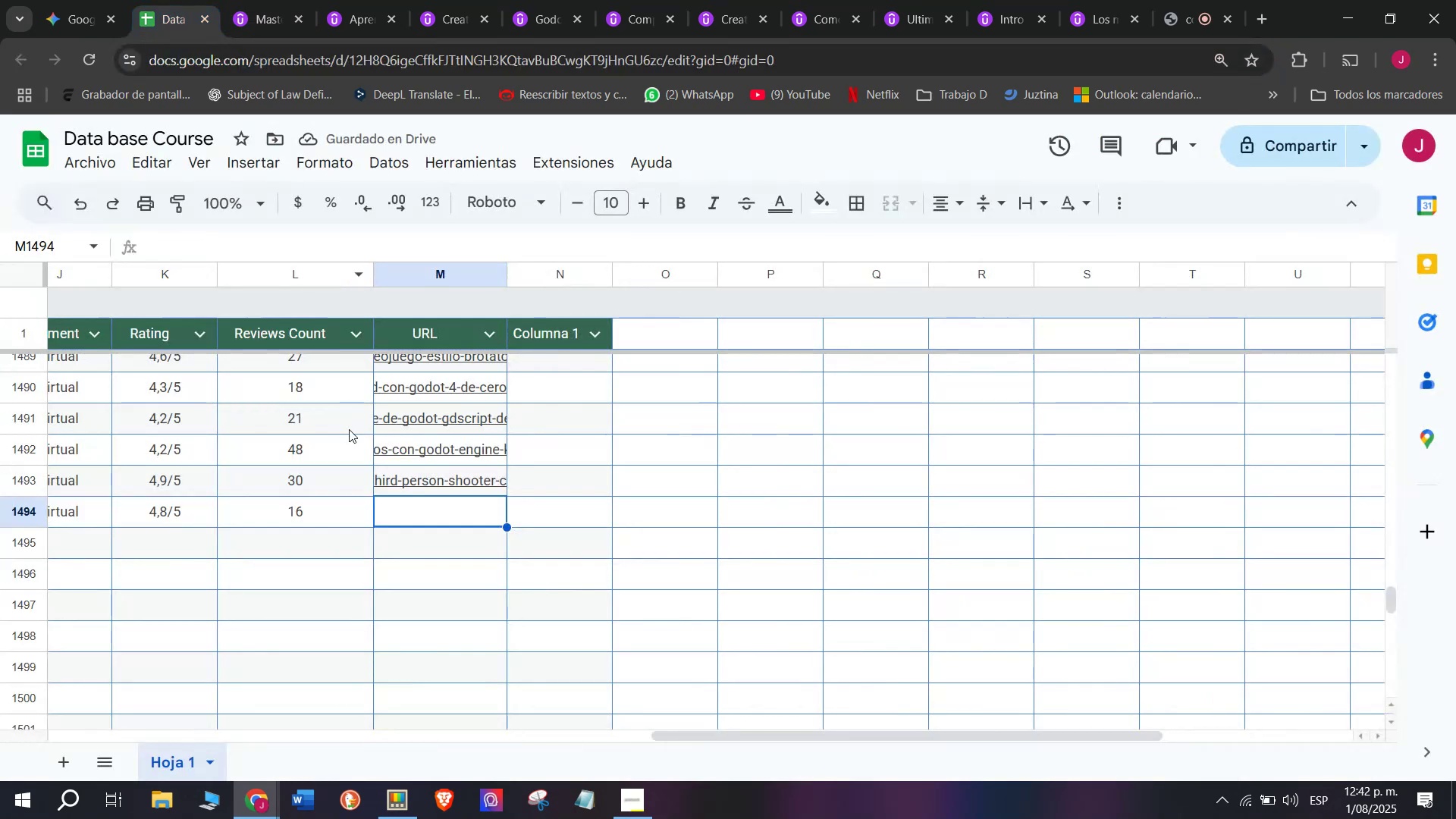 
key(Control+V)
 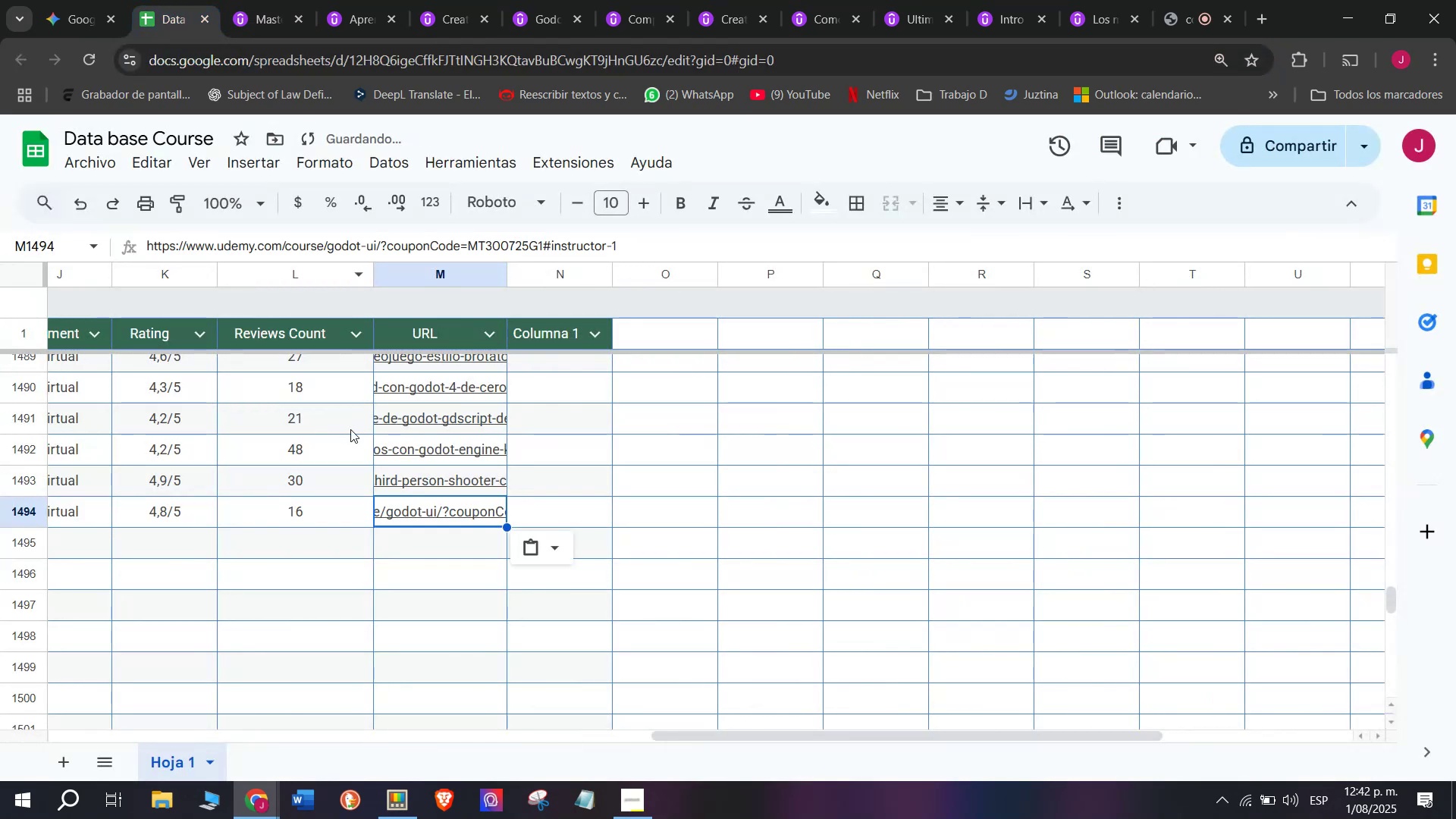 
scroll: coordinate [204, 122], scroll_direction: up, amount: 11.0
 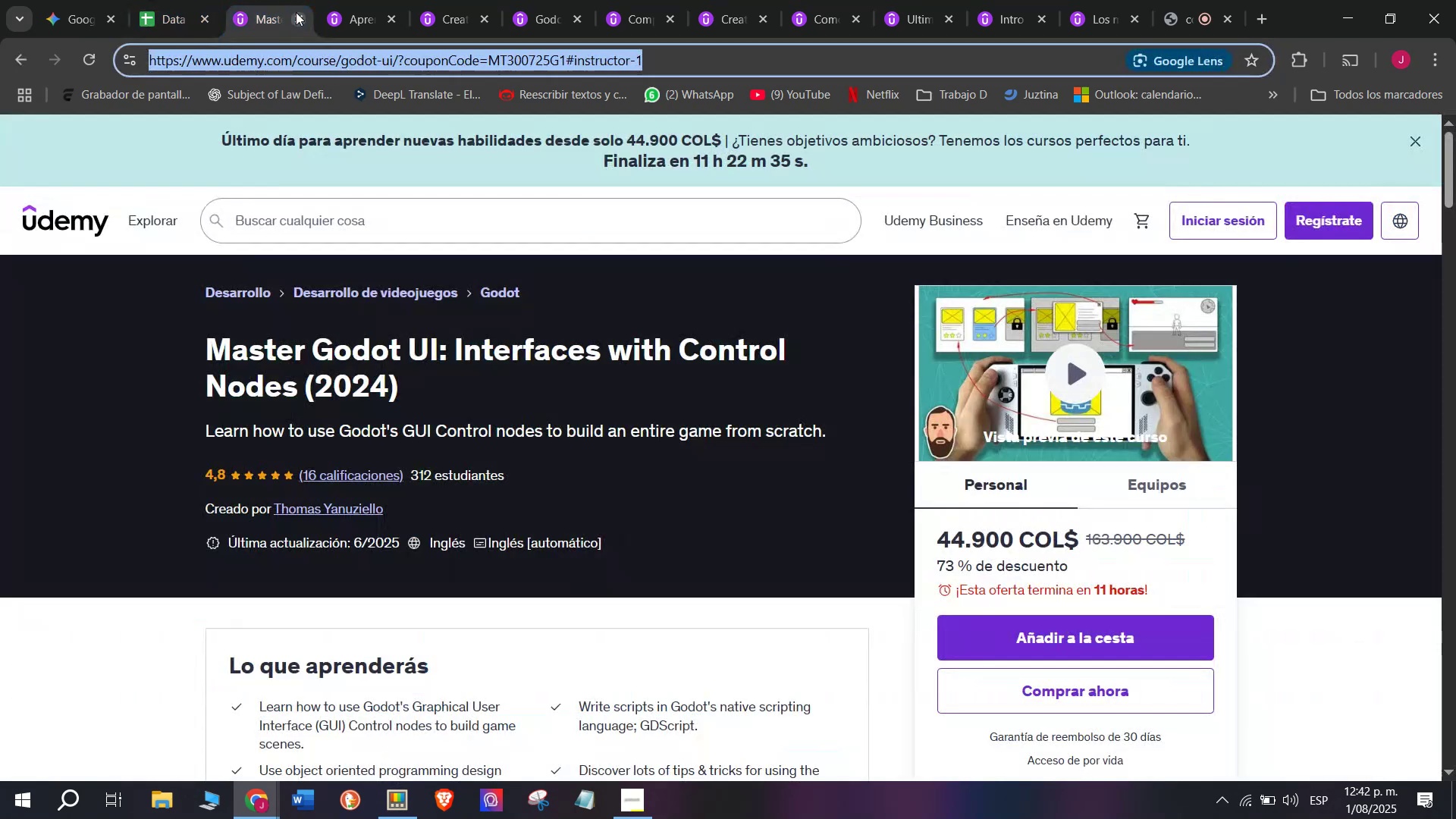 
left_click([134, 545])
 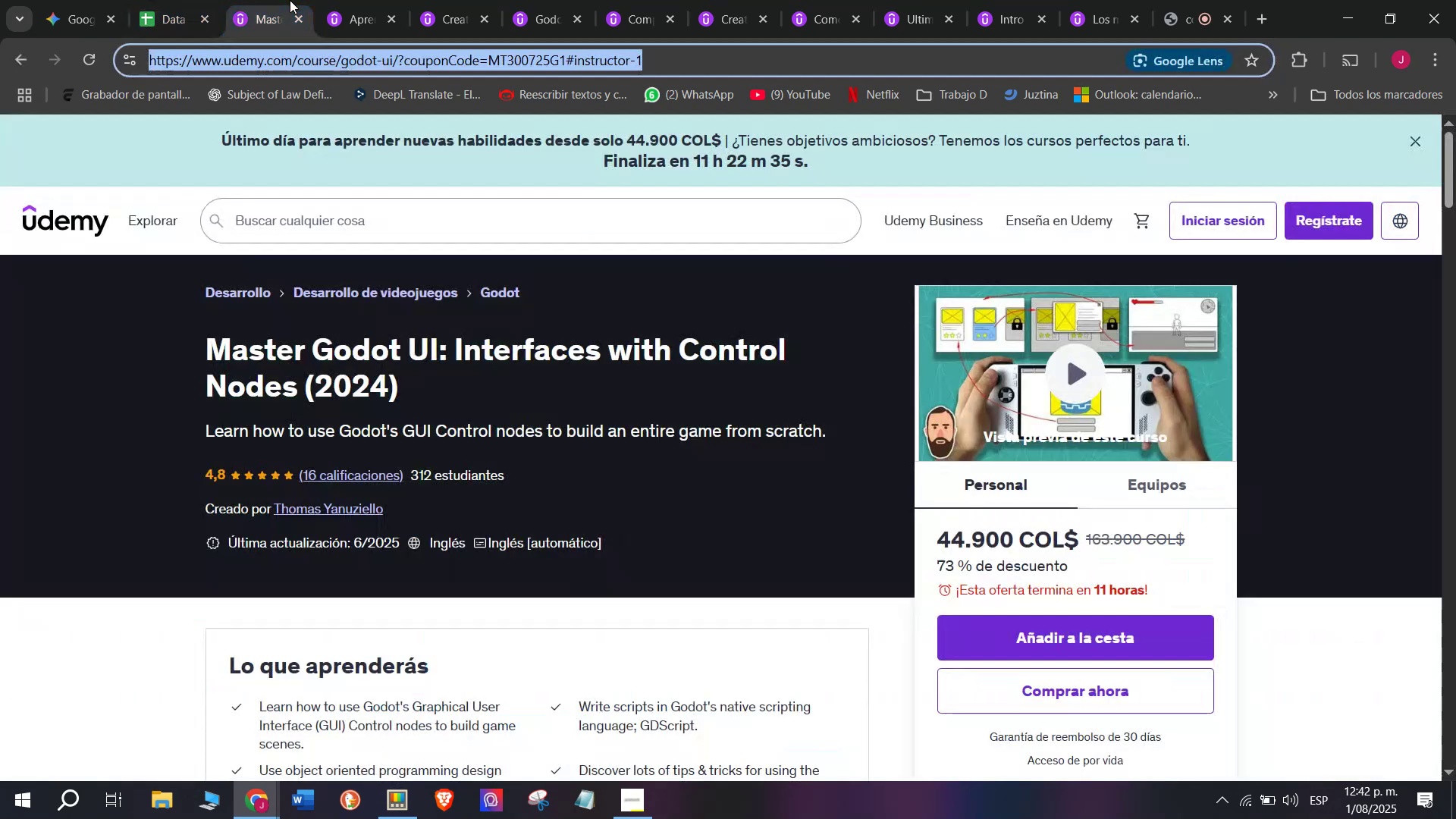 
double_click([309, 23])
 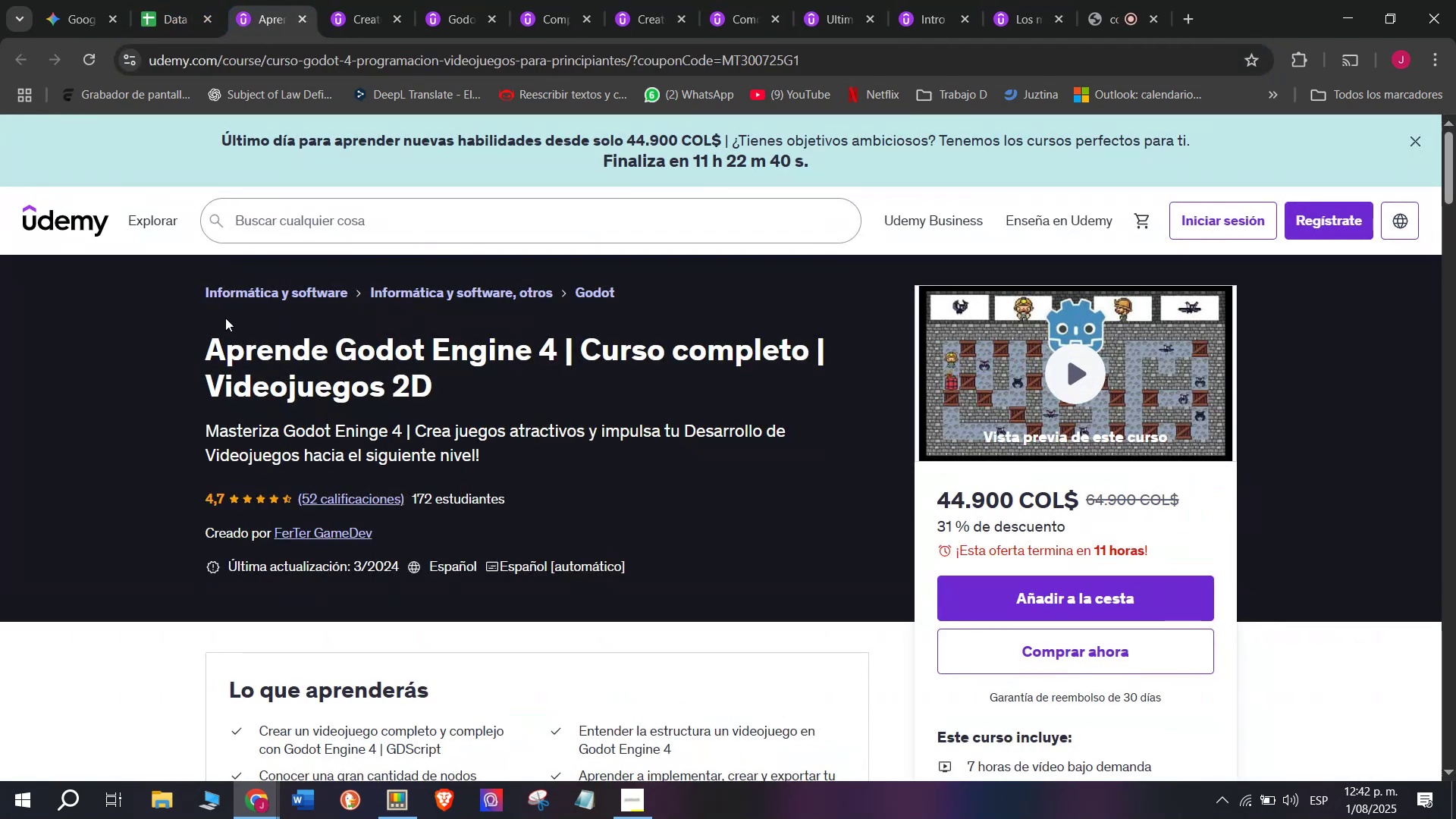 
left_click_drag(start_coordinate=[188, 339], to_coordinate=[447, 398])
 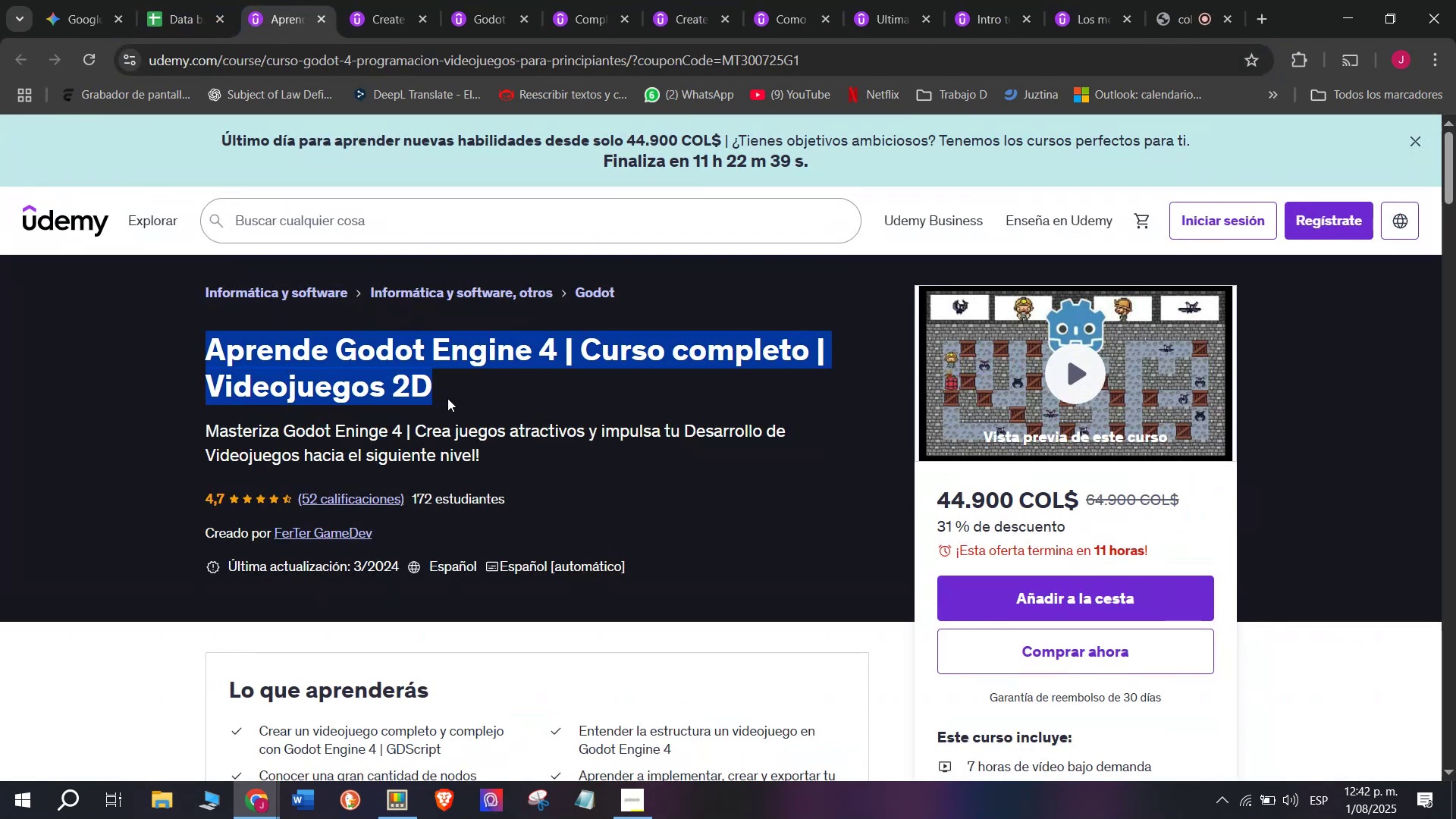 
key(Control+ControlLeft)
 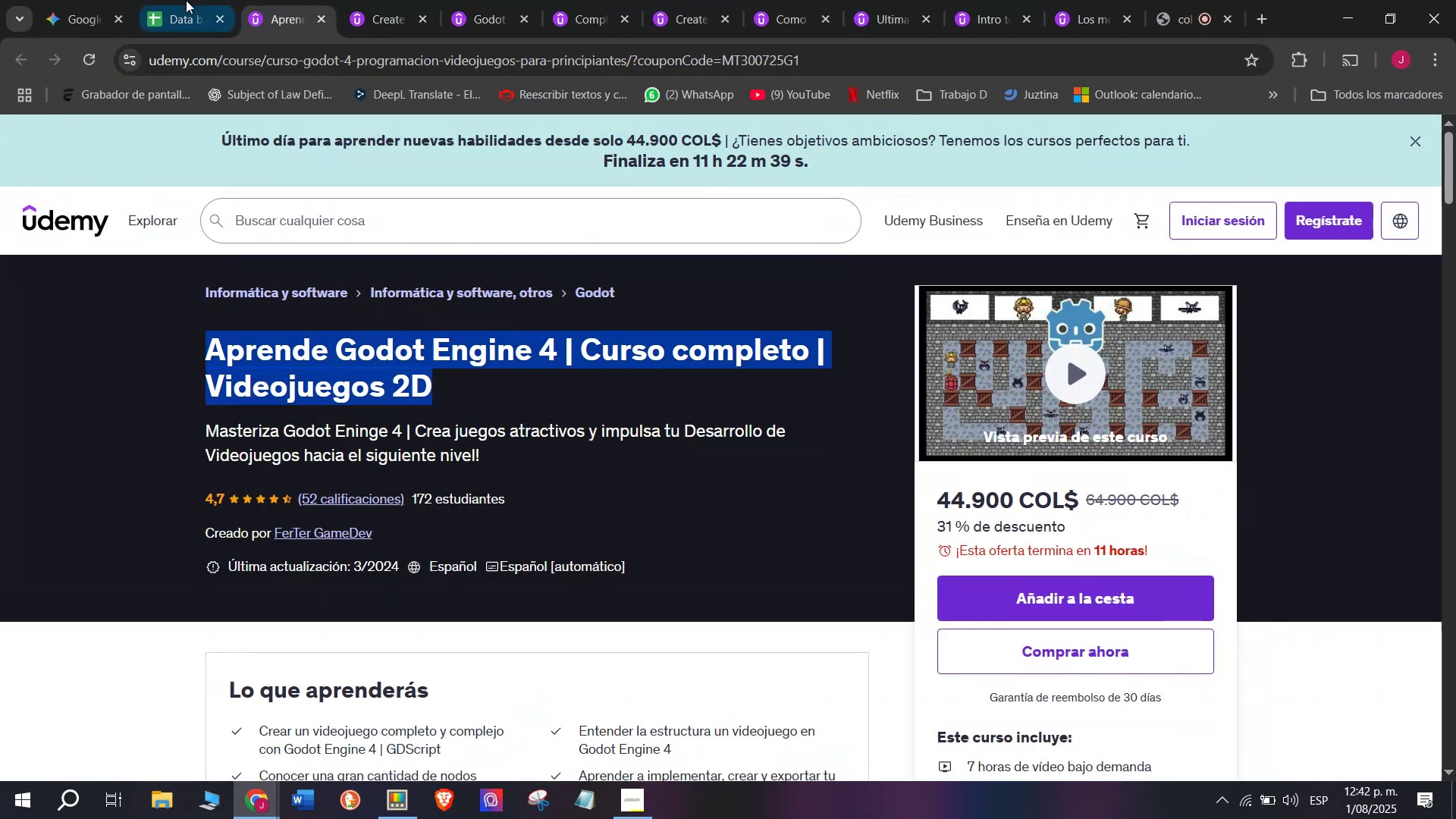 
key(Break)
 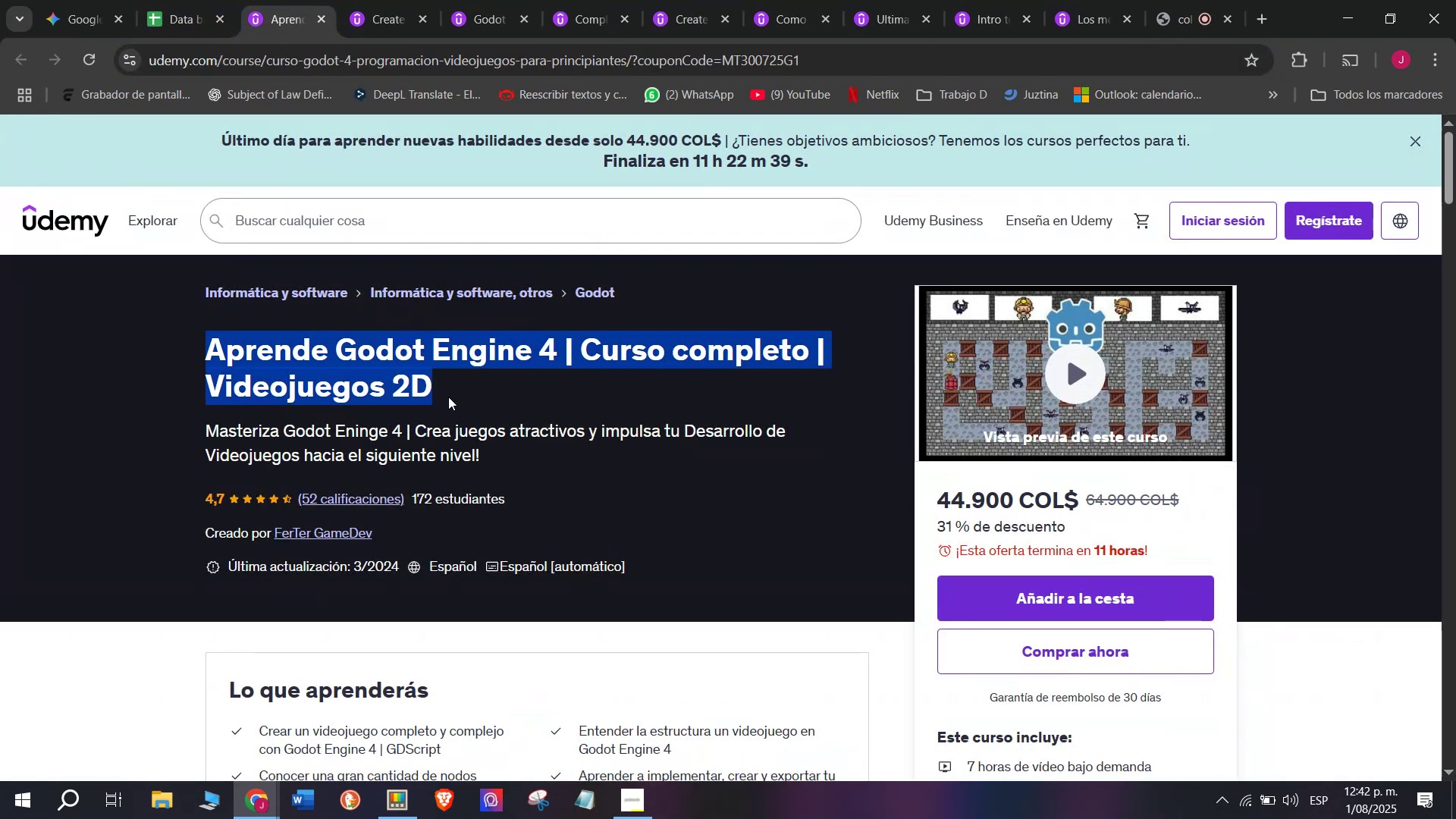 
key(Control+C)
 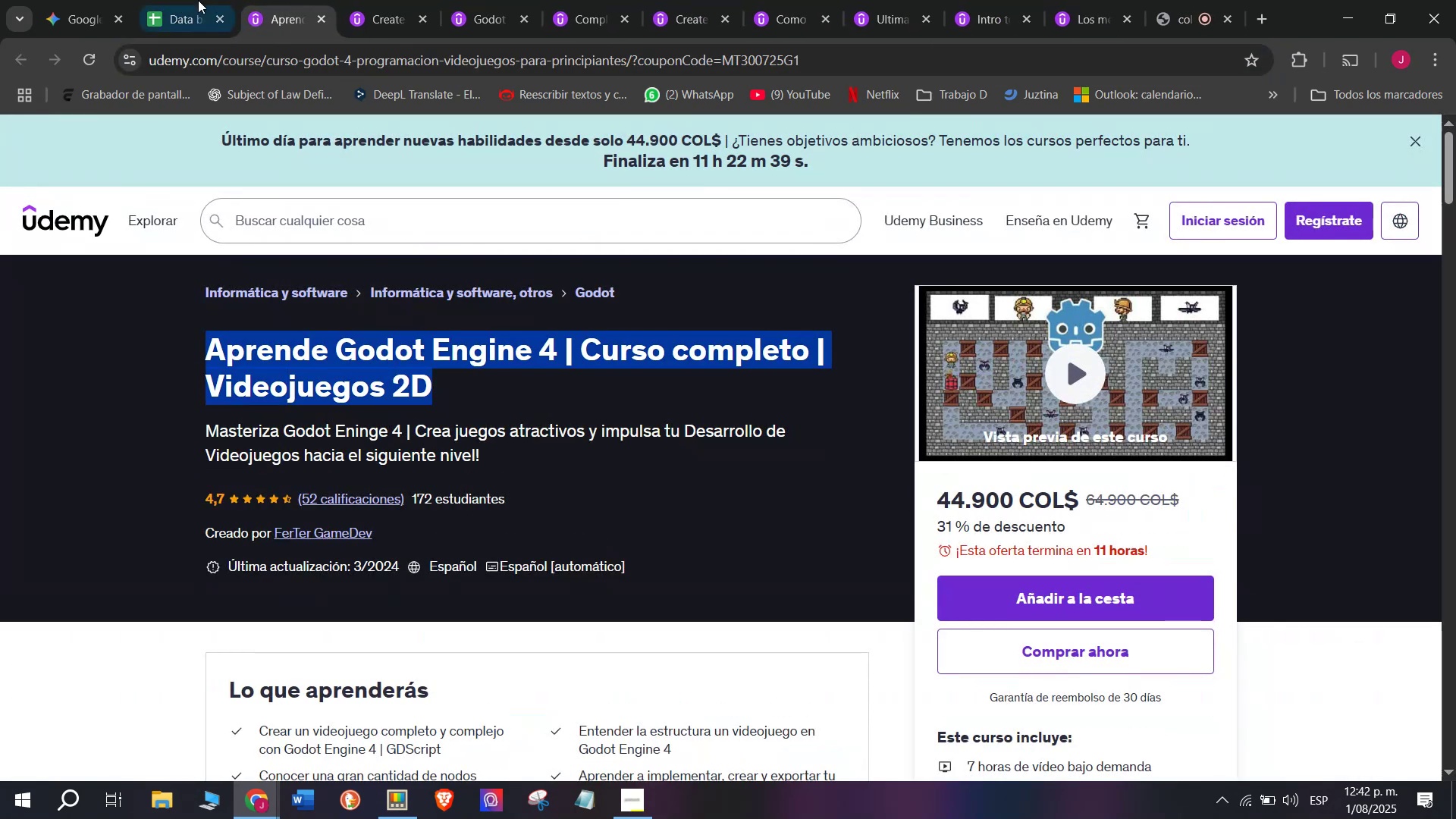 
left_click([156, 0])
 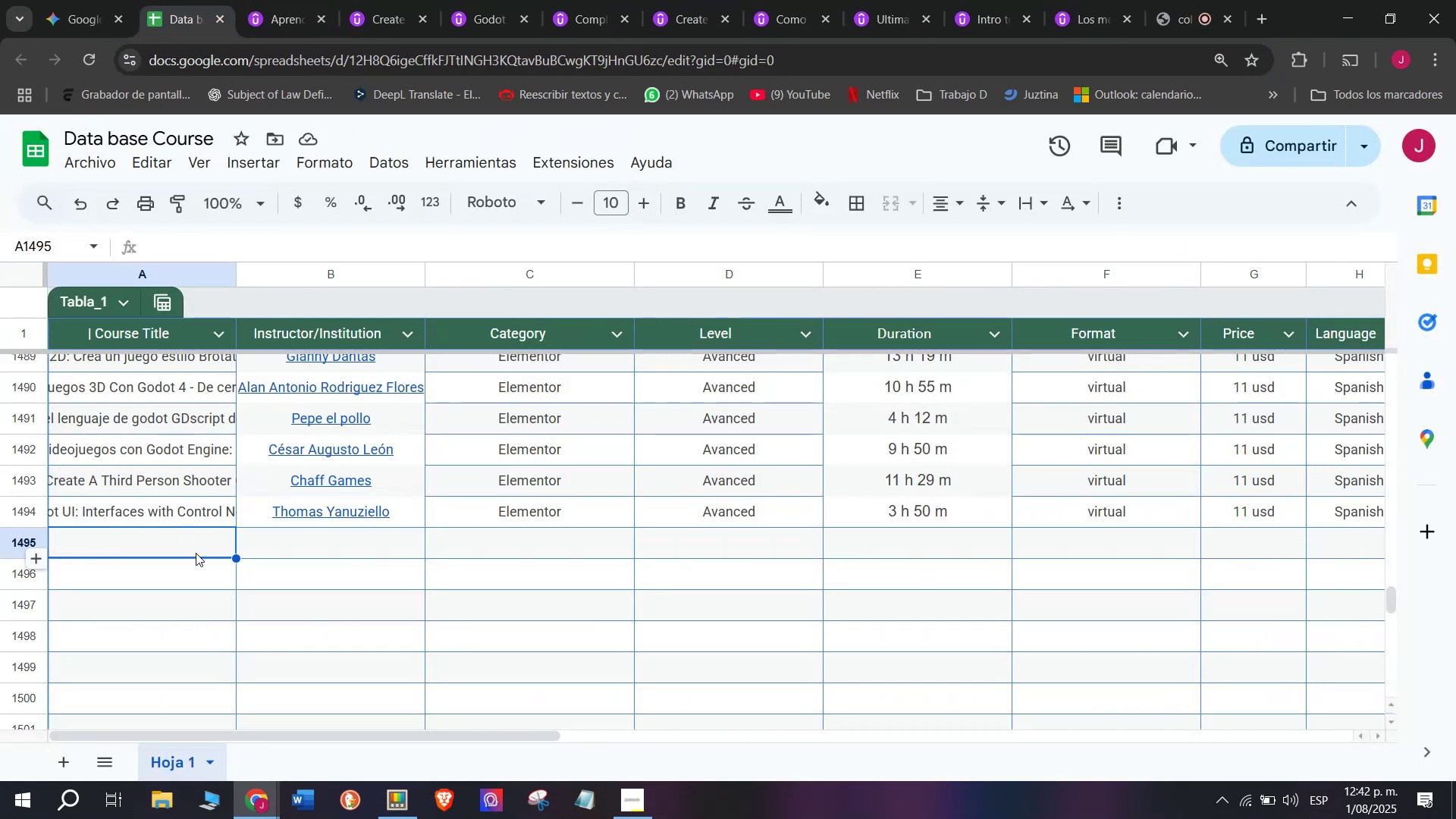 
double_click([196, 553])
 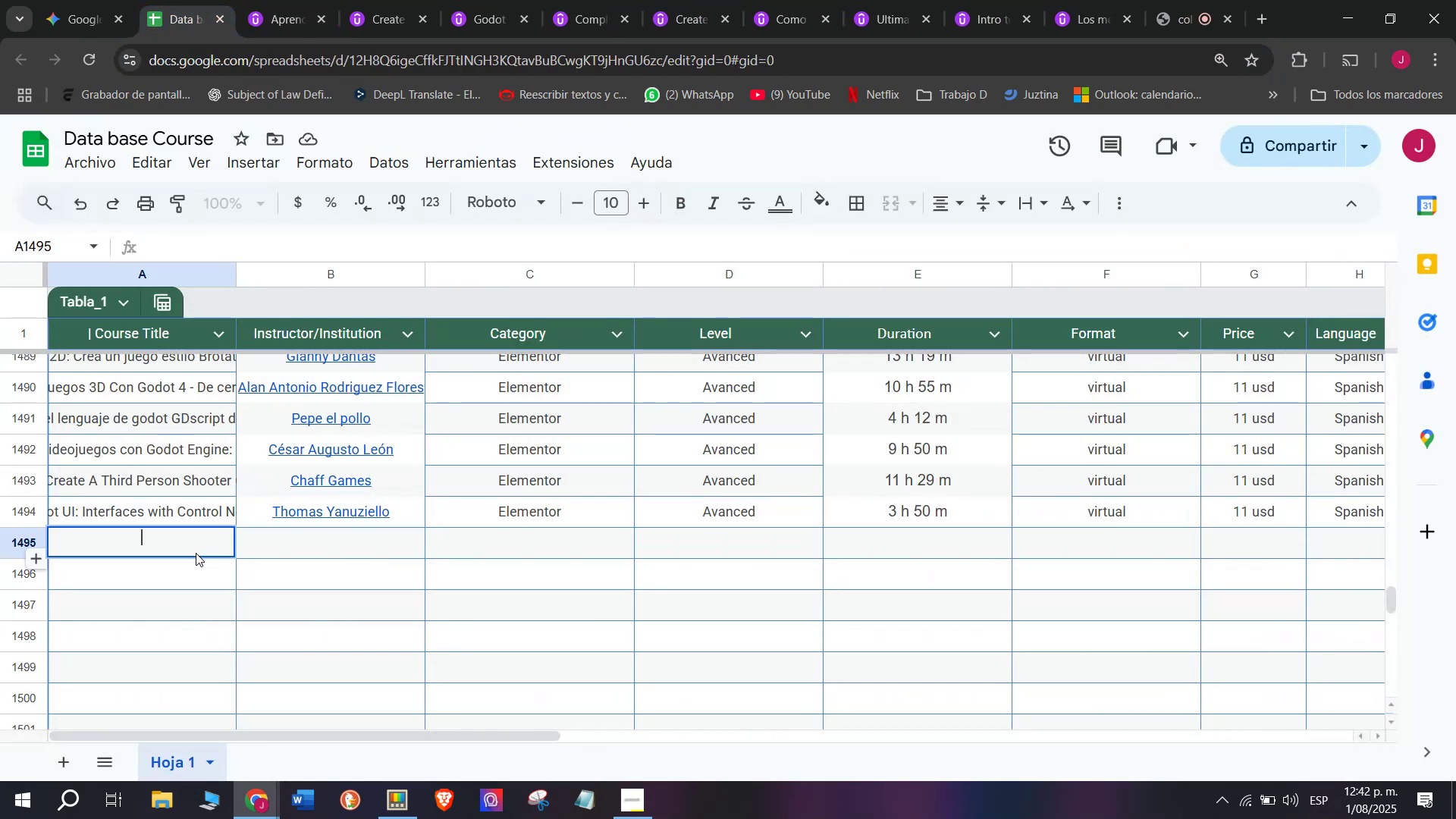 
key(Control+ControlLeft)
 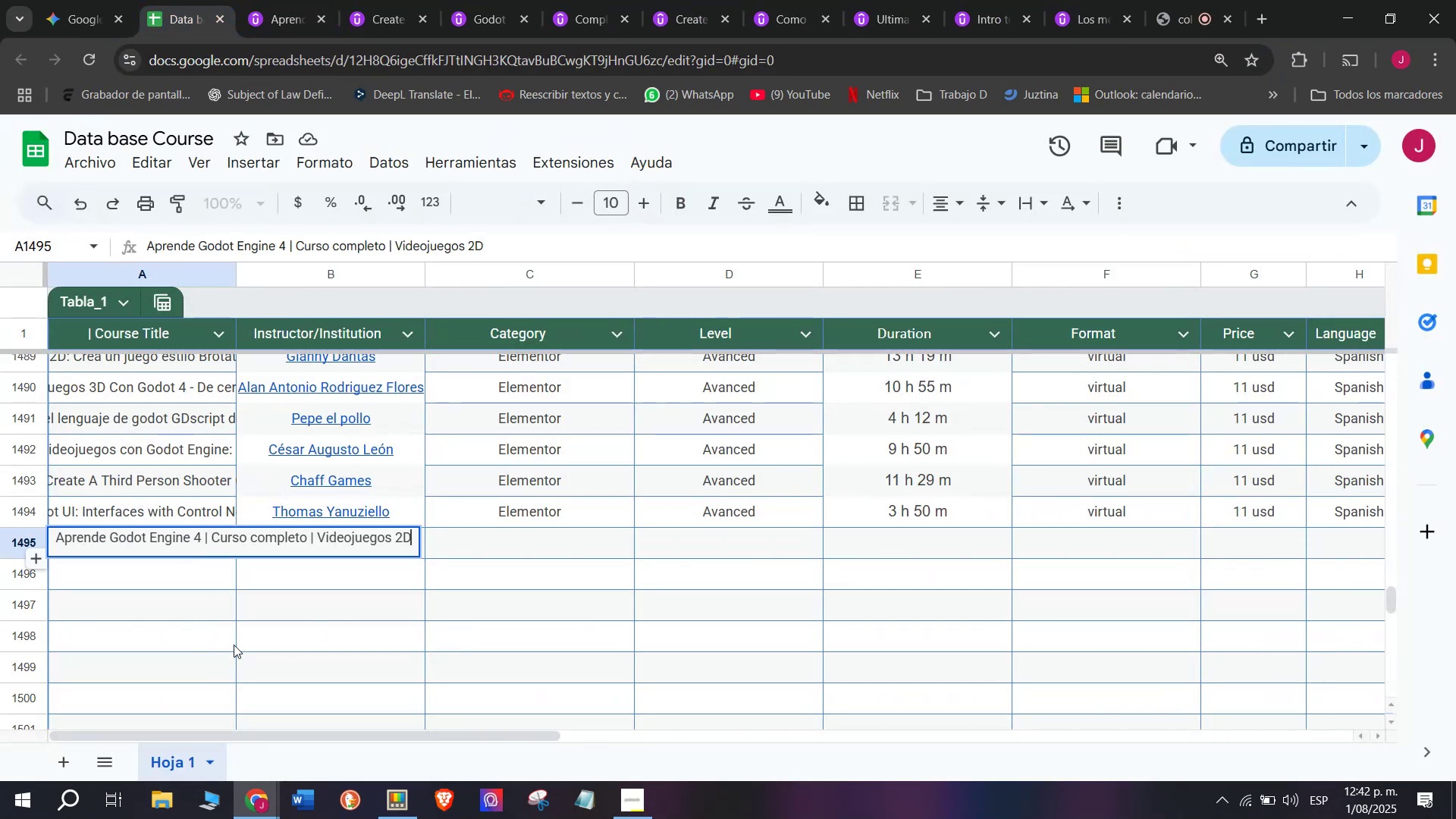 
key(Z)
 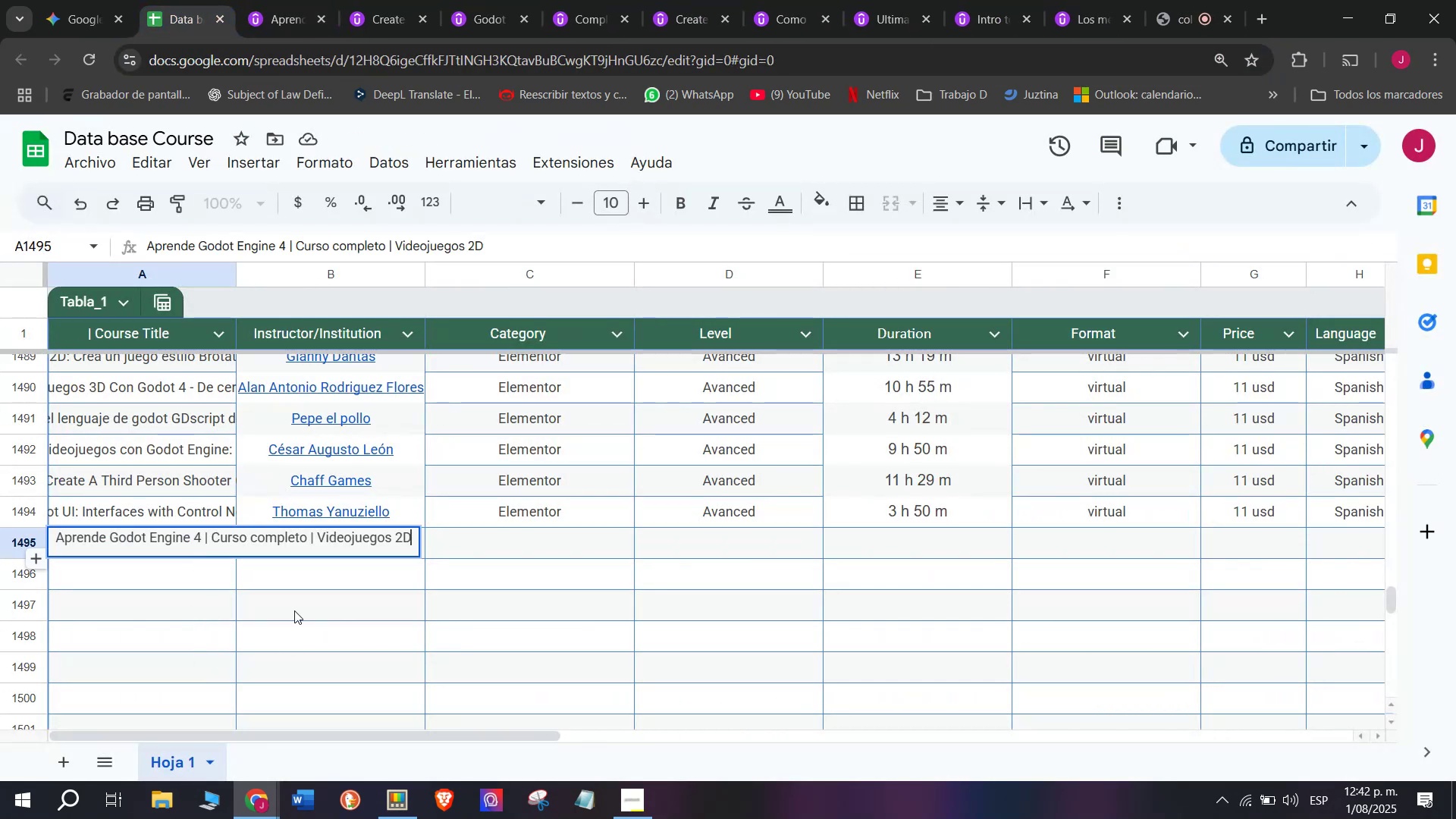 
key(Control+V)
 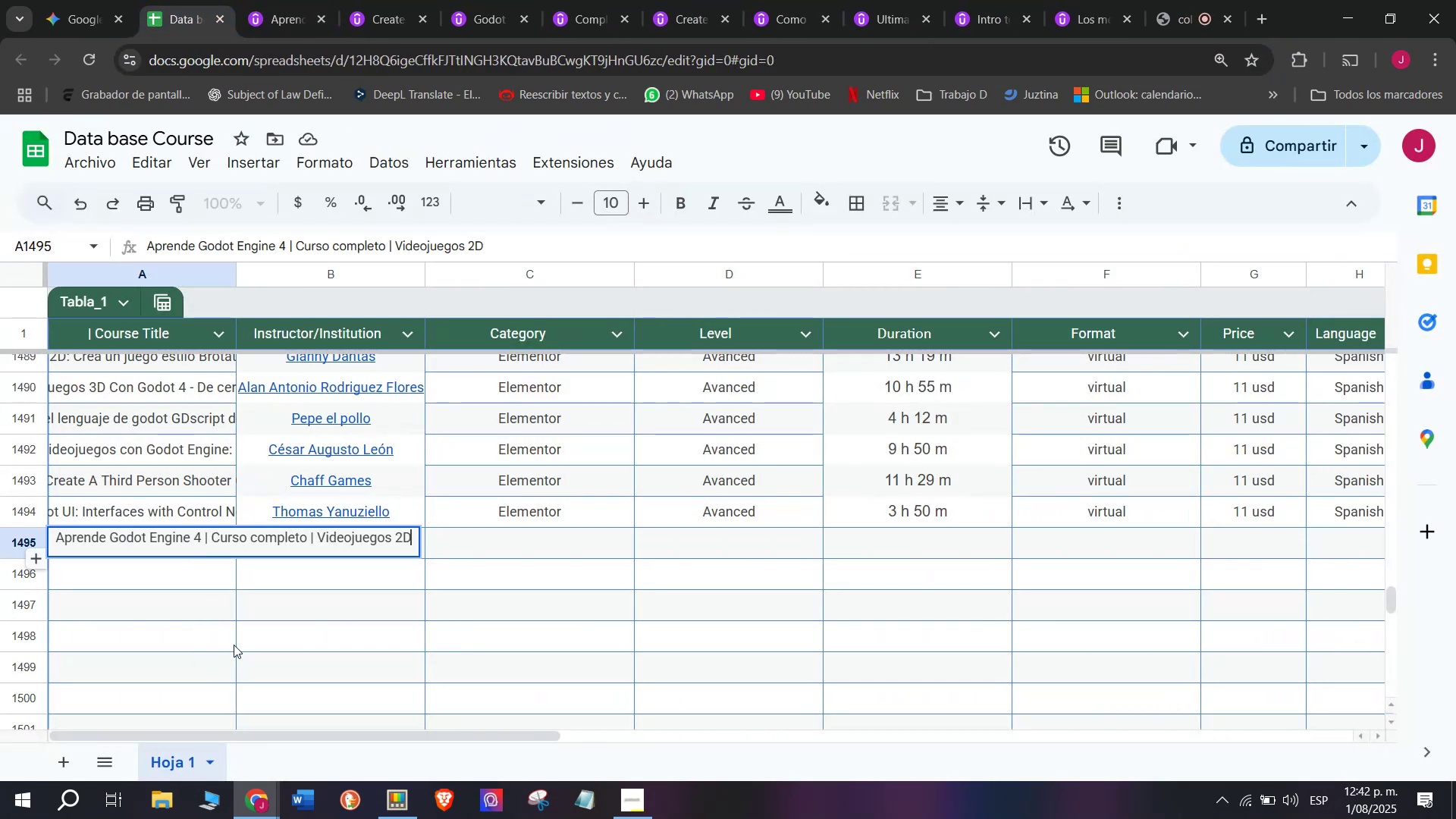 
left_click([301, 608])
 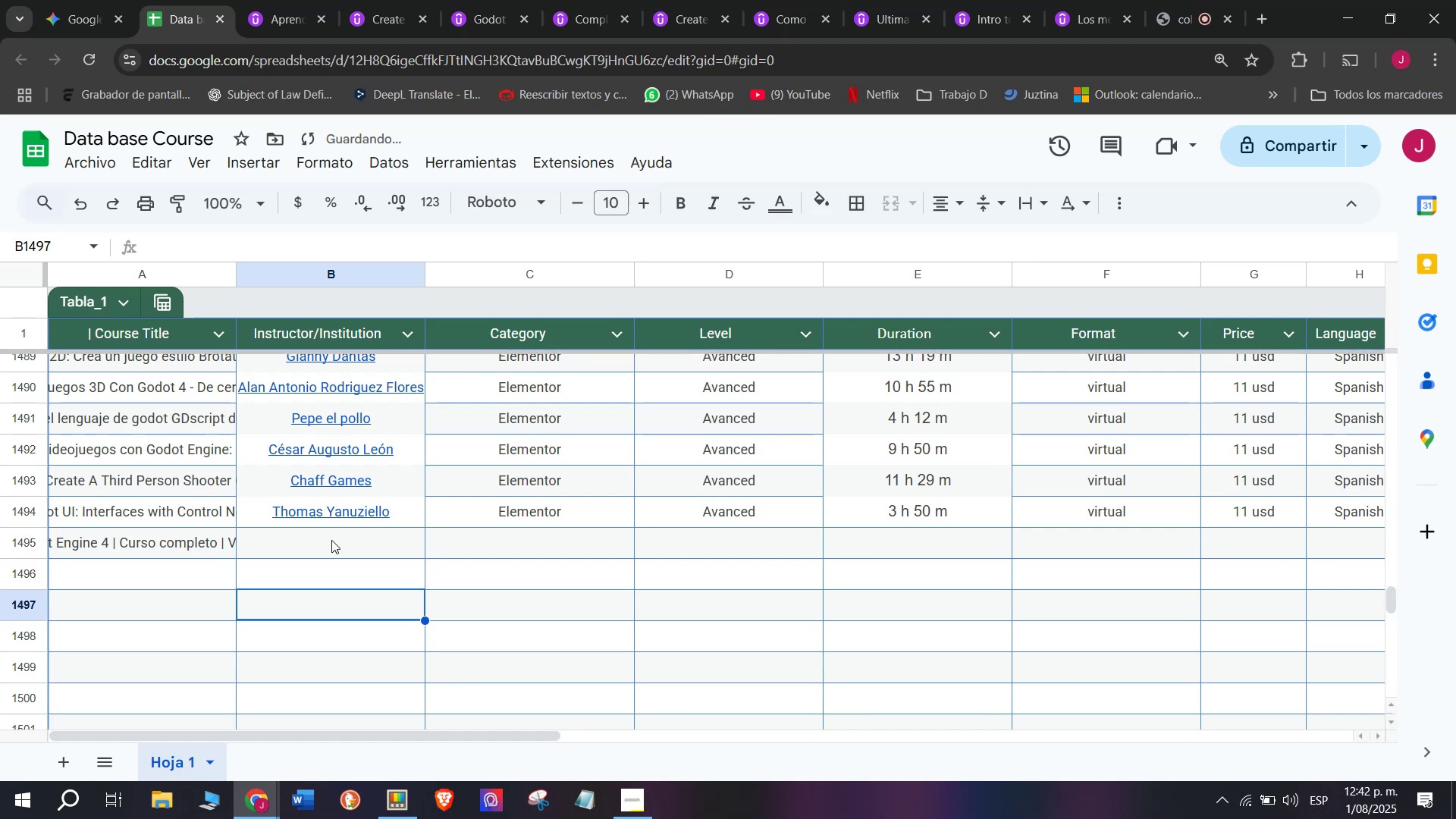 
left_click([331, 551])
 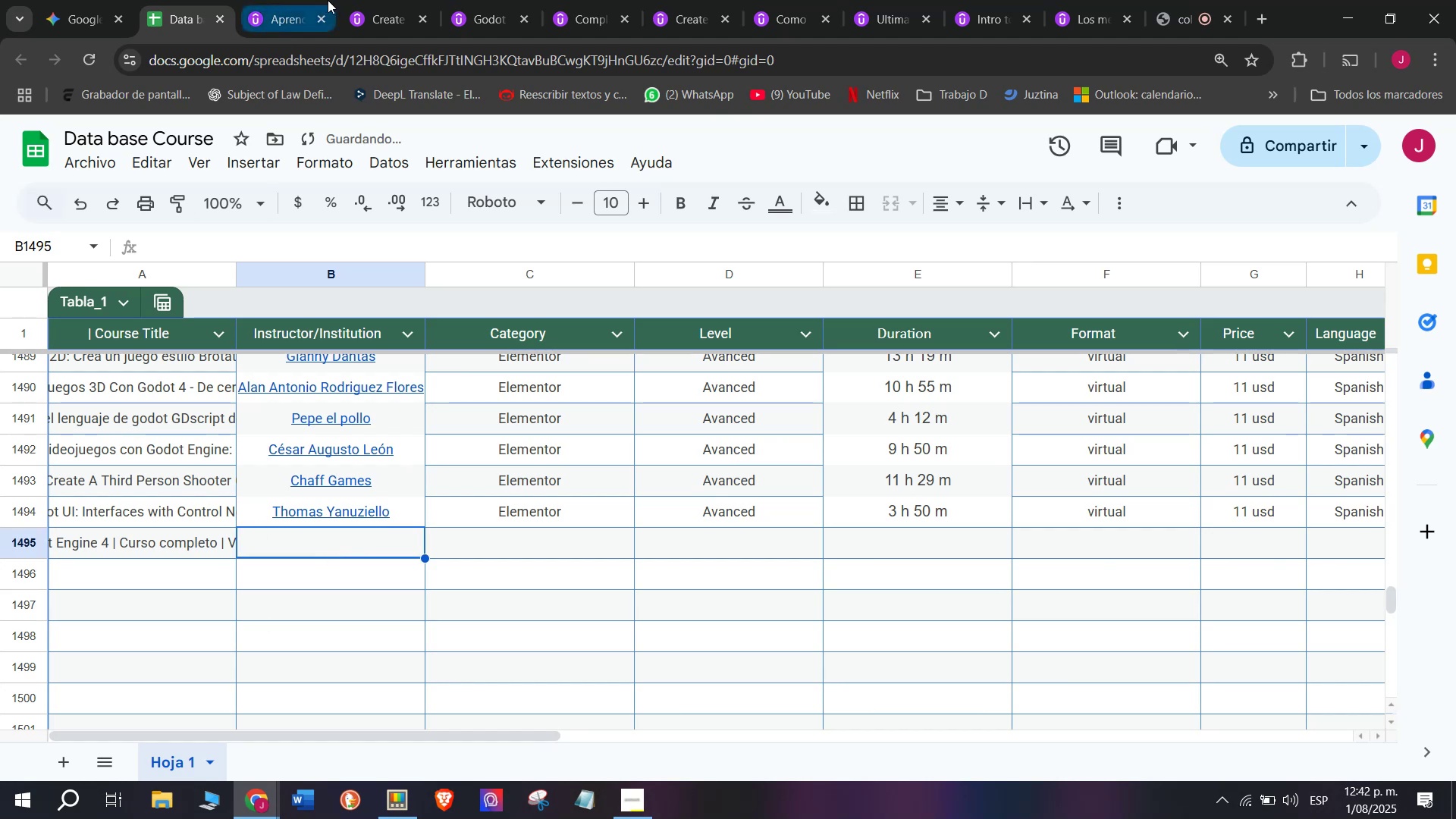 
left_click([305, 0])
 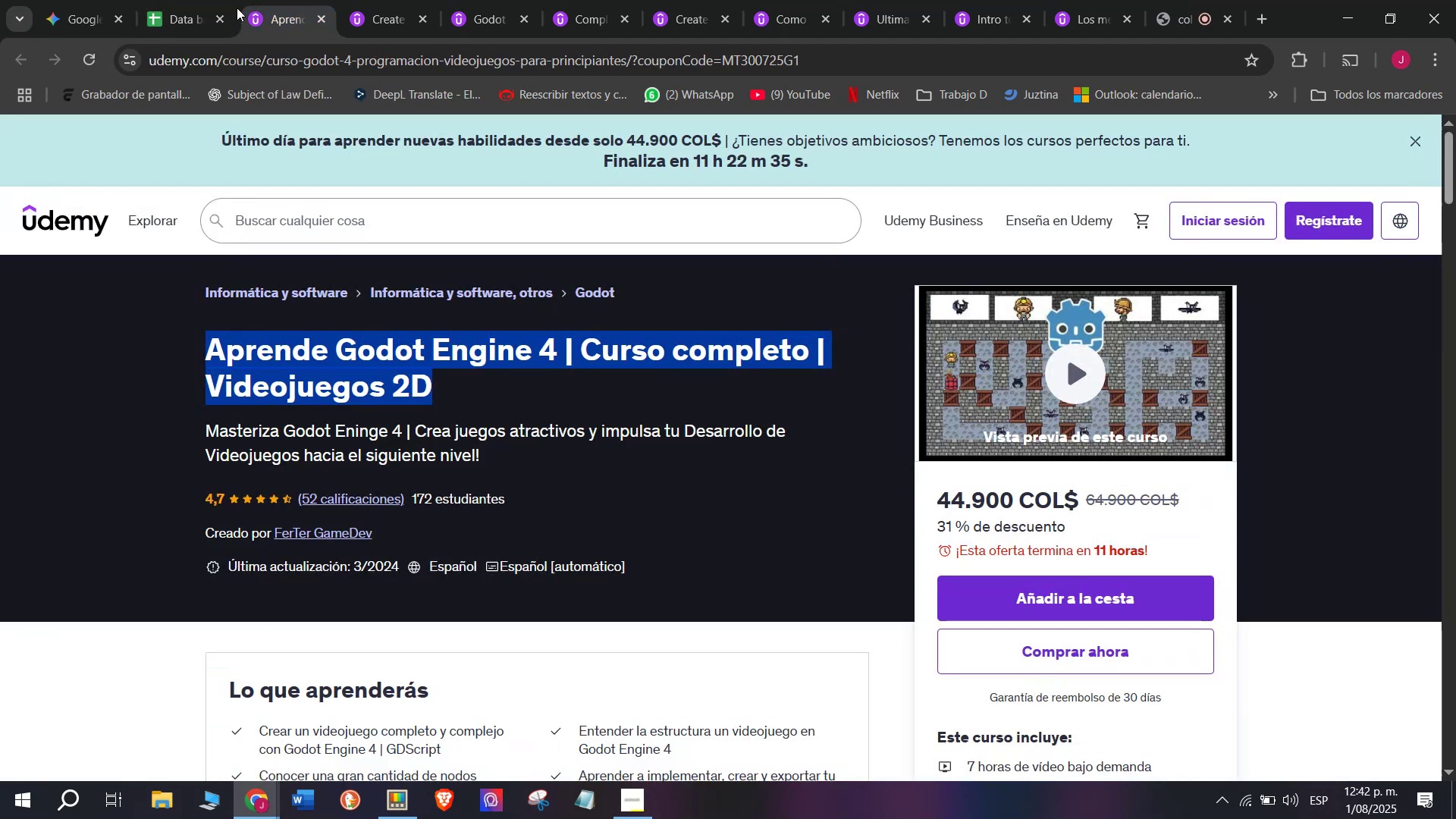 
left_click([205, 0])
 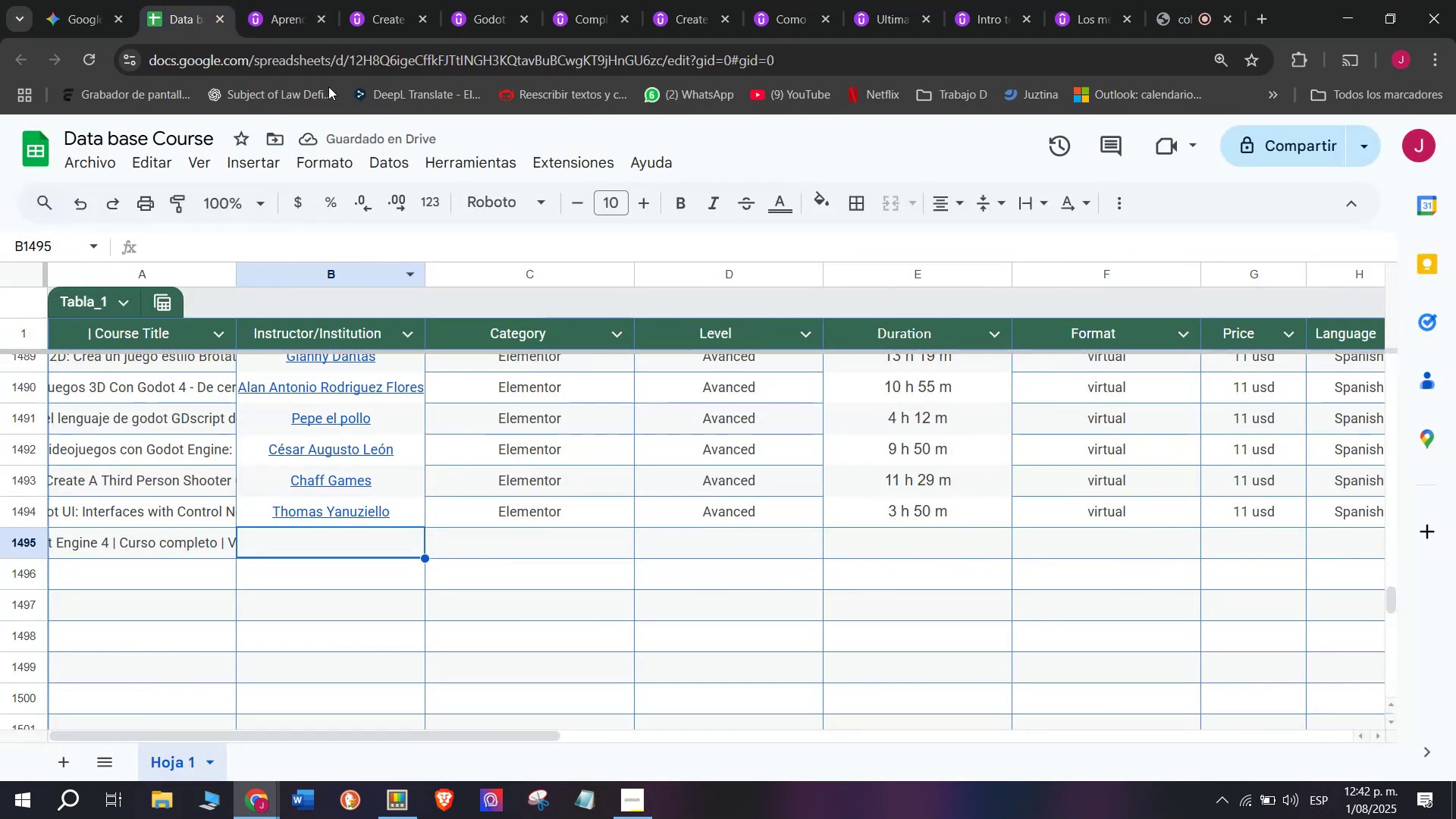 
left_click([318, 0])
 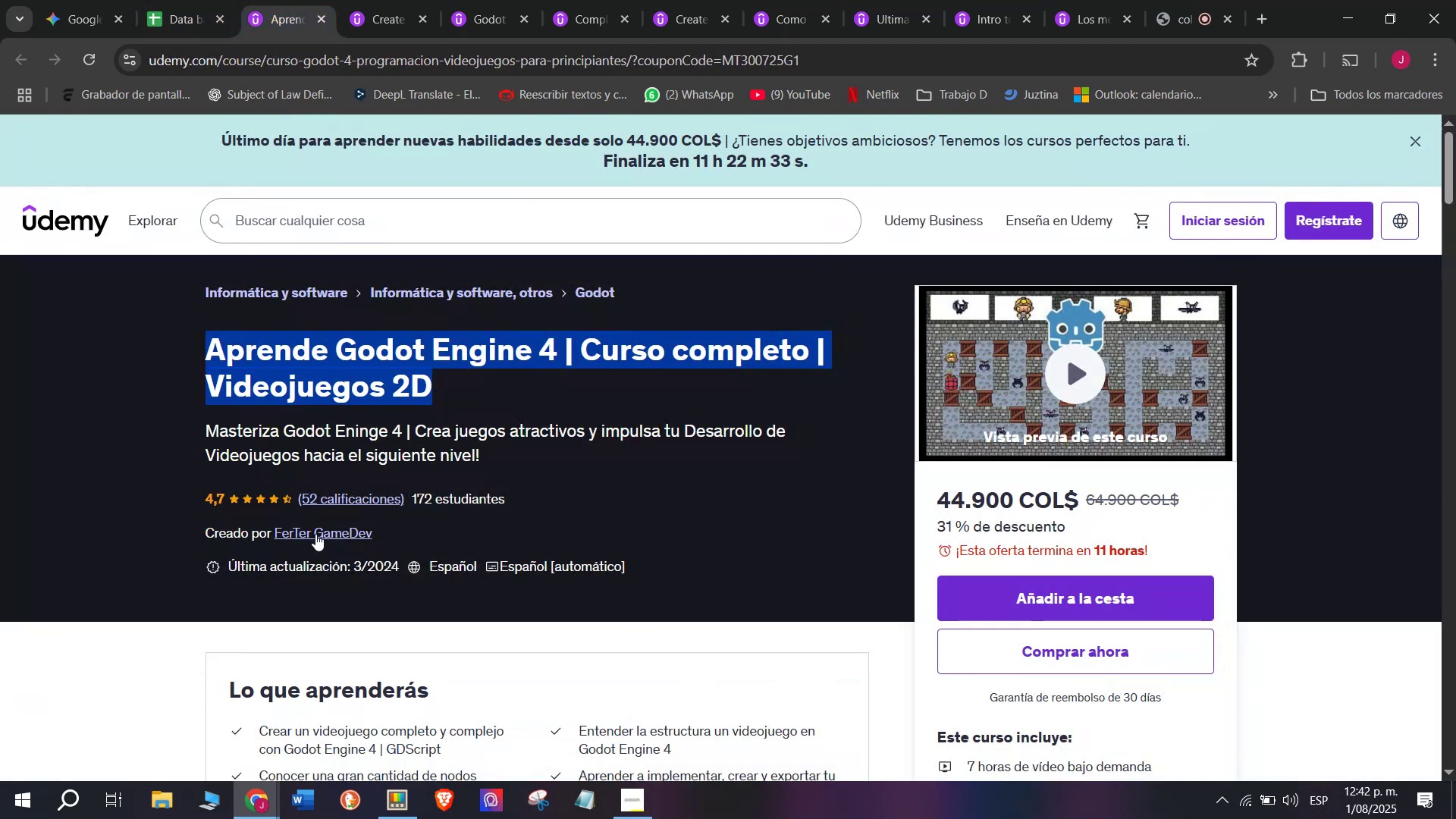 
left_click([315, 534])
 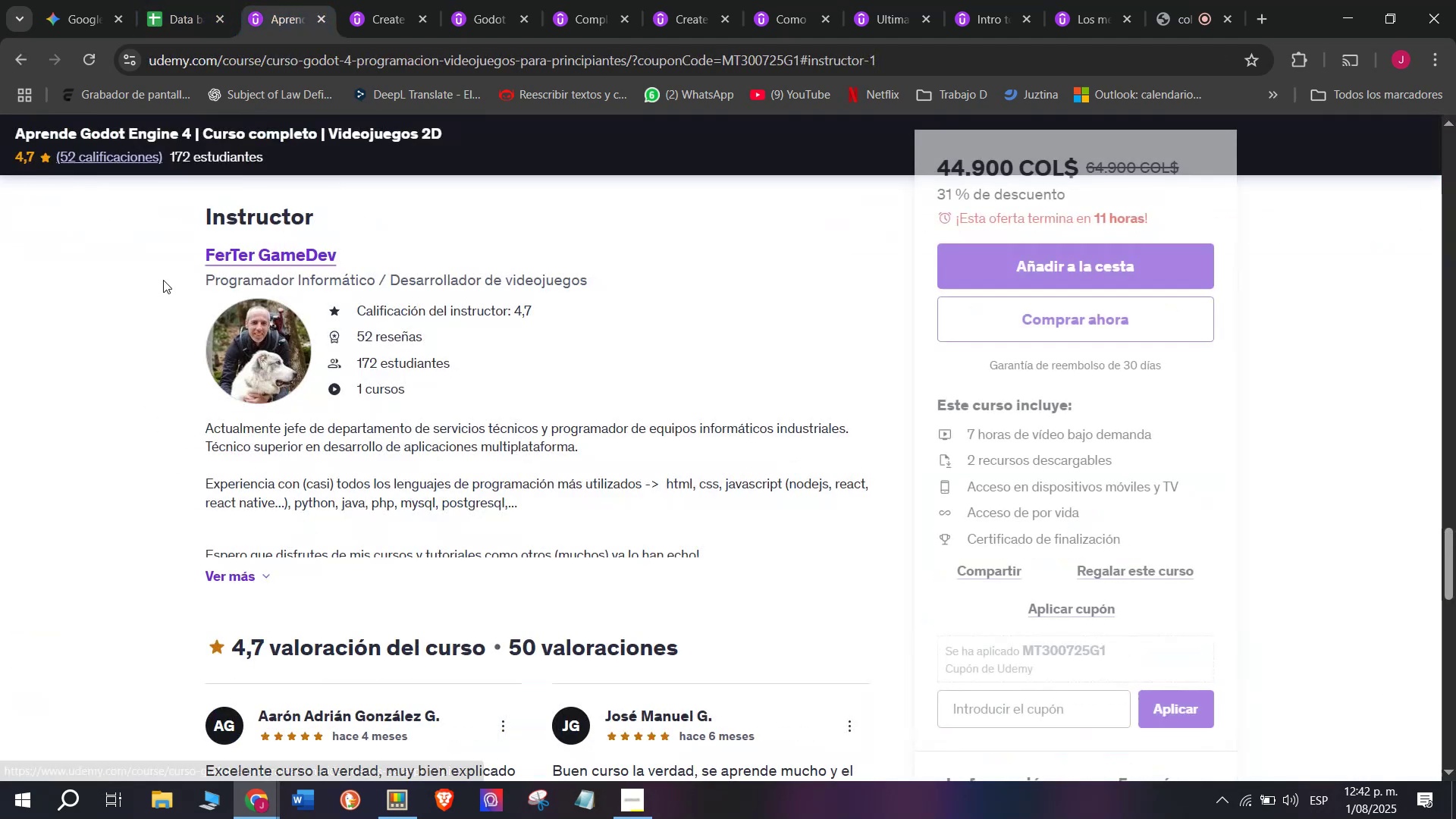 
left_click_drag(start_coordinate=[162, 251], to_coordinate=[419, 230])
 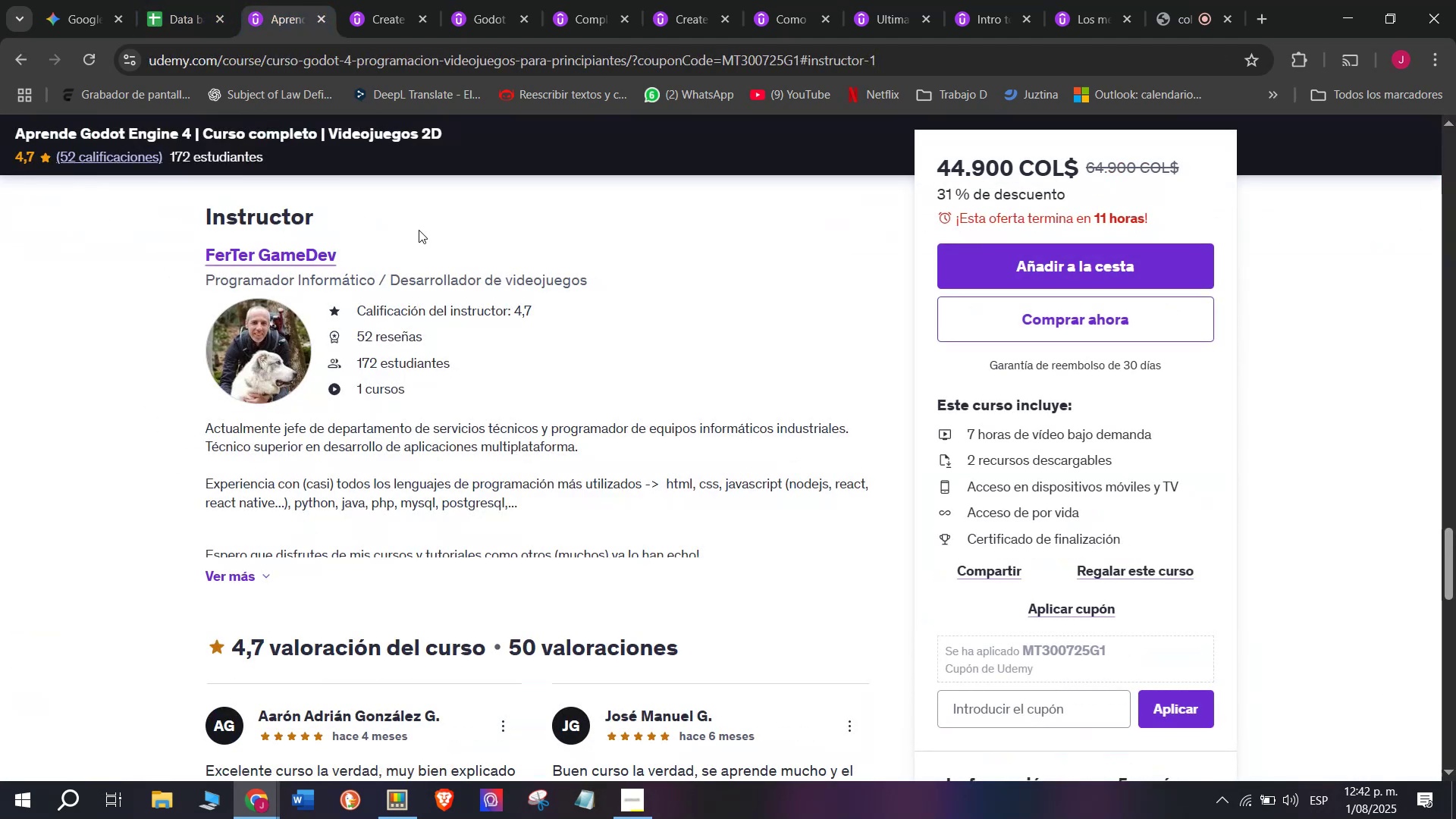 
key(Control+ControlLeft)
 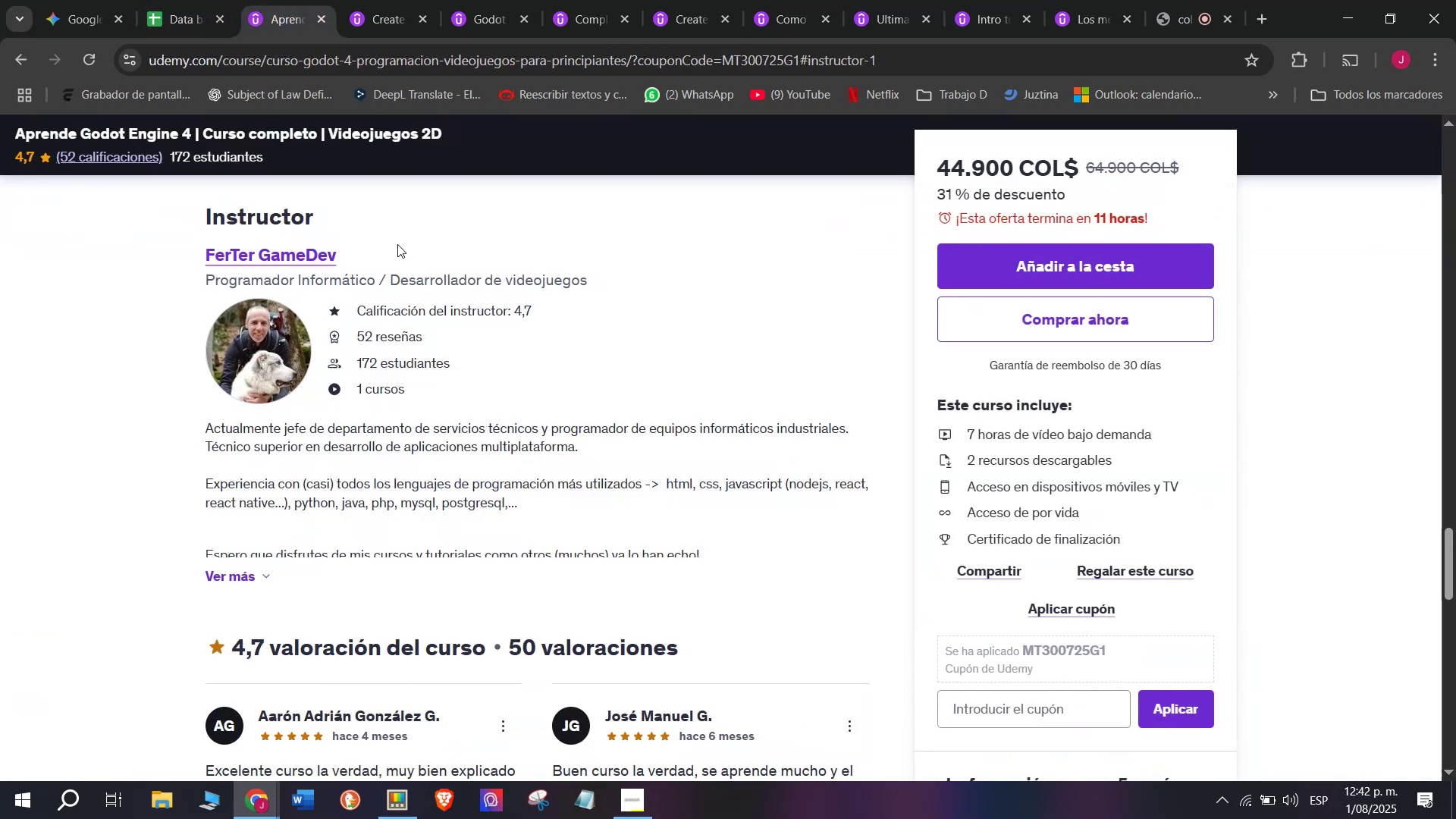 
key(Break)
 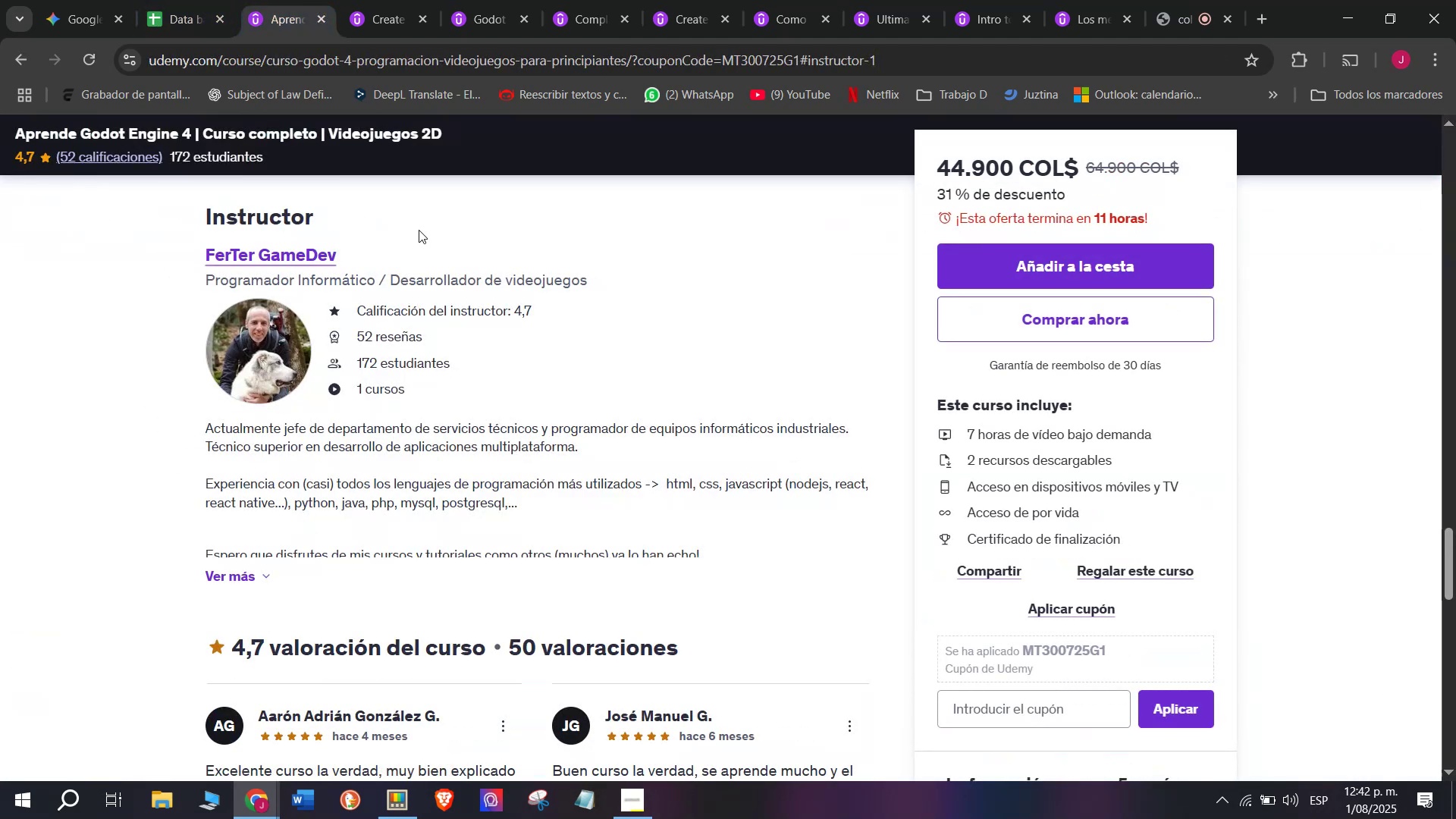 
key(Control+C)
 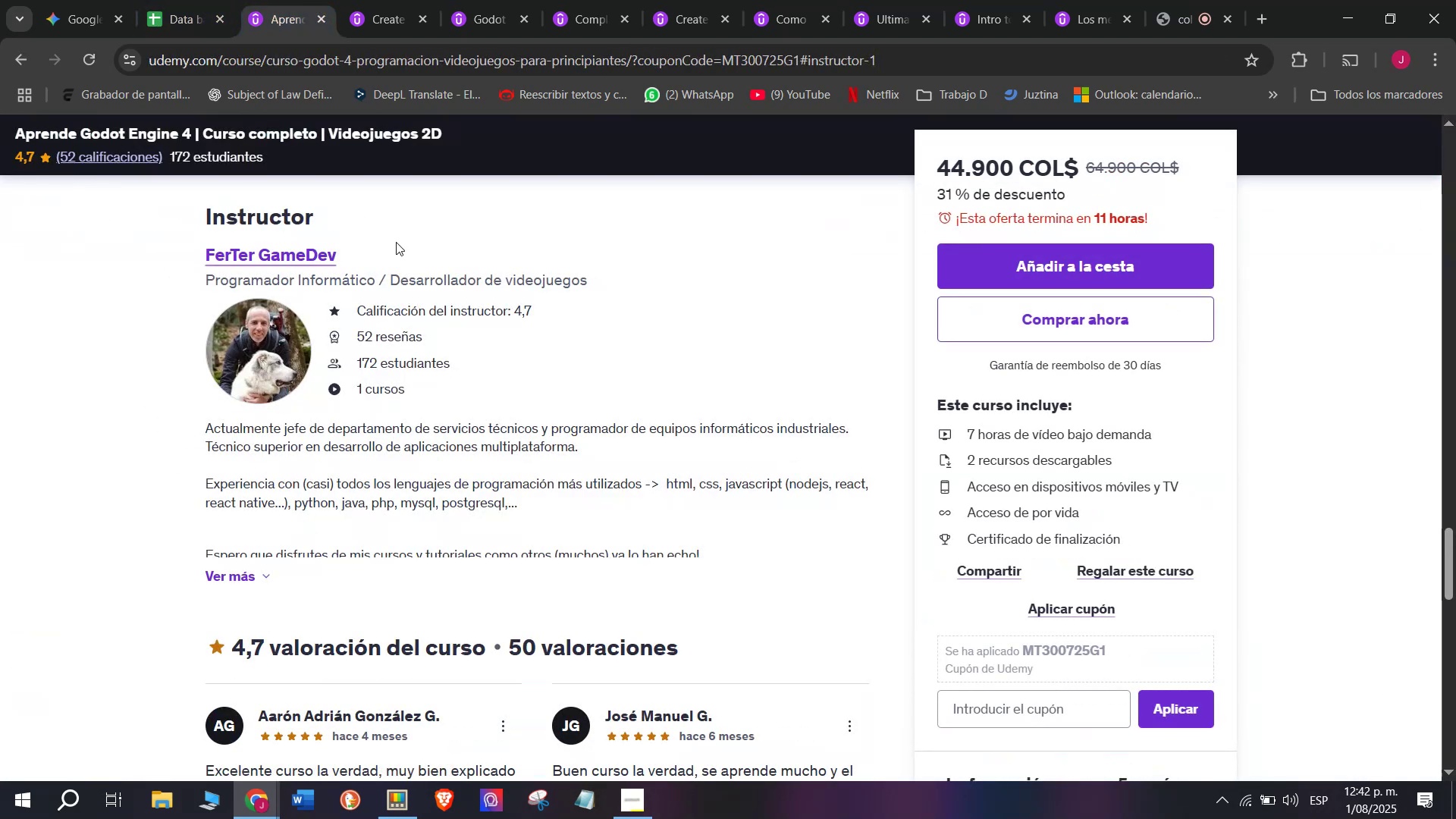 
left_click_drag(start_coordinate=[397, 244], to_coordinate=[183, 262])
 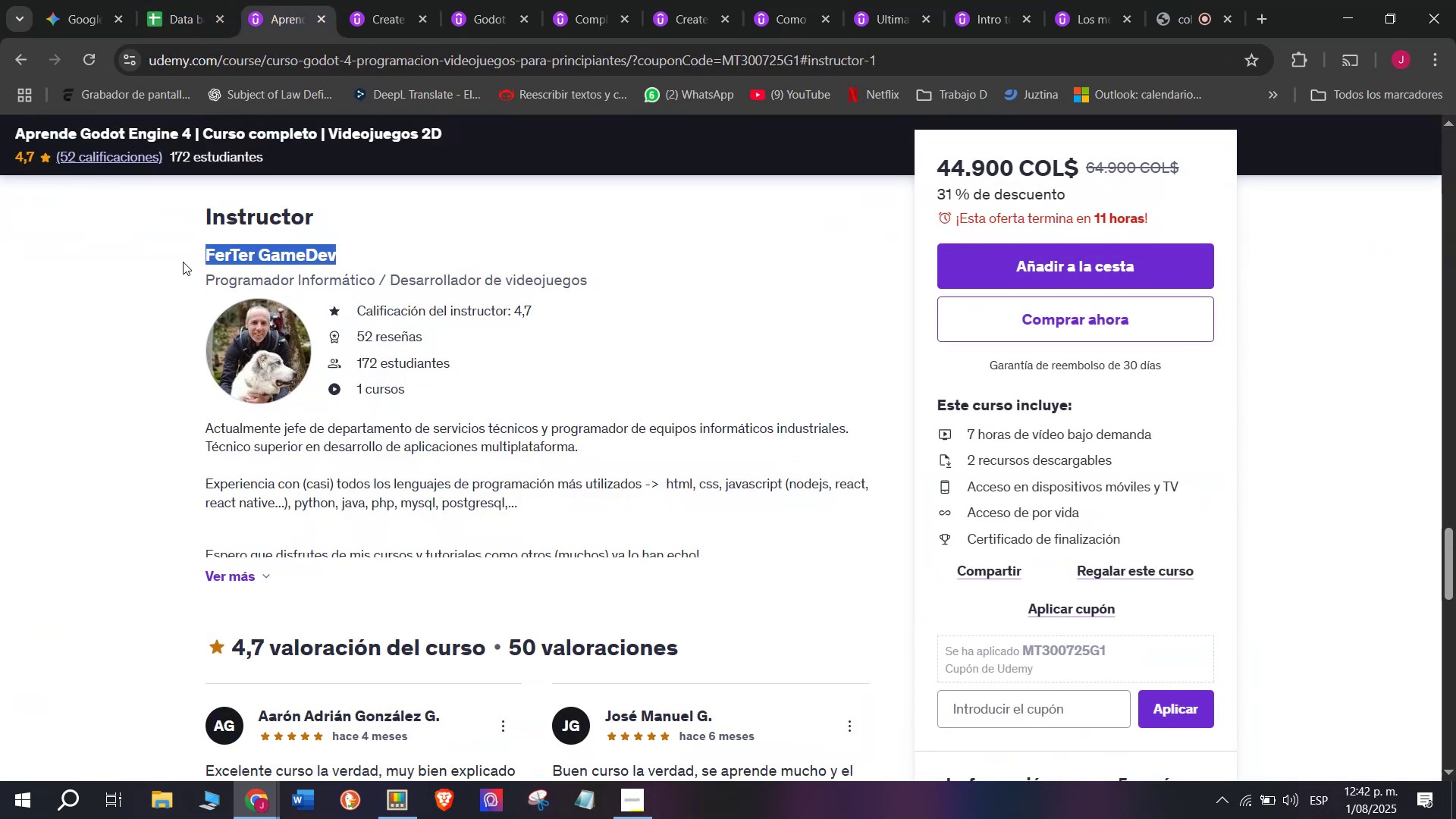 
key(Break)
 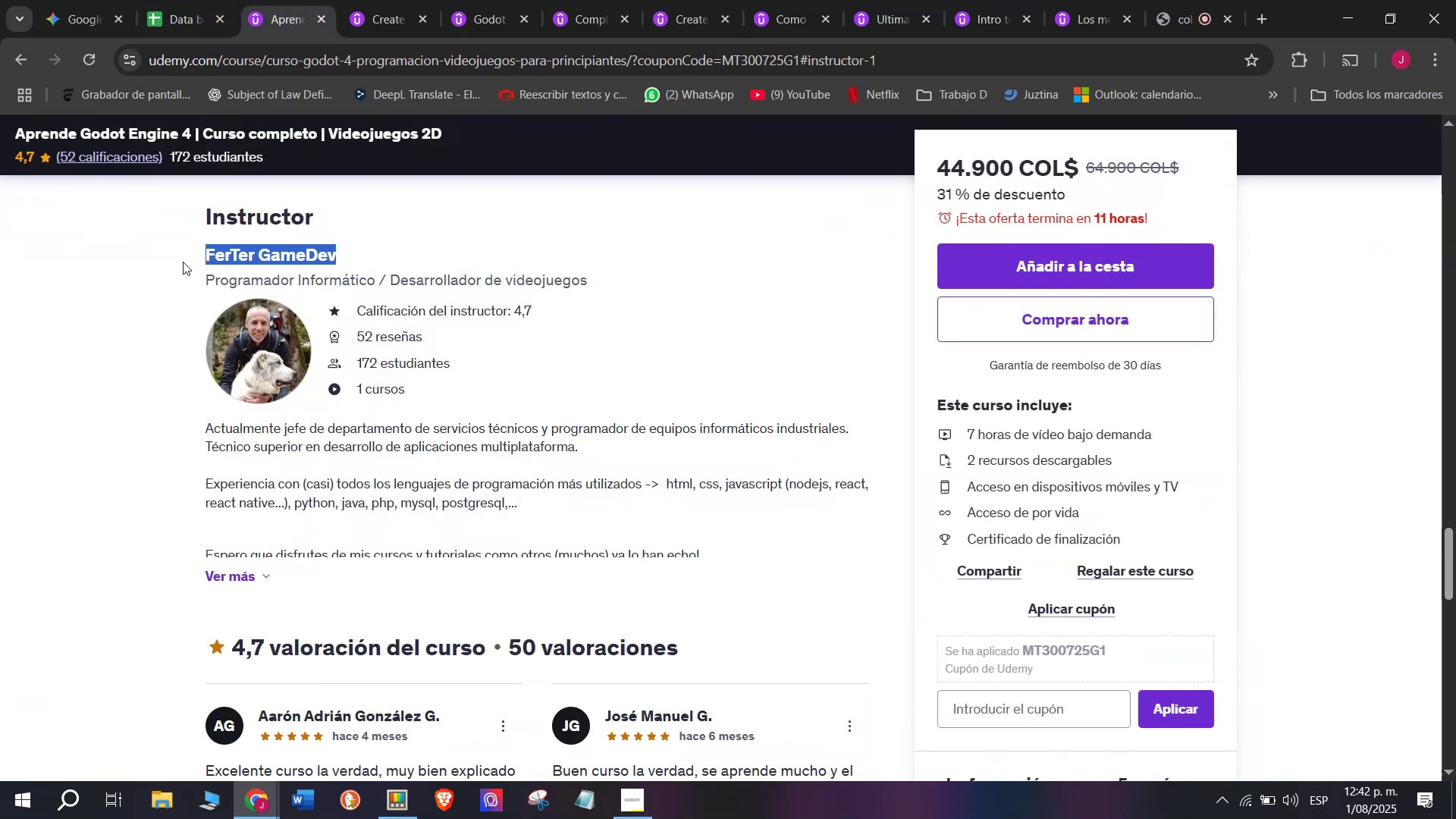 
key(Control+ControlLeft)
 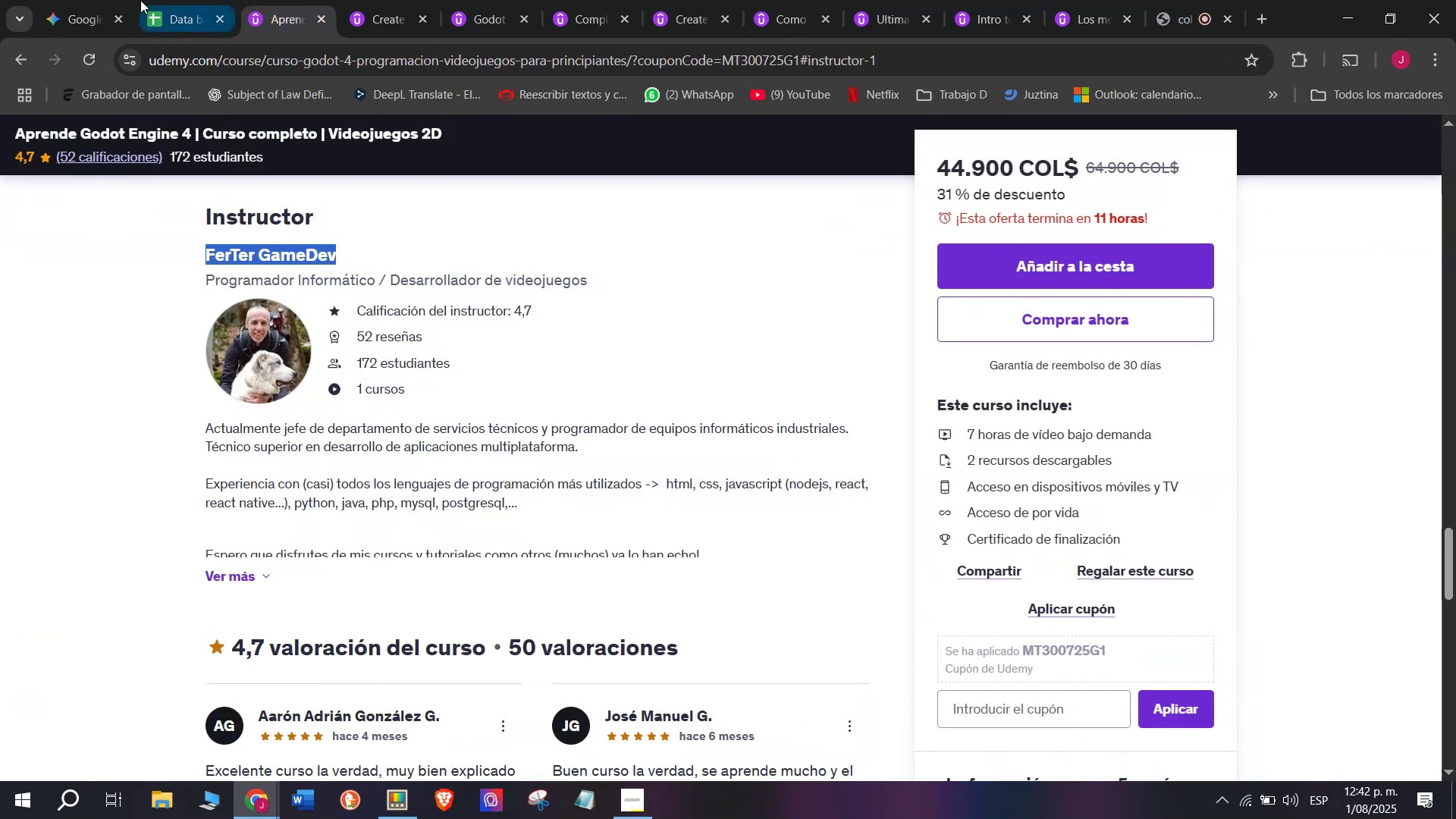 
key(Control+C)
 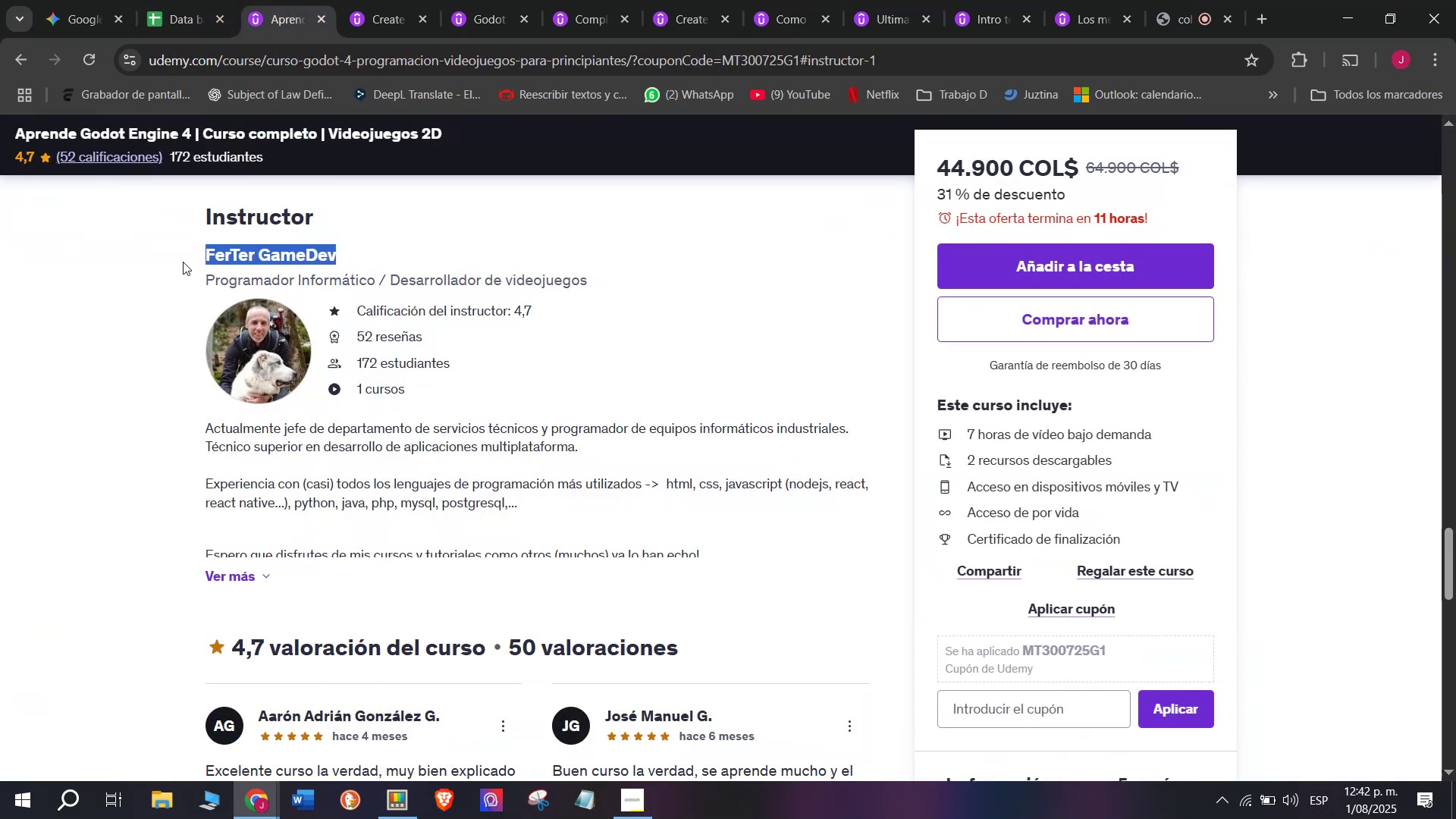 
key(Break)
 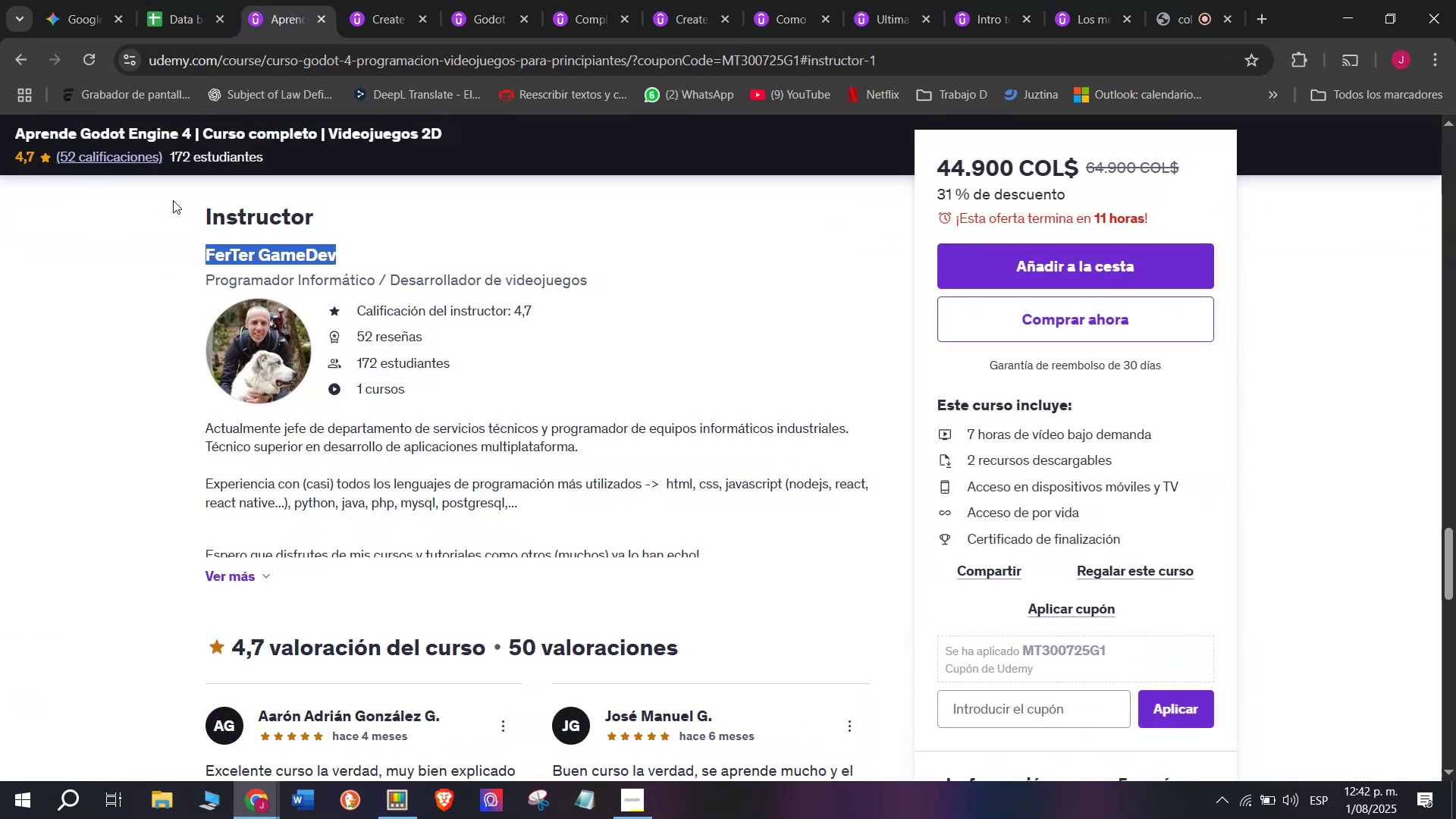 
key(Control+ControlLeft)
 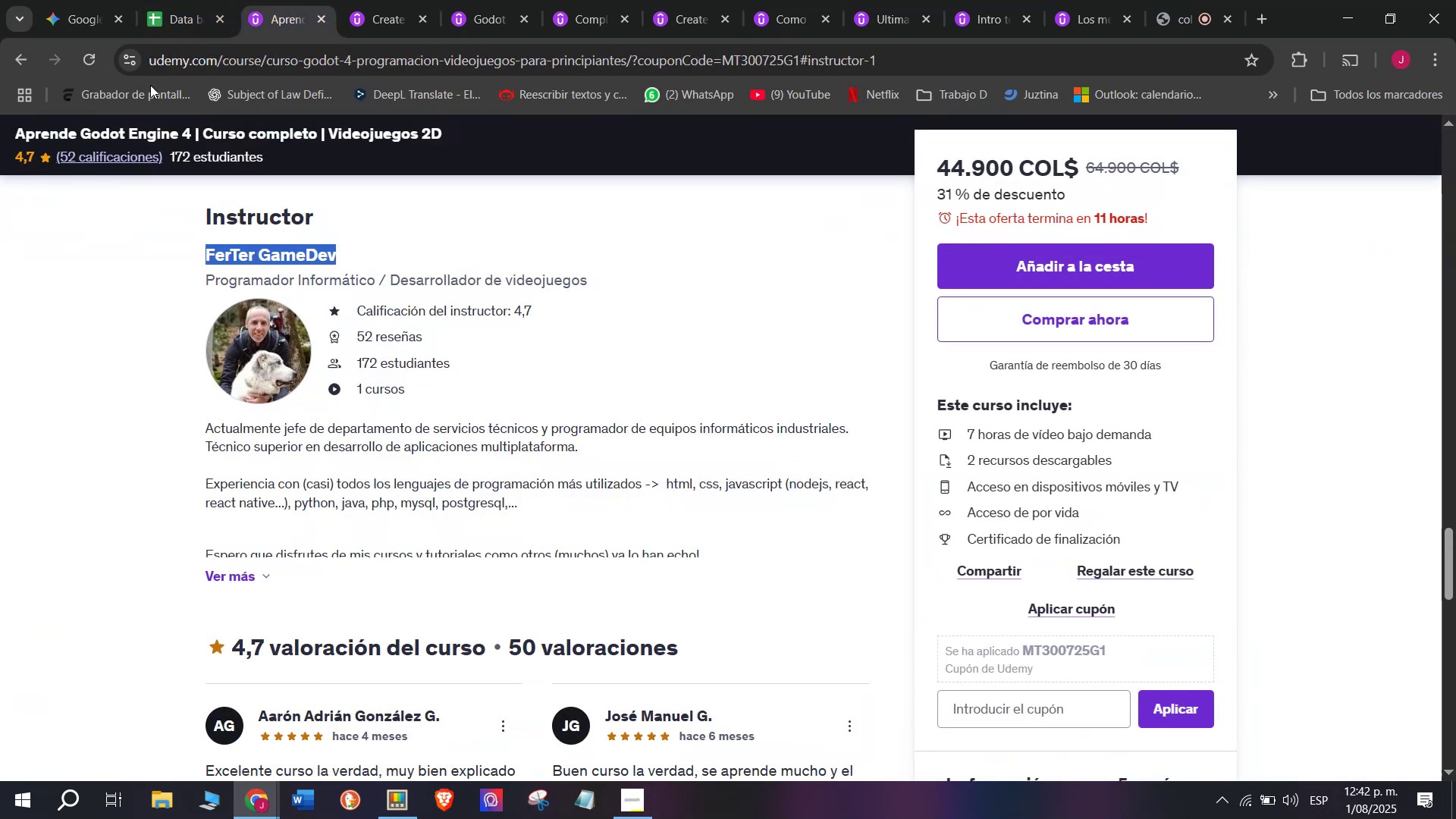 
key(Control+C)
 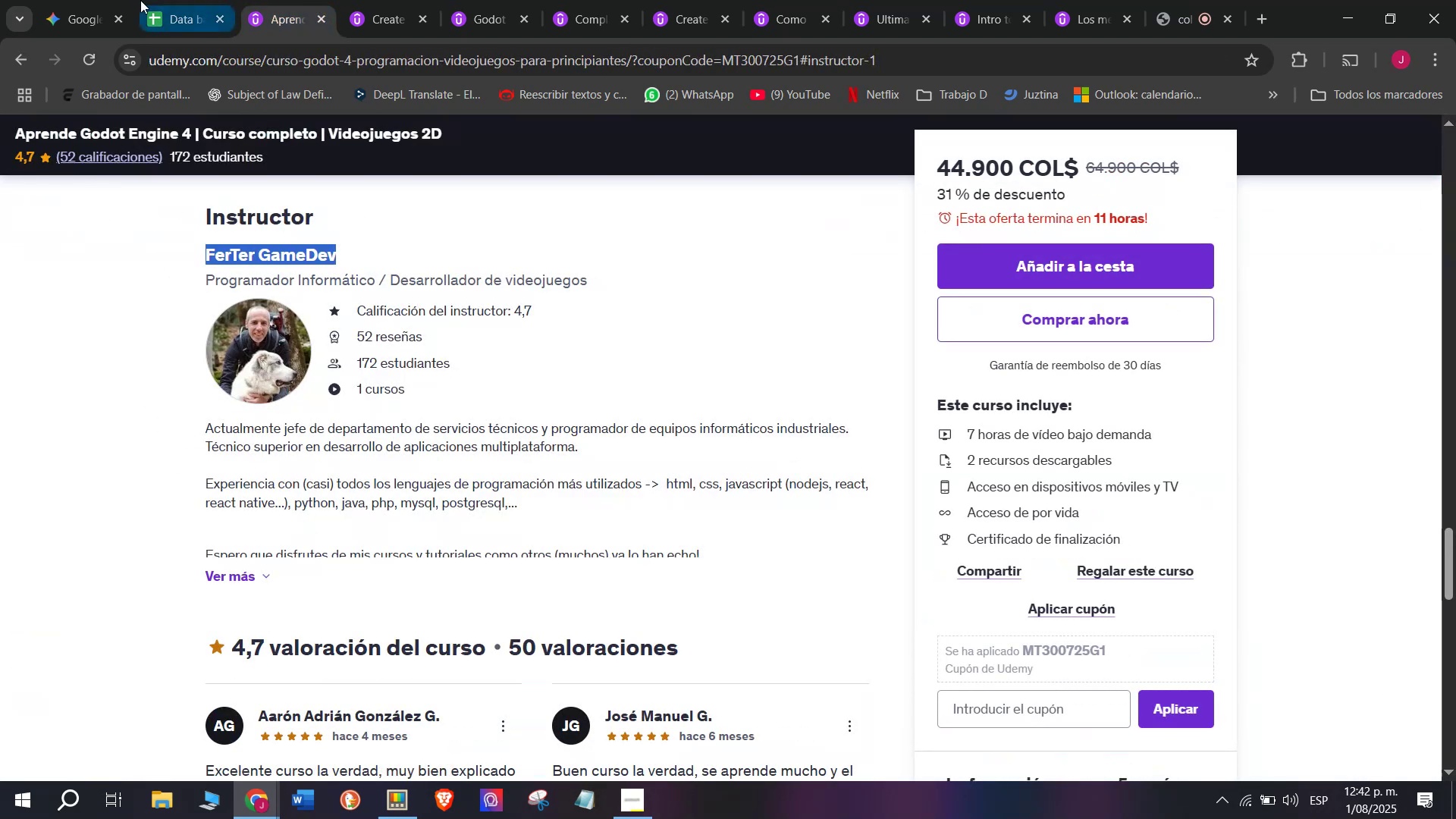 
left_click([140, 0])
 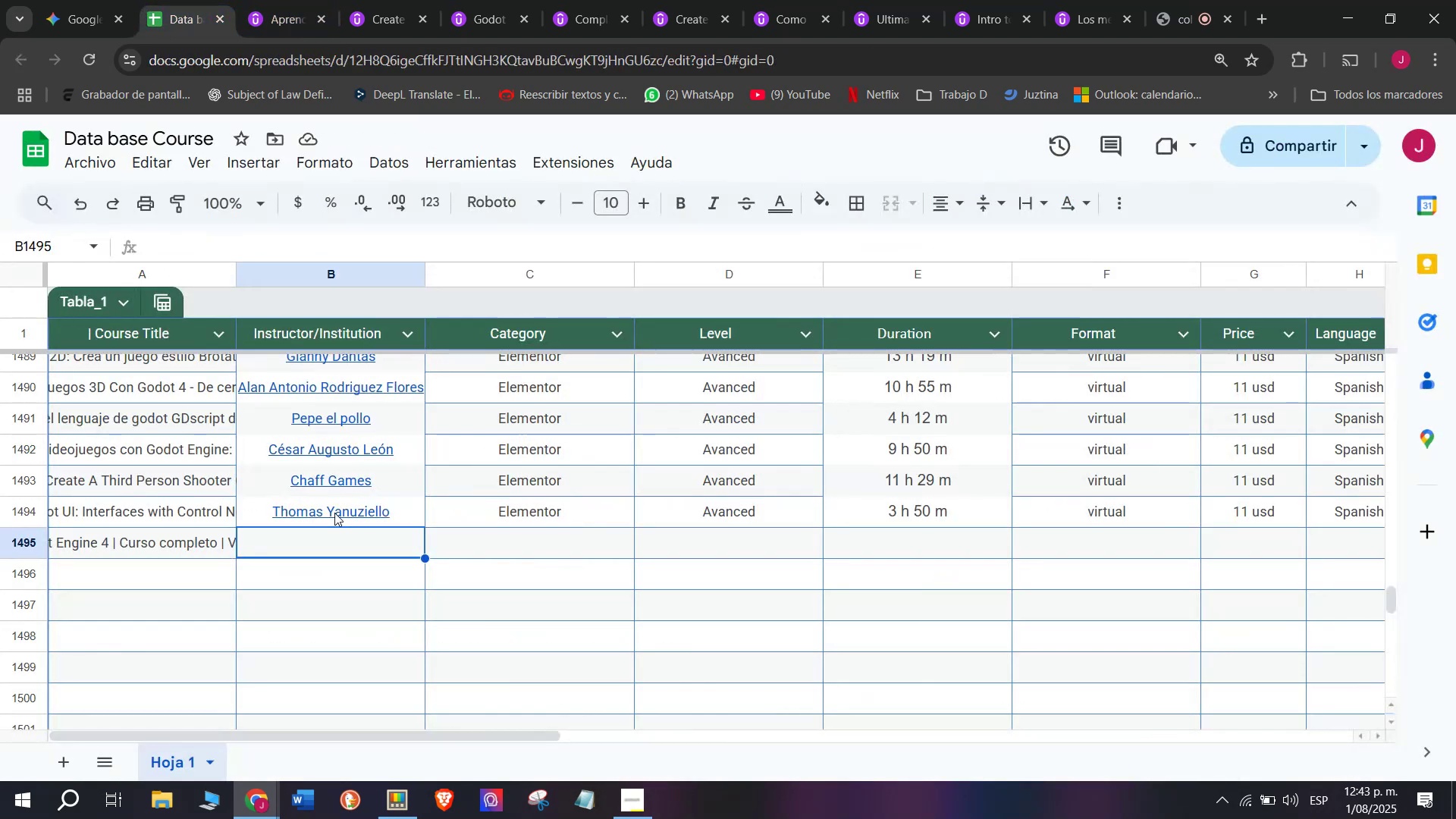 
key(Z)
 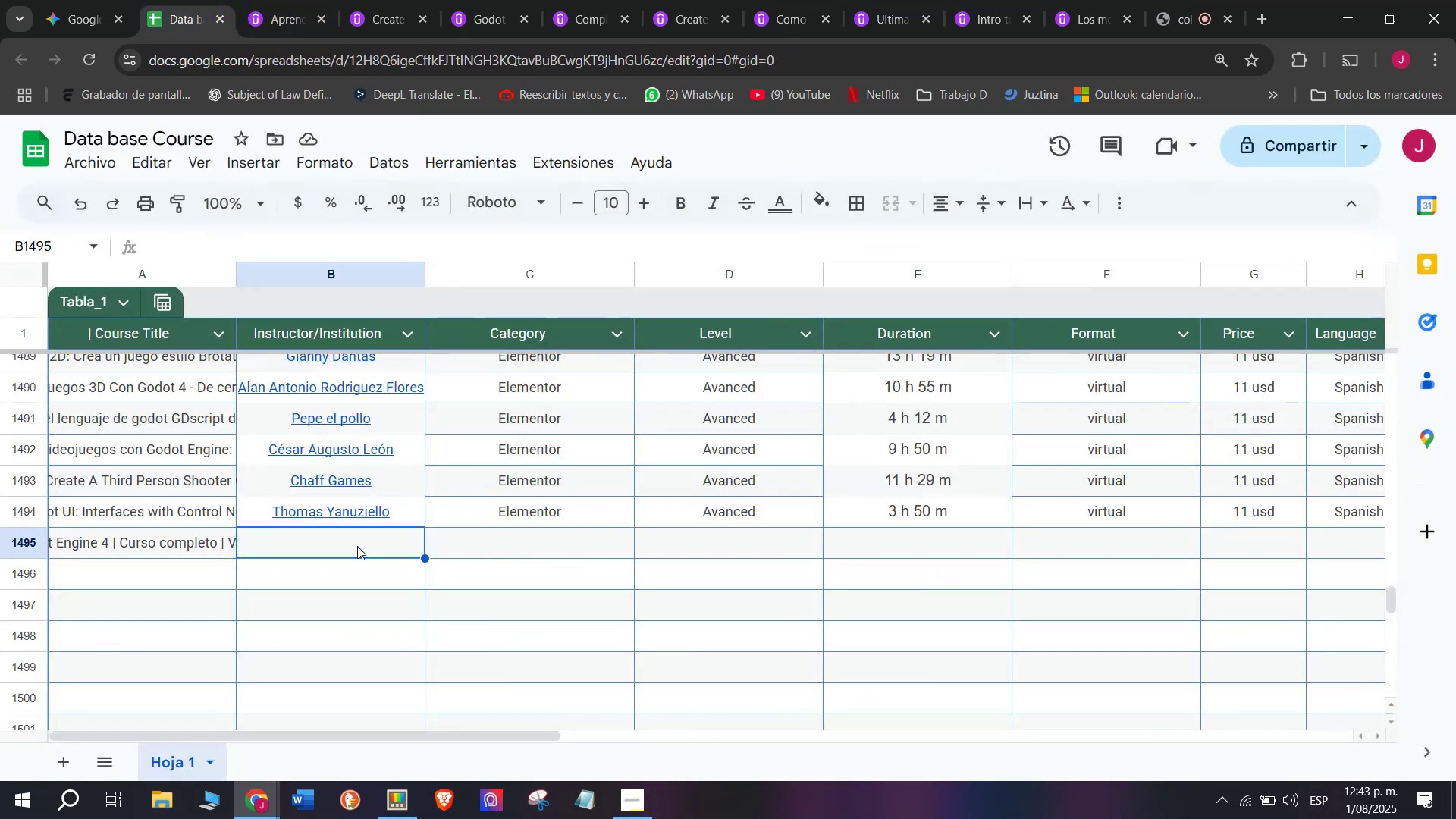 
key(Control+ControlLeft)
 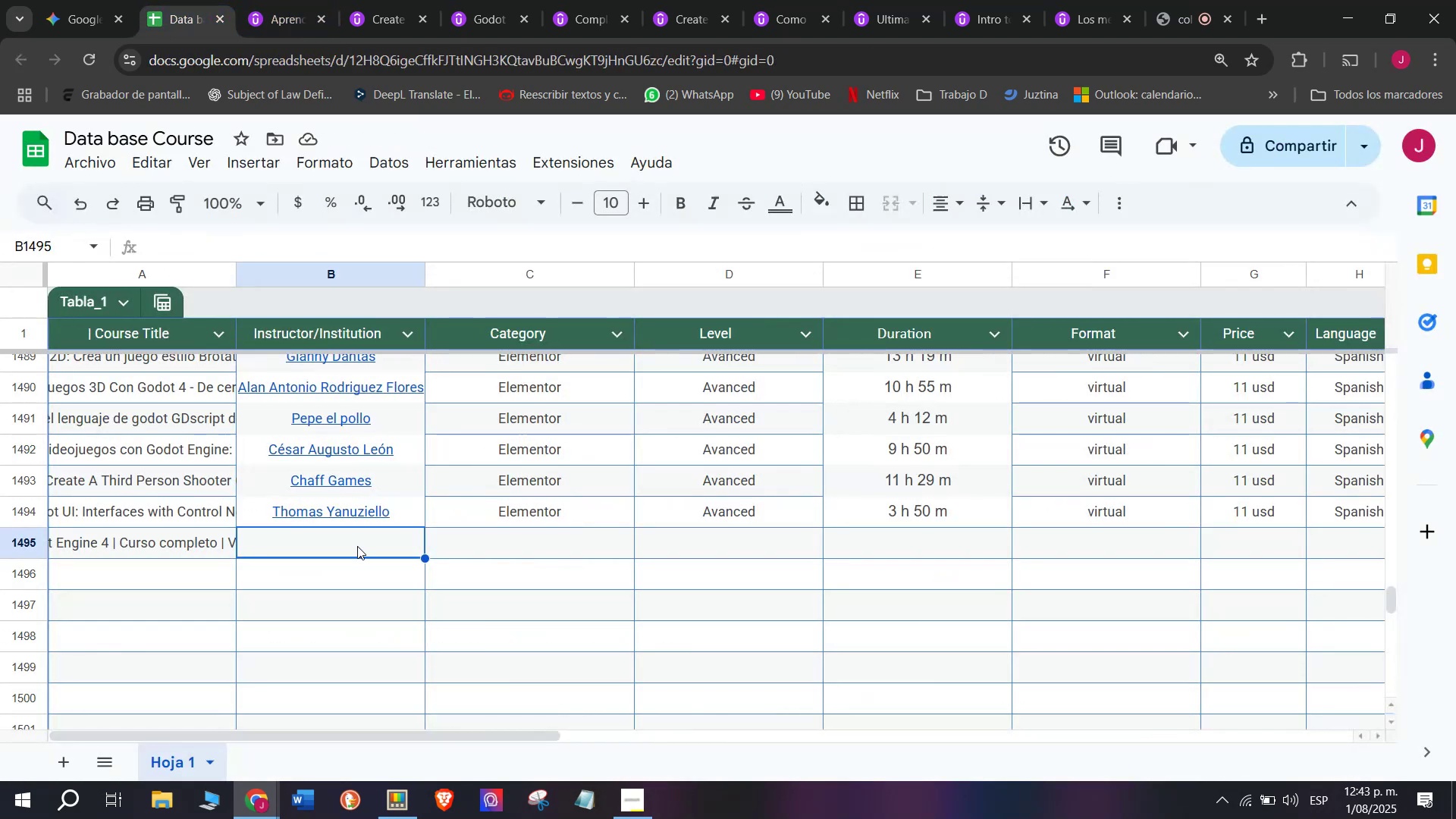 
key(Control+V)
 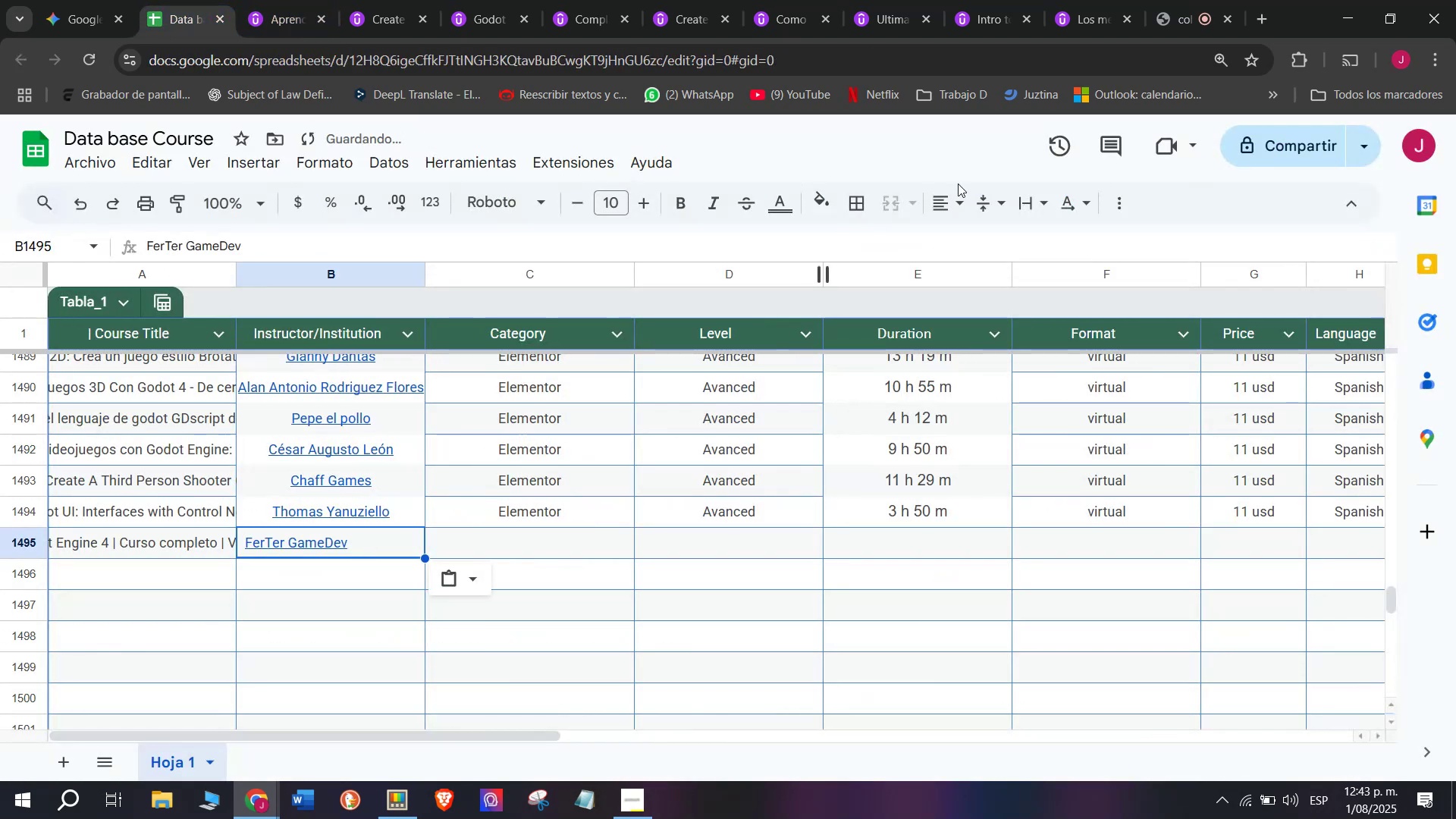 
left_click([960, 194])
 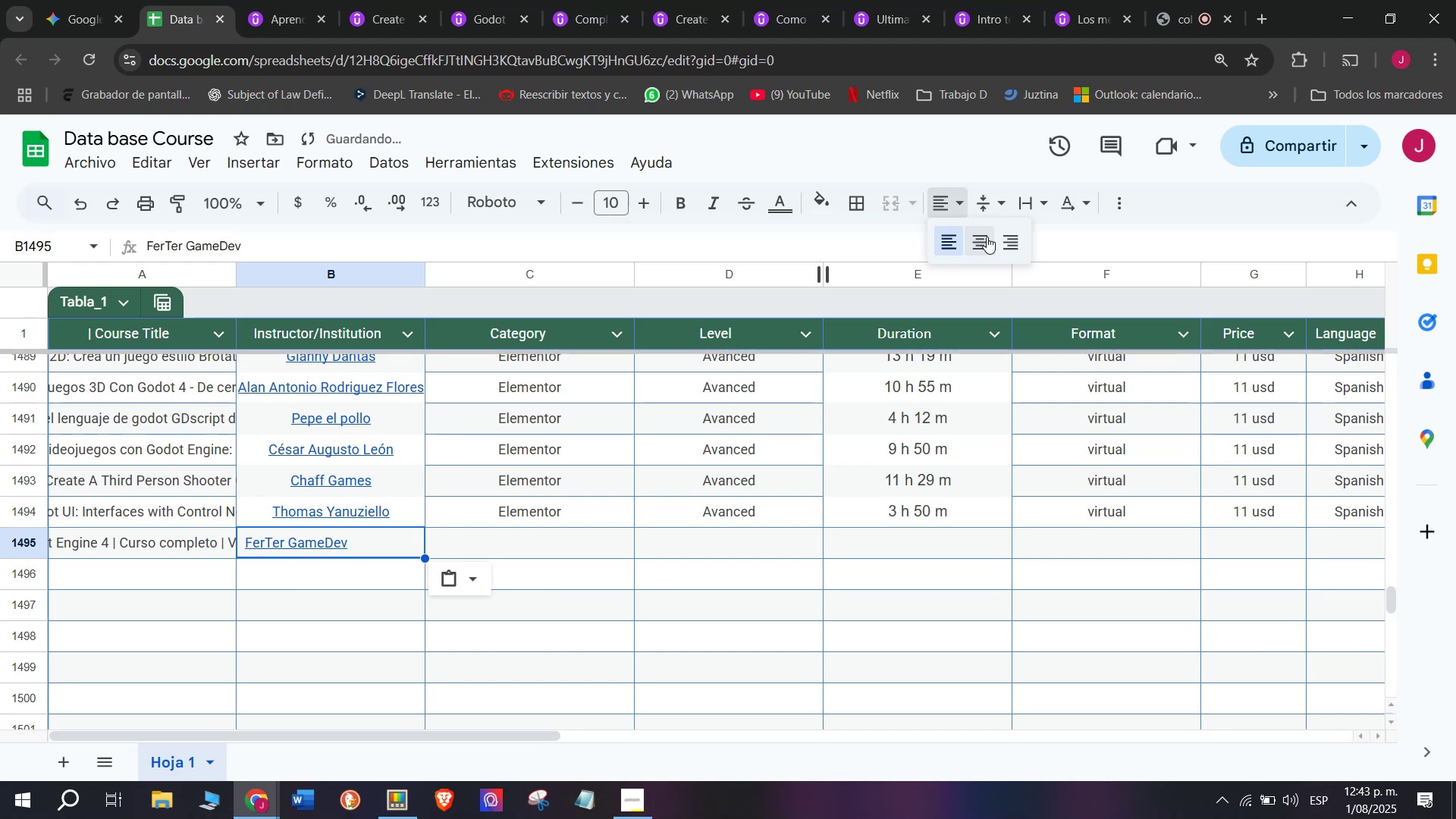 
left_click([987, 237])
 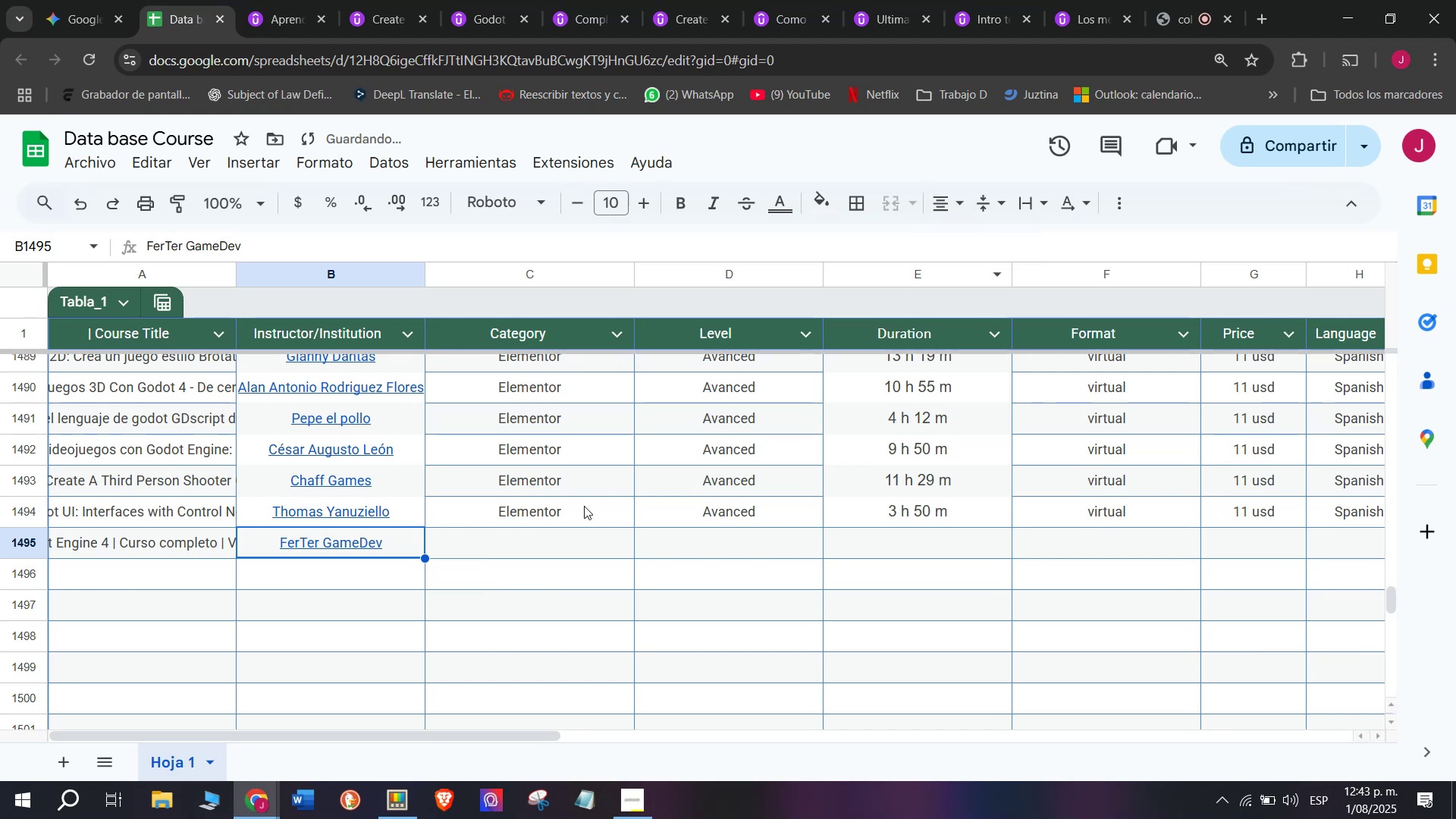 
left_click([579, 507])
 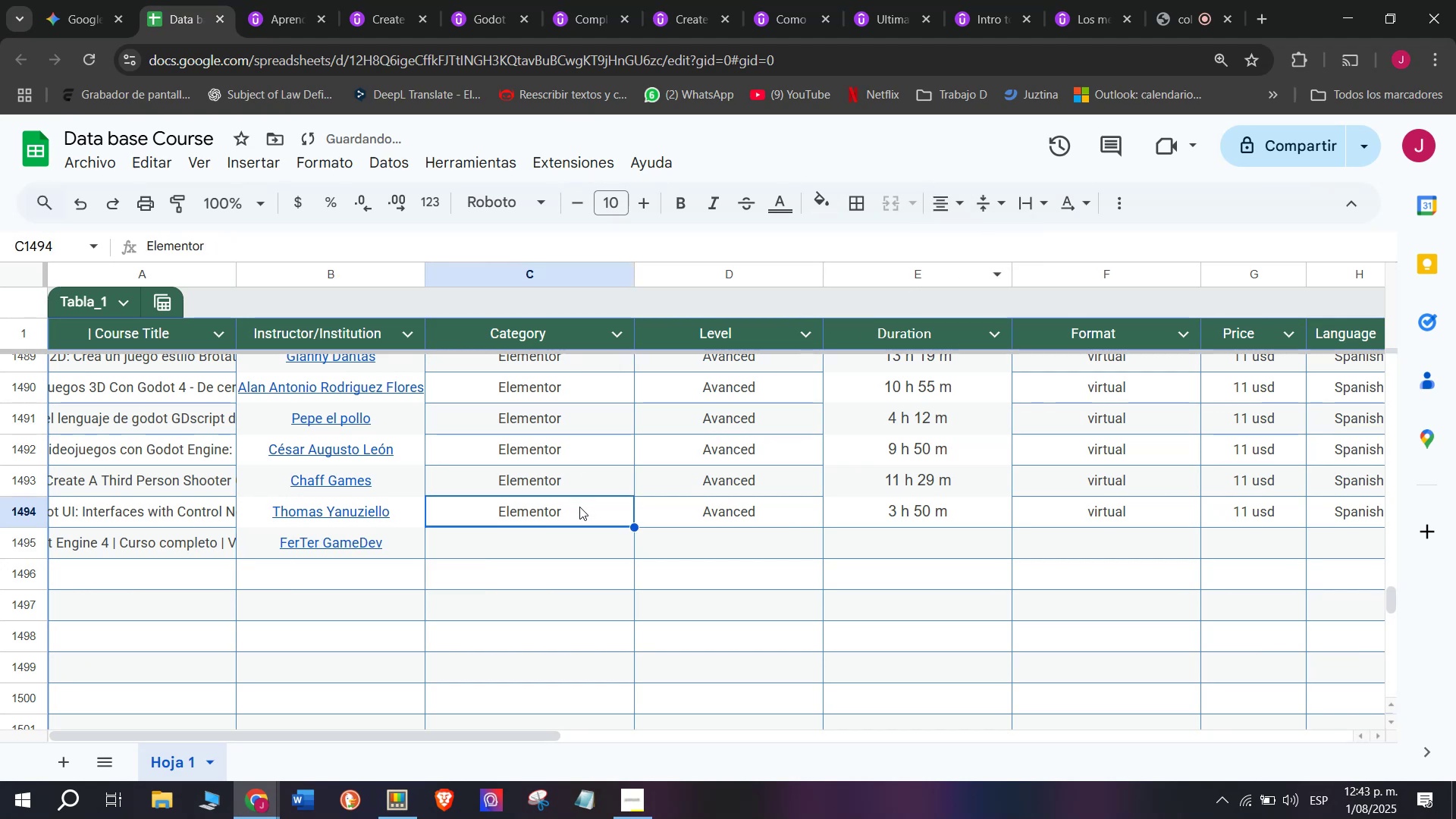 
key(Break)
 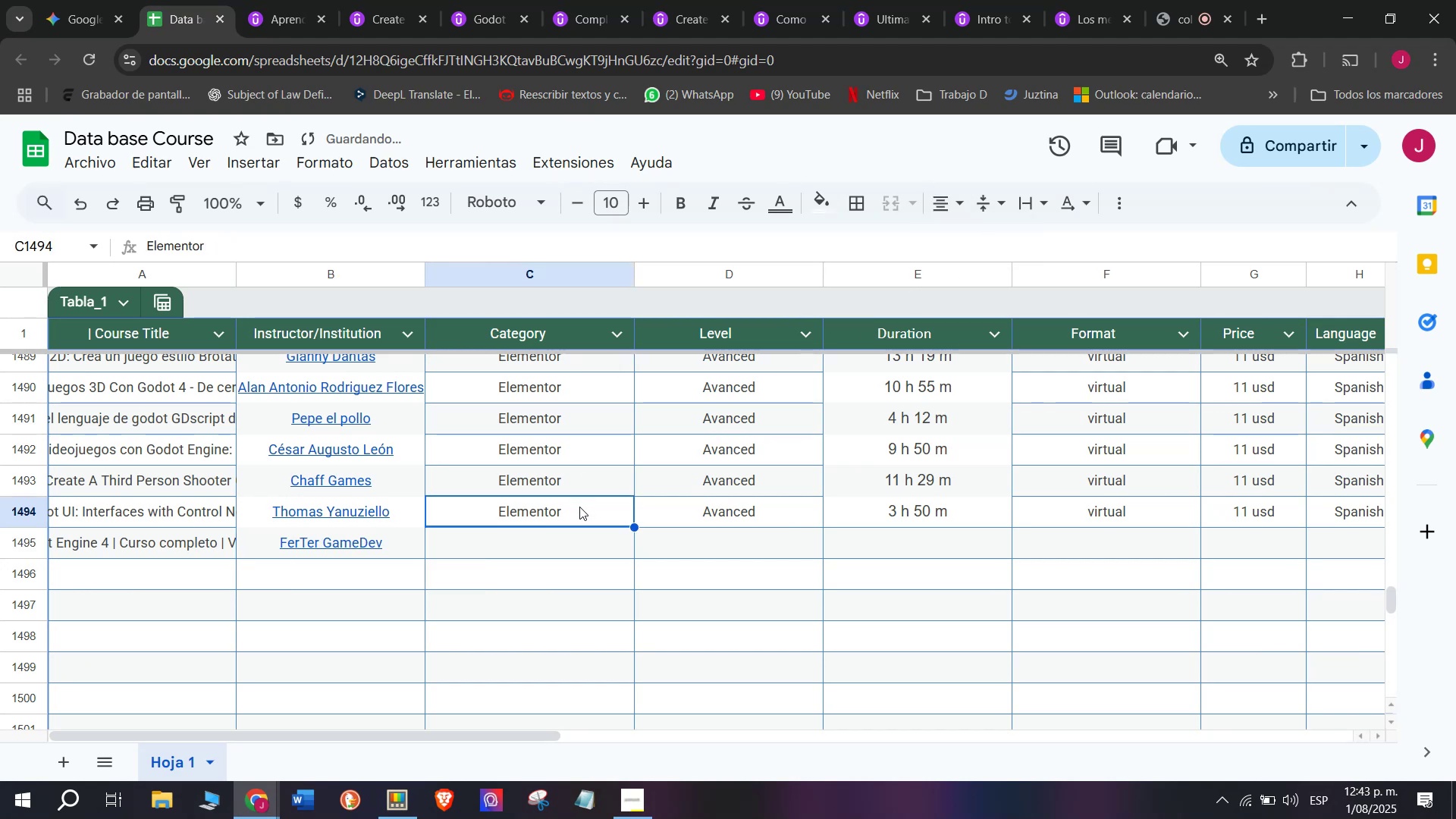 
key(Control+ControlLeft)
 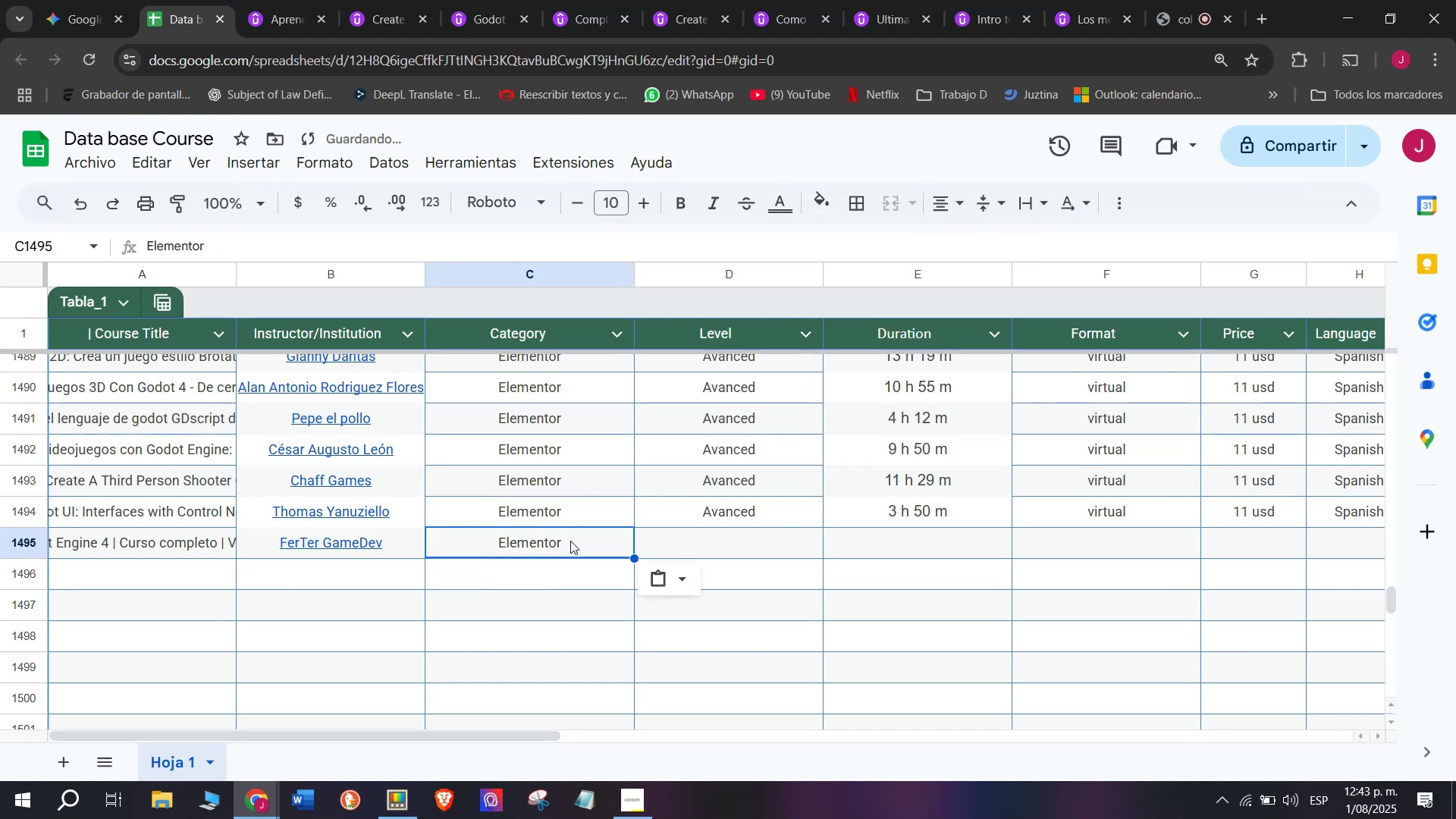 
key(Control+C)
 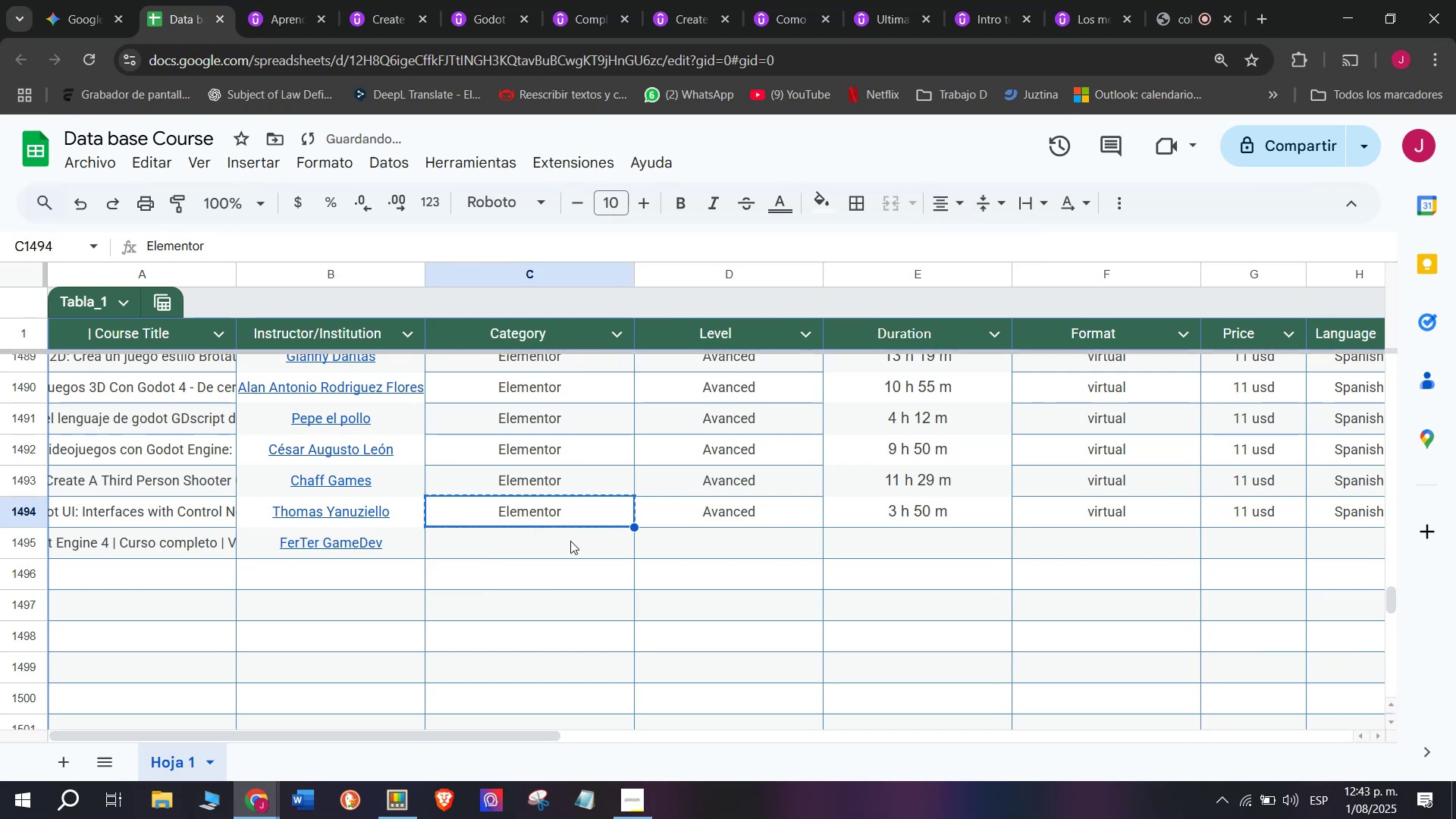 
double_click([570, 541])
 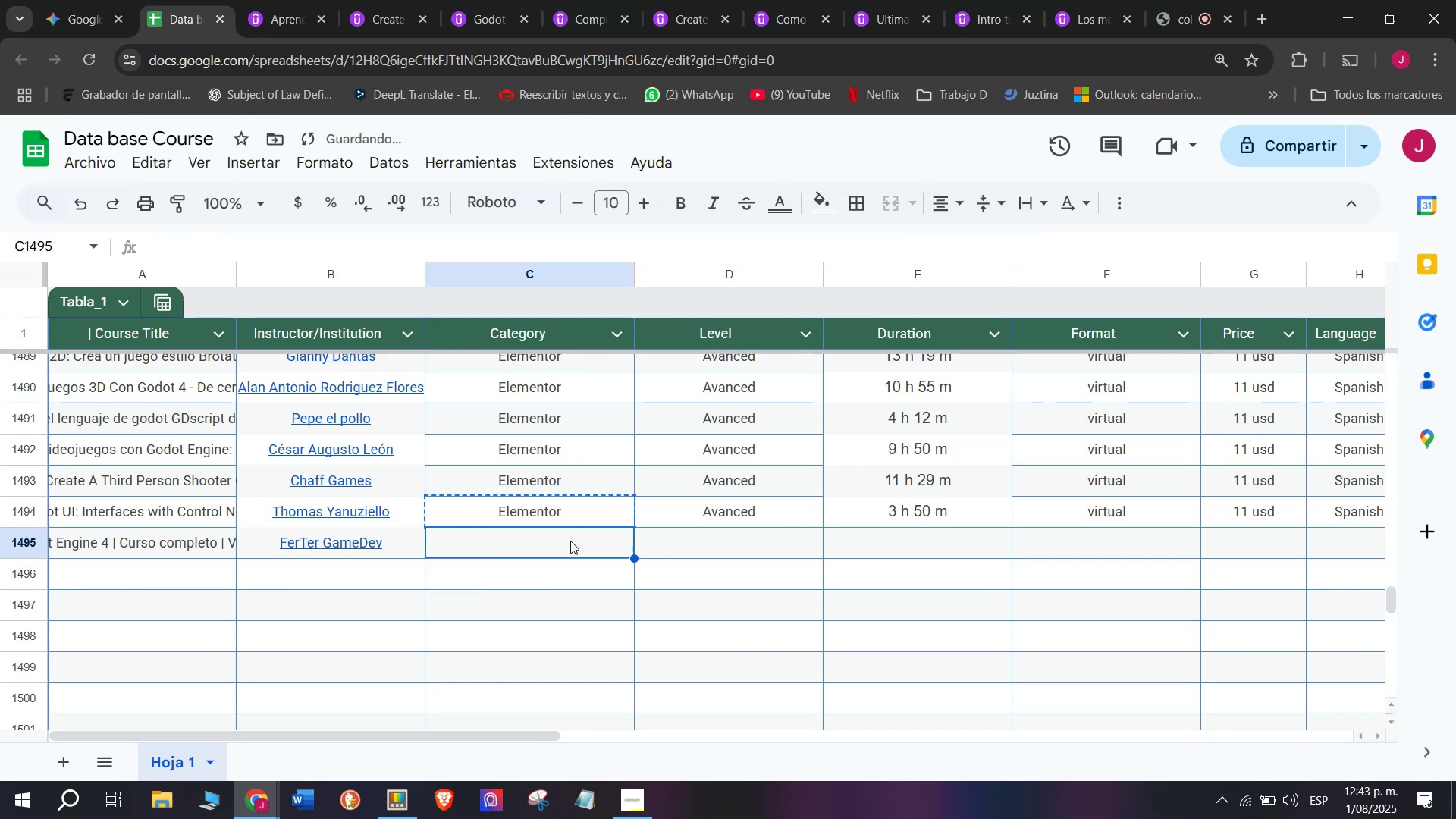 
key(Z)
 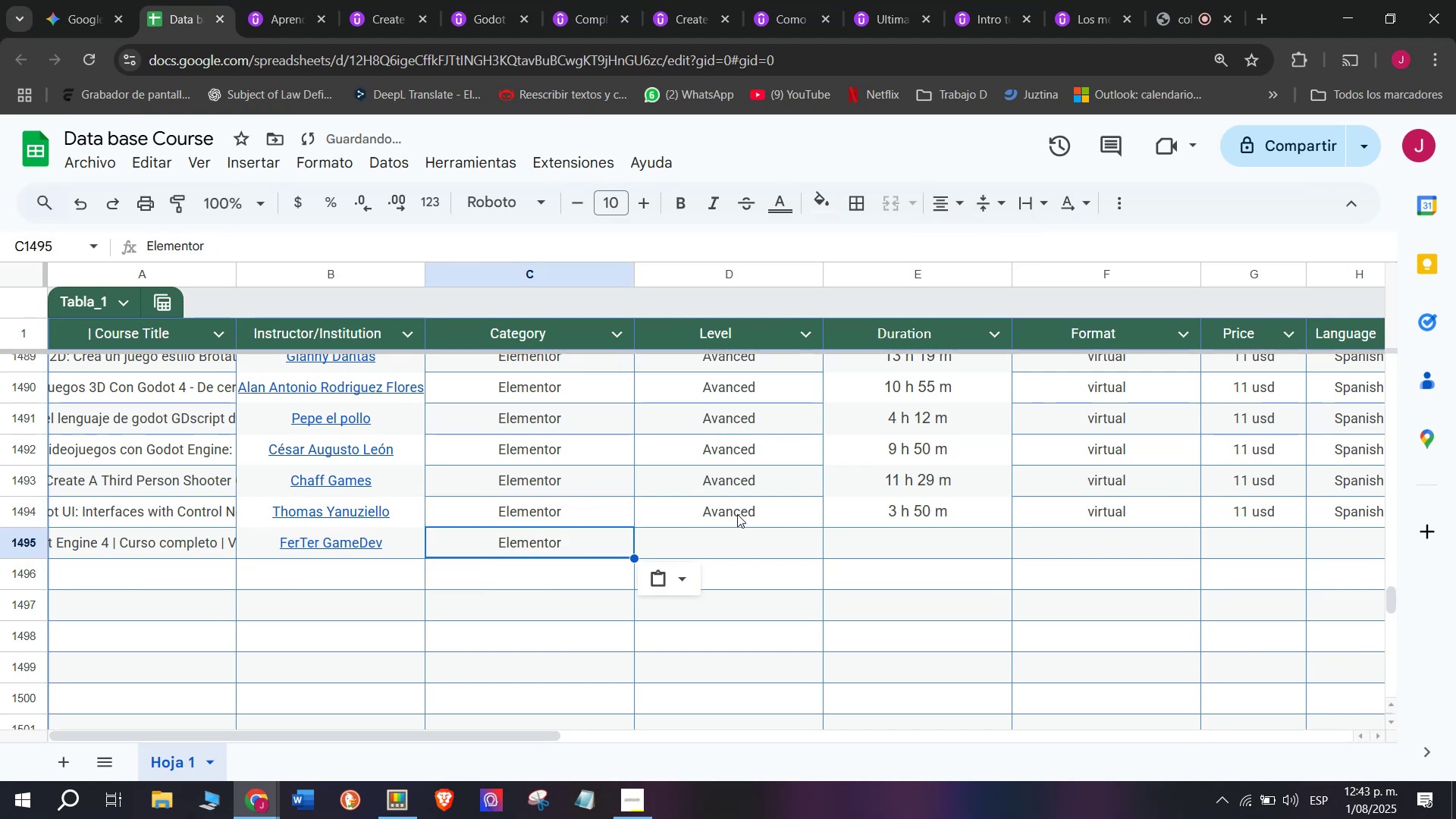 
key(Control+ControlLeft)
 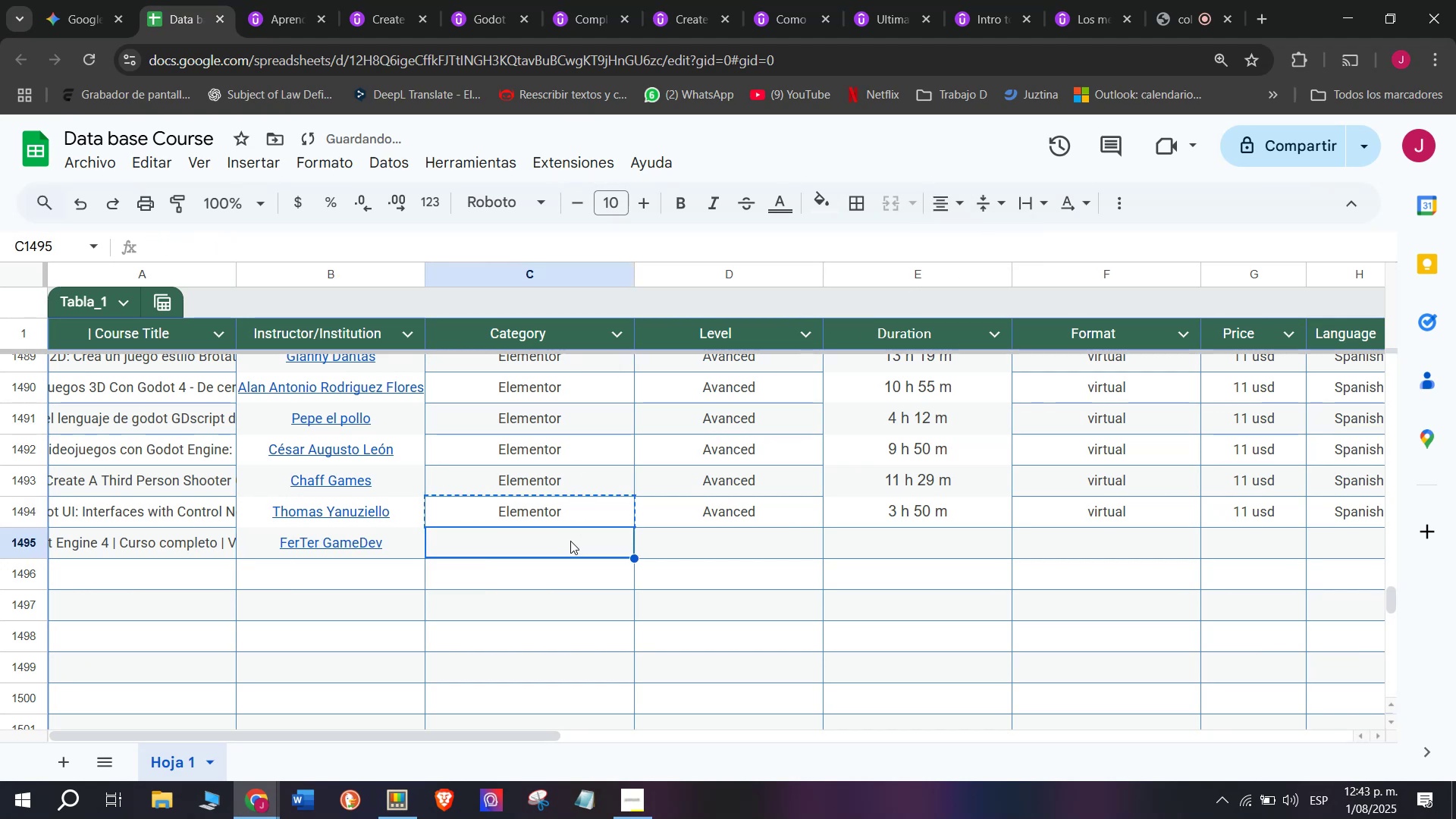 
key(Control+V)
 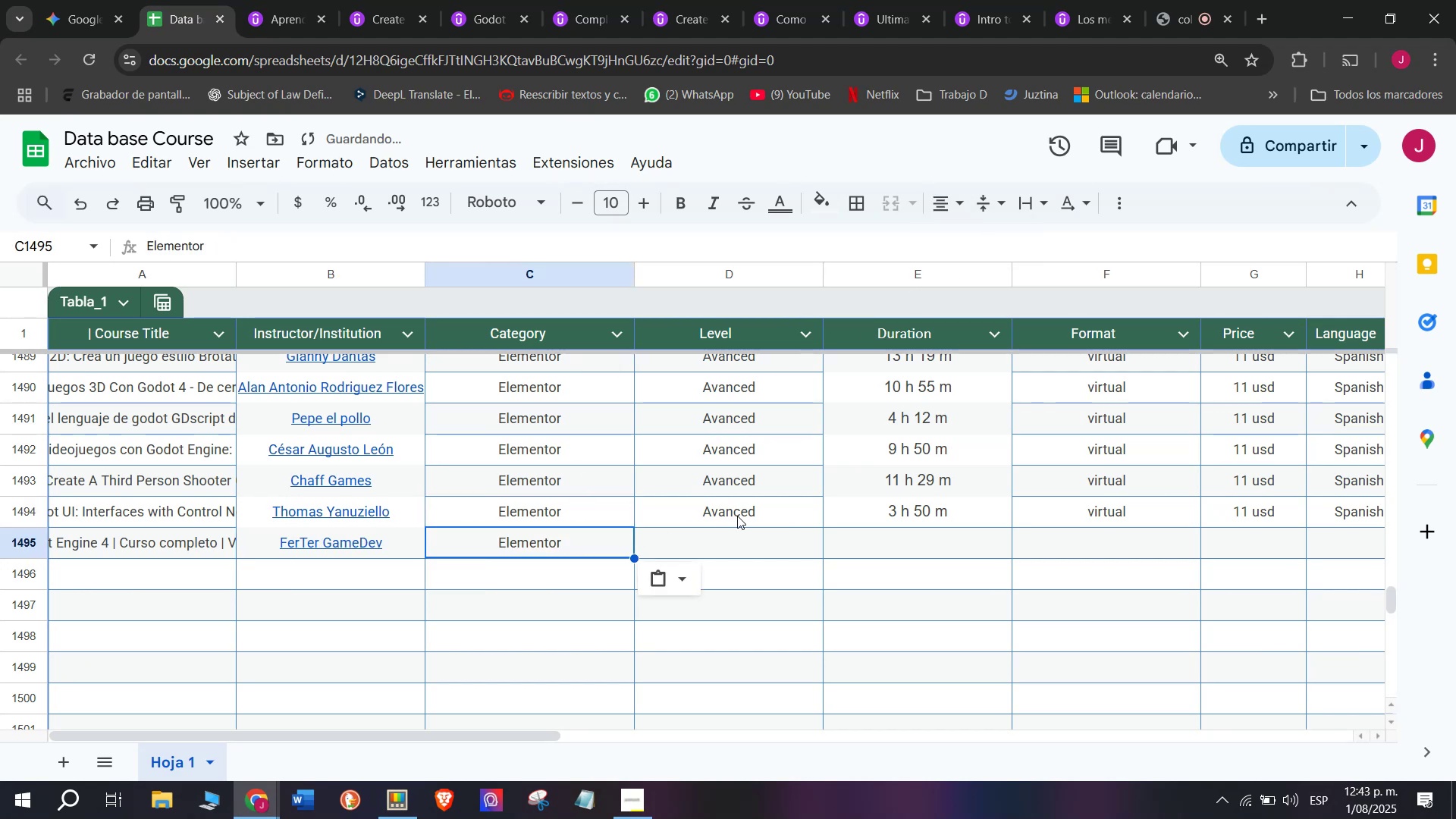 
left_click([737, 514])
 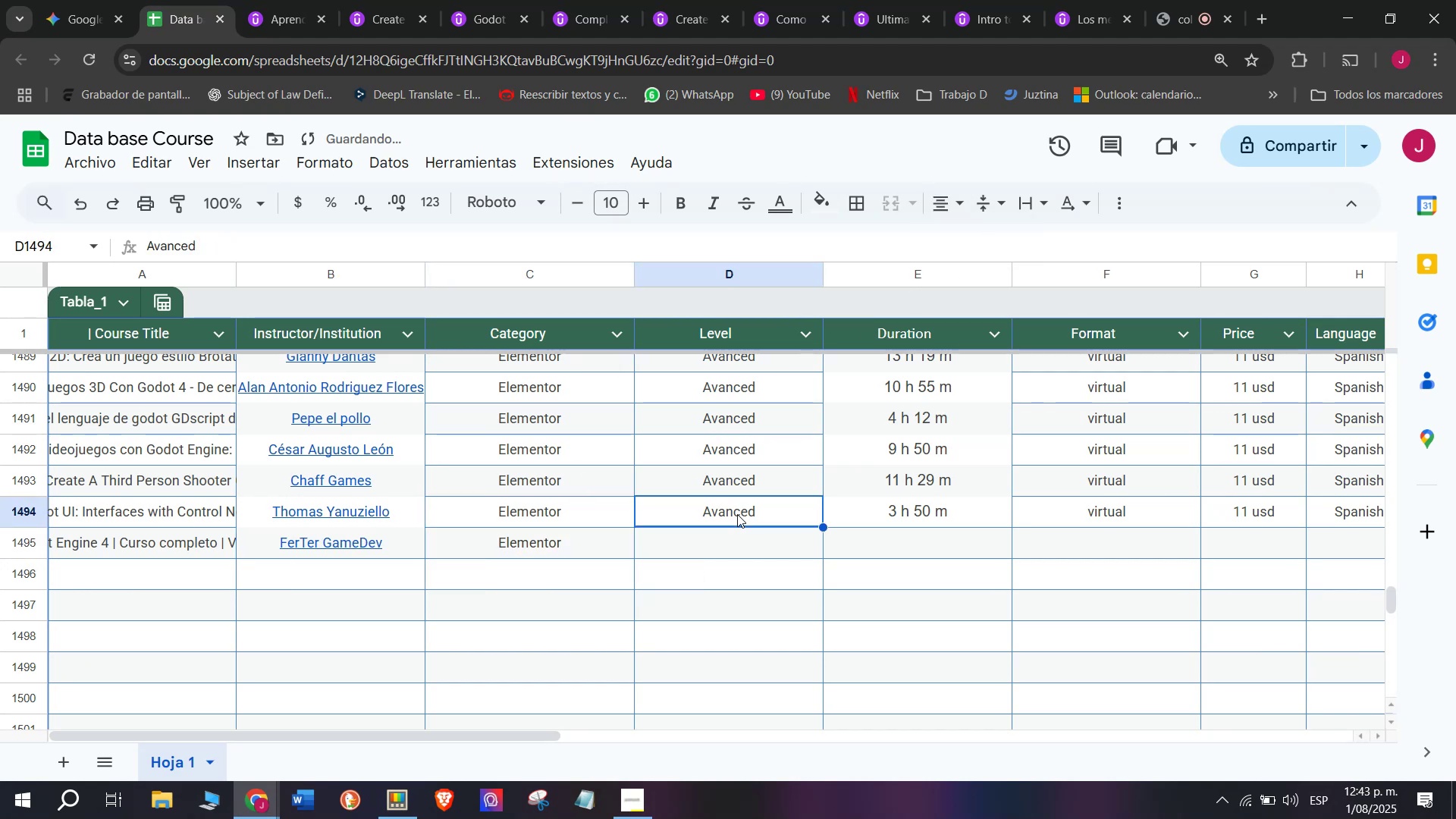 
key(Break)
 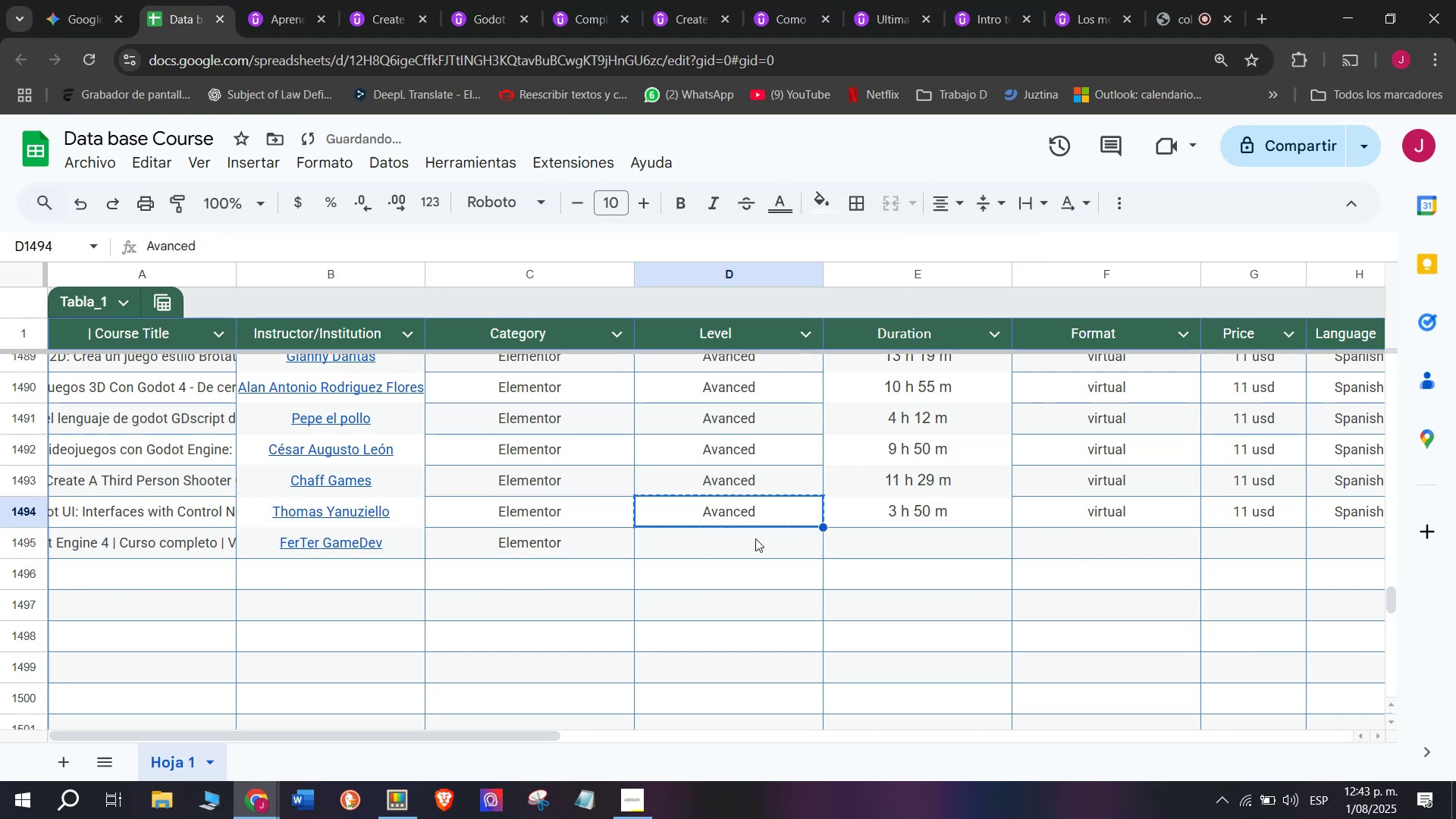 
key(Control+C)
 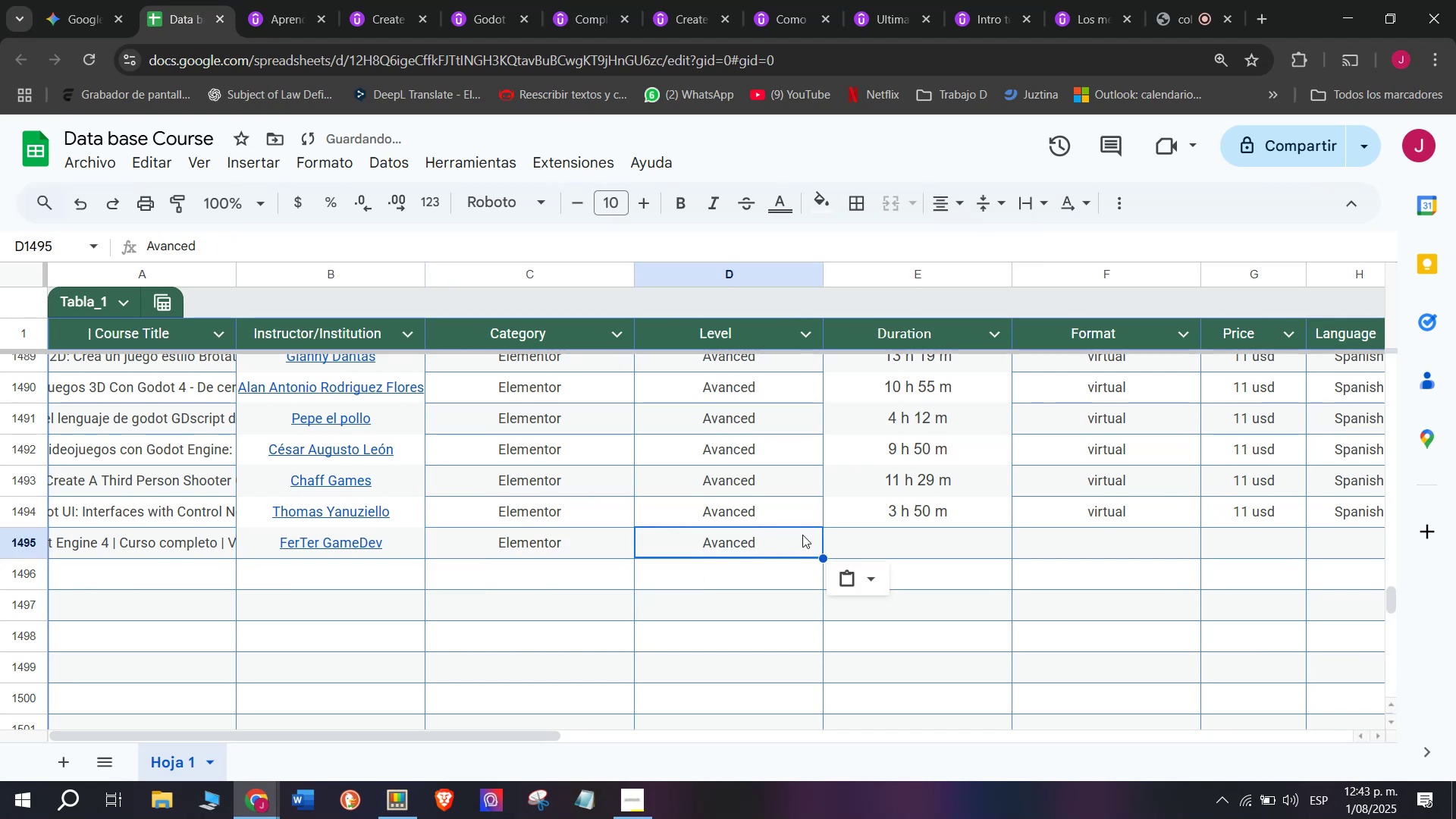 
key(Control+ControlLeft)
 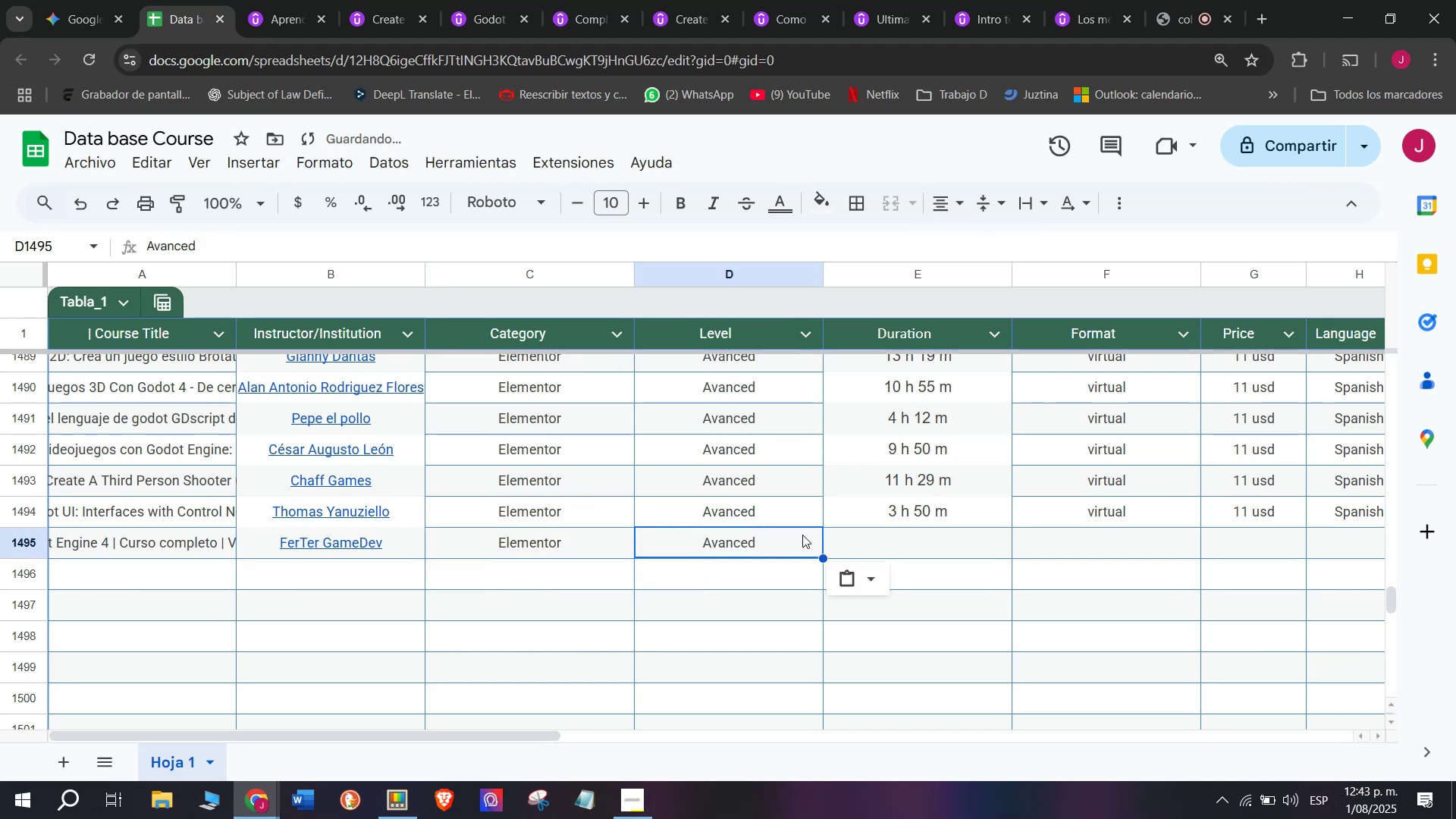 
key(Control+ControlLeft)
 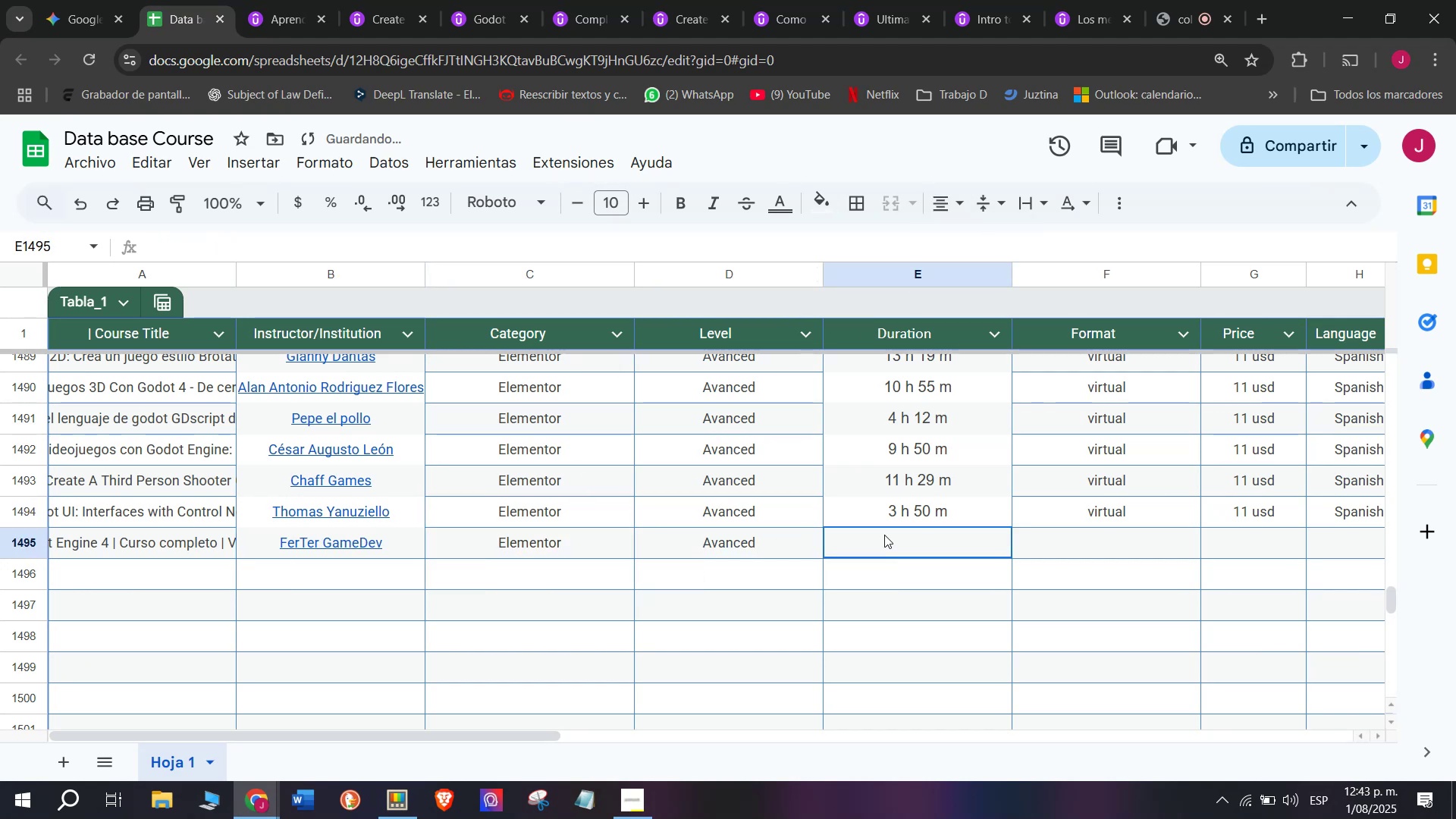 
key(Z)
 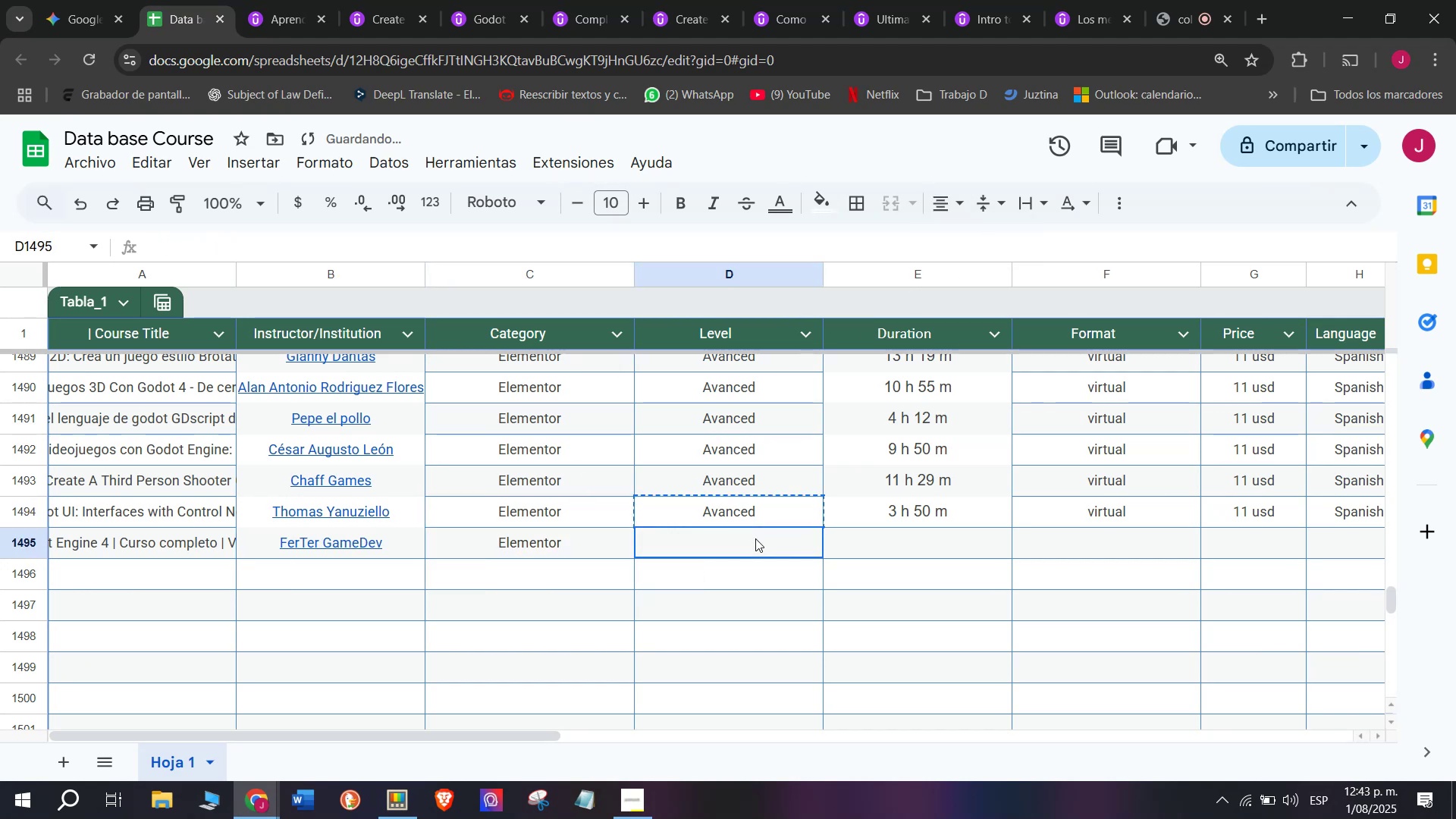 
key(Control+V)
 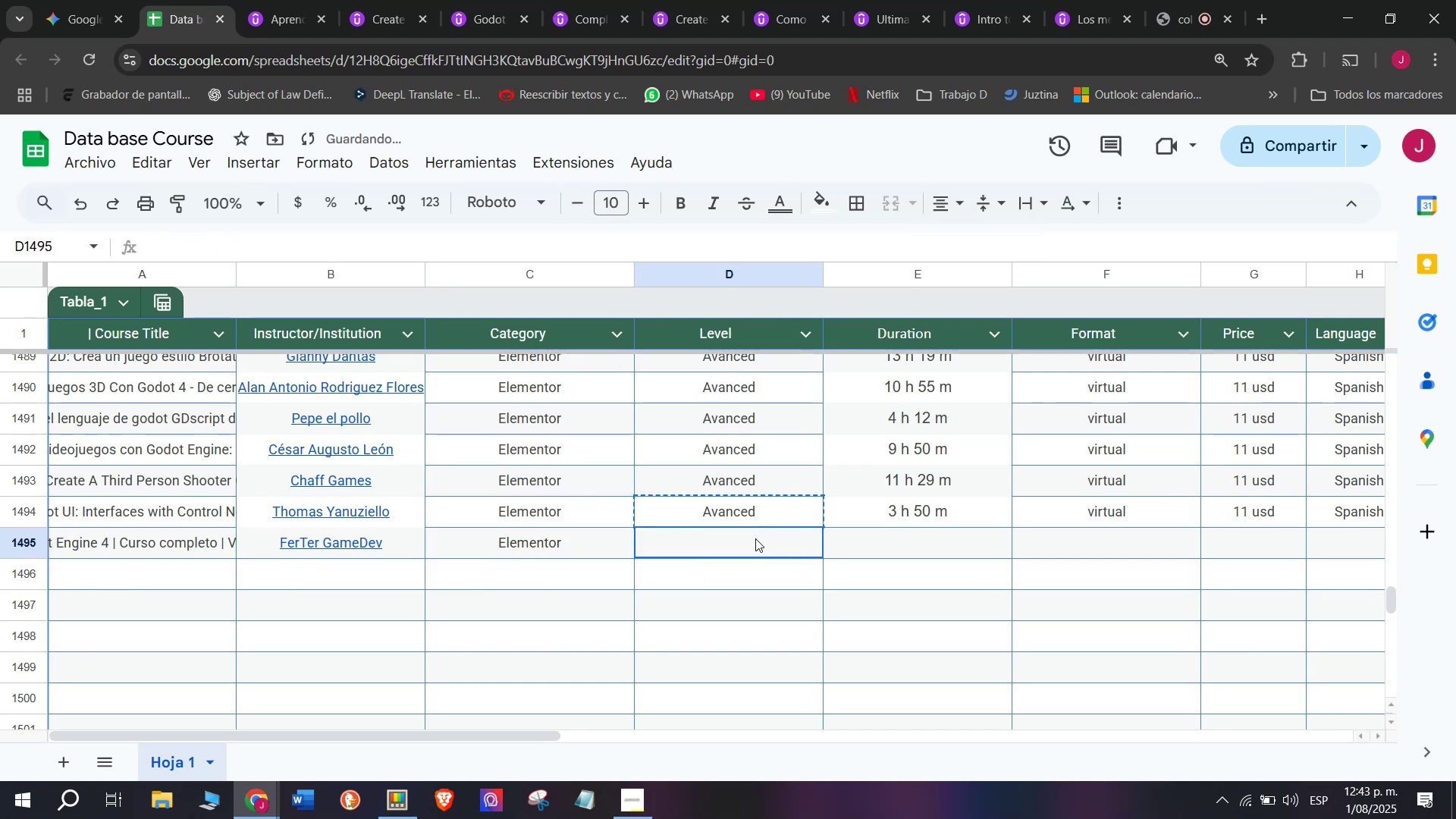 
double_click([755, 538])
 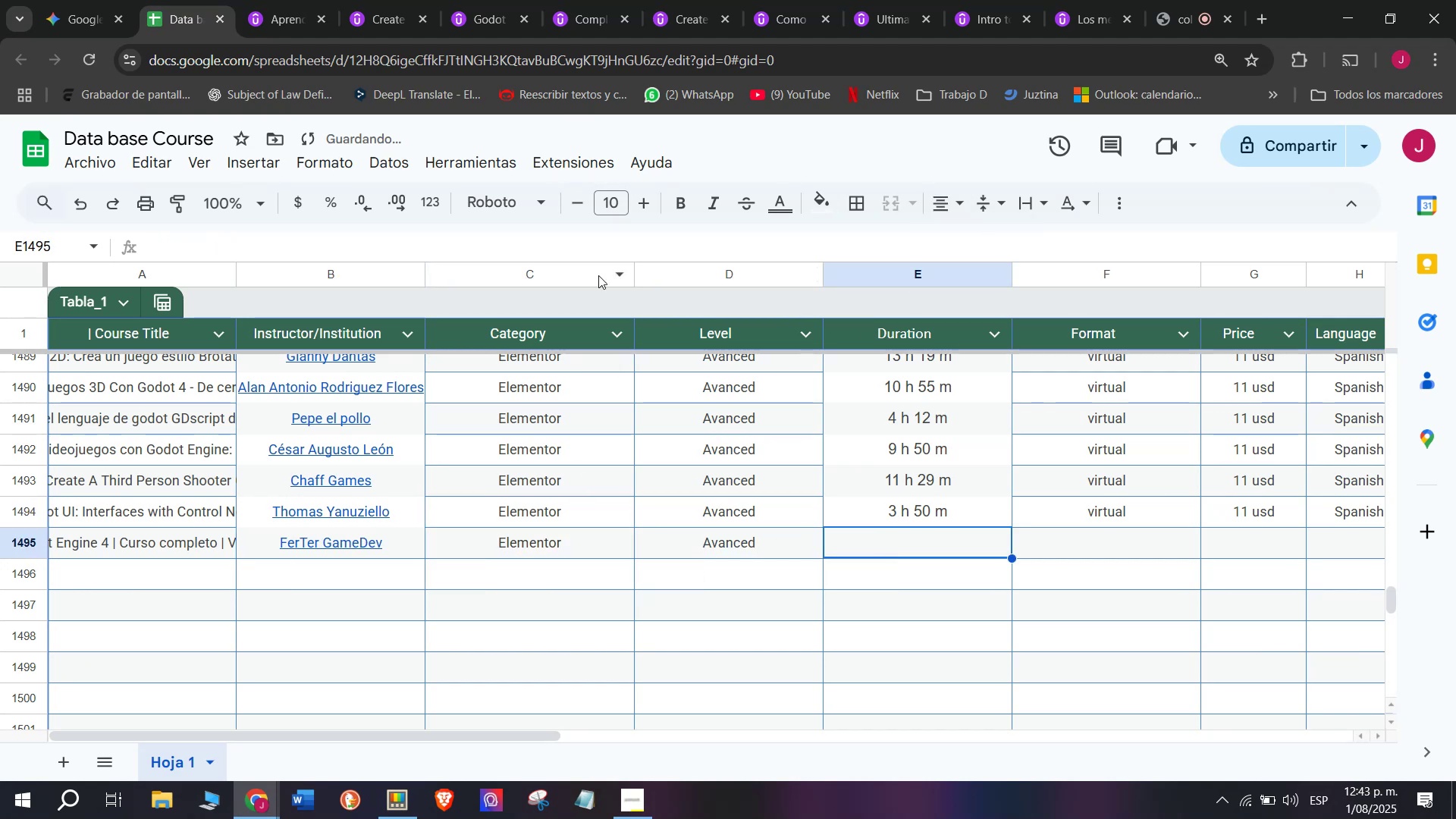 
left_click([274, 0])
 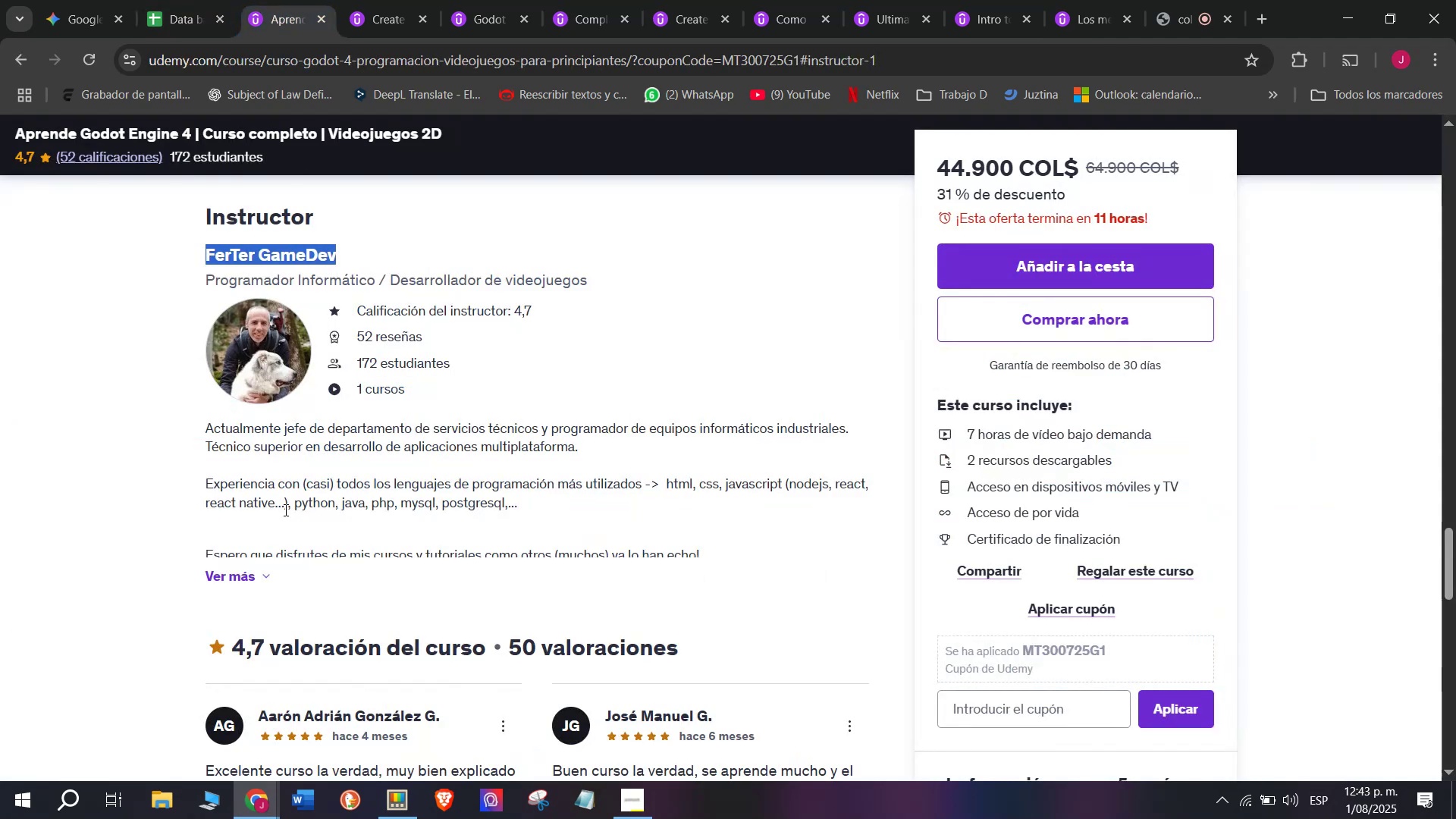 
scroll: coordinate [305, 489], scroll_direction: up, amount: 11.0
 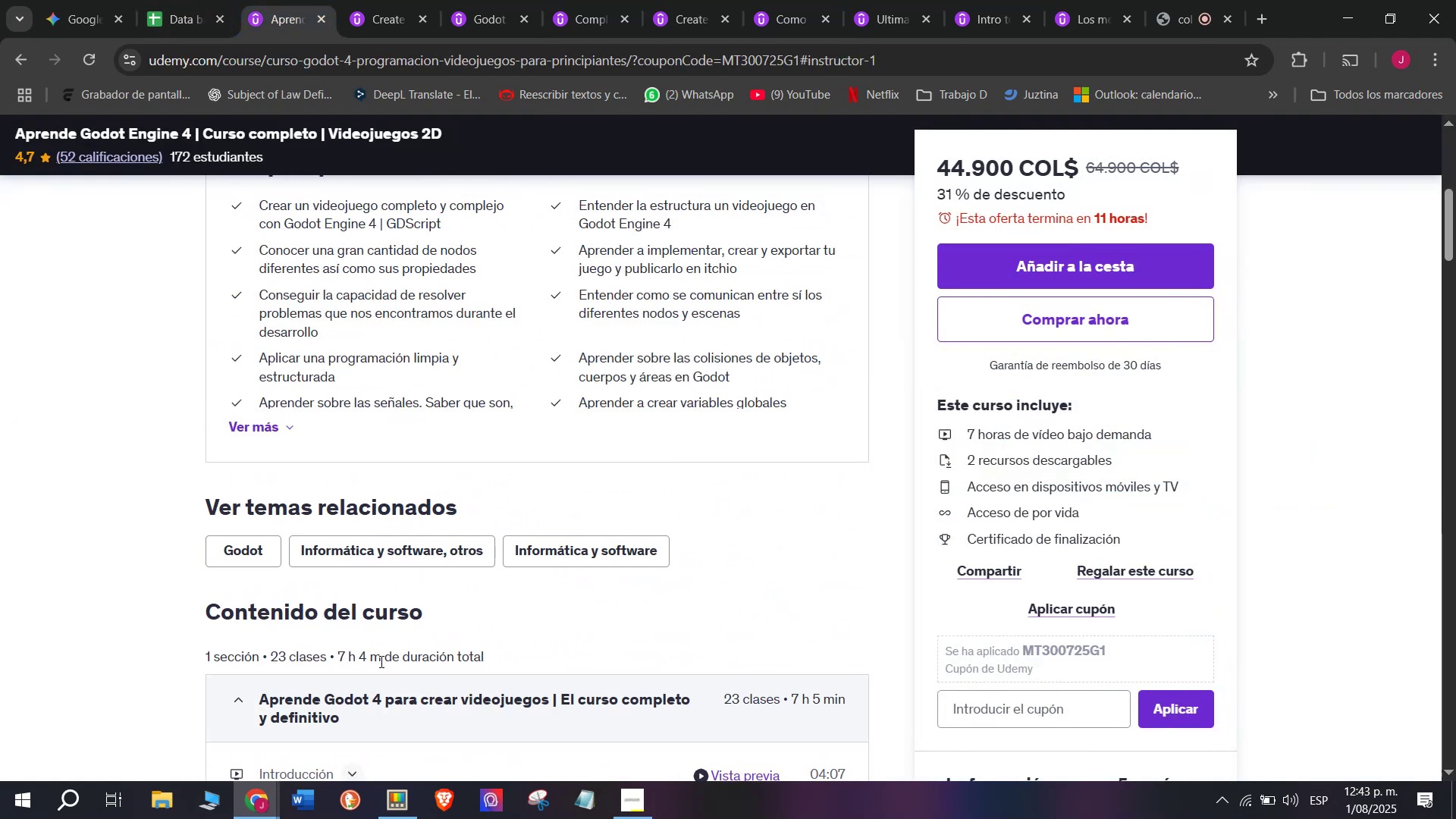 
left_click_drag(start_coordinate=[381, 661], to_coordinate=[333, 661])
 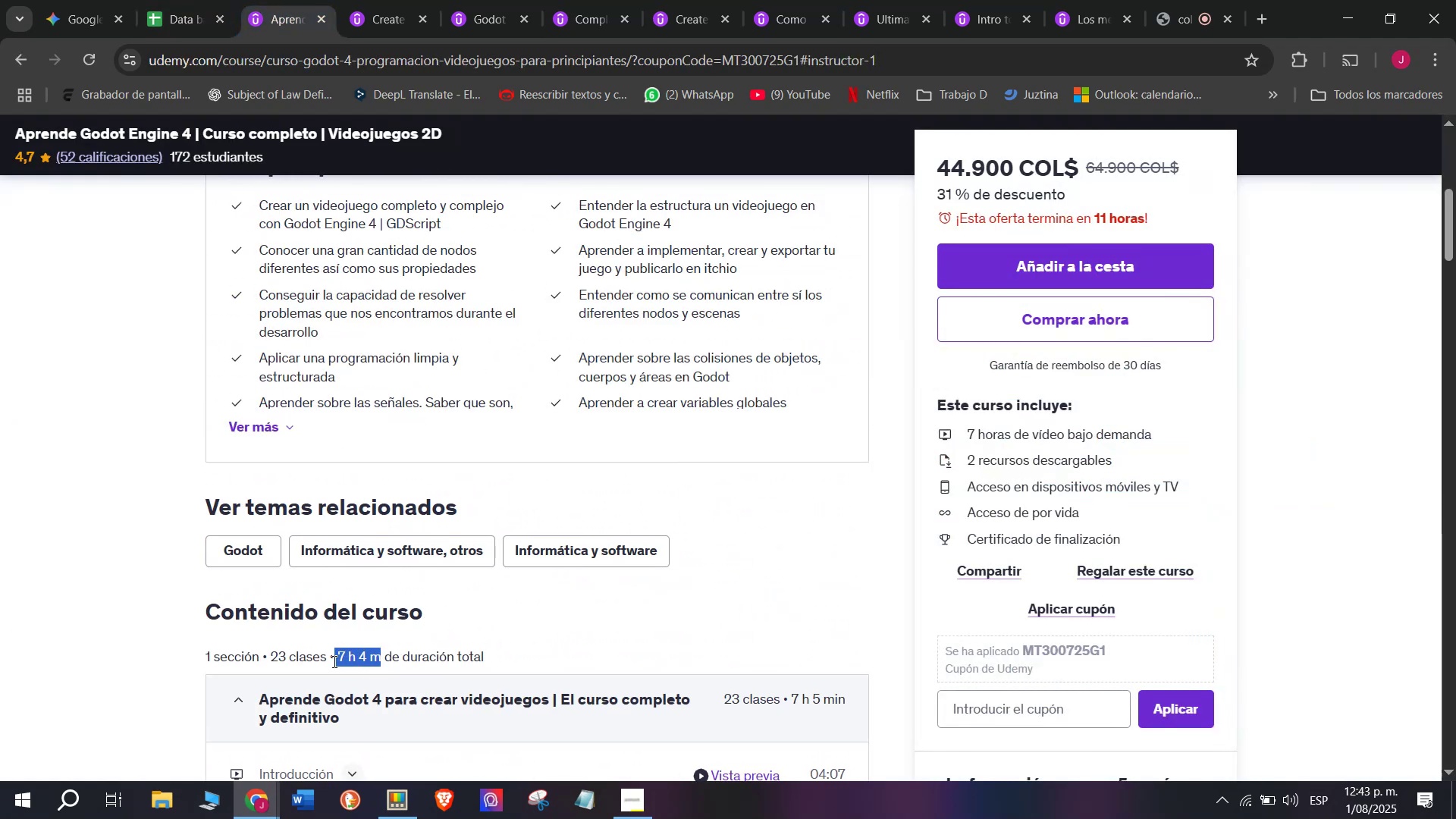 
key(Break)
 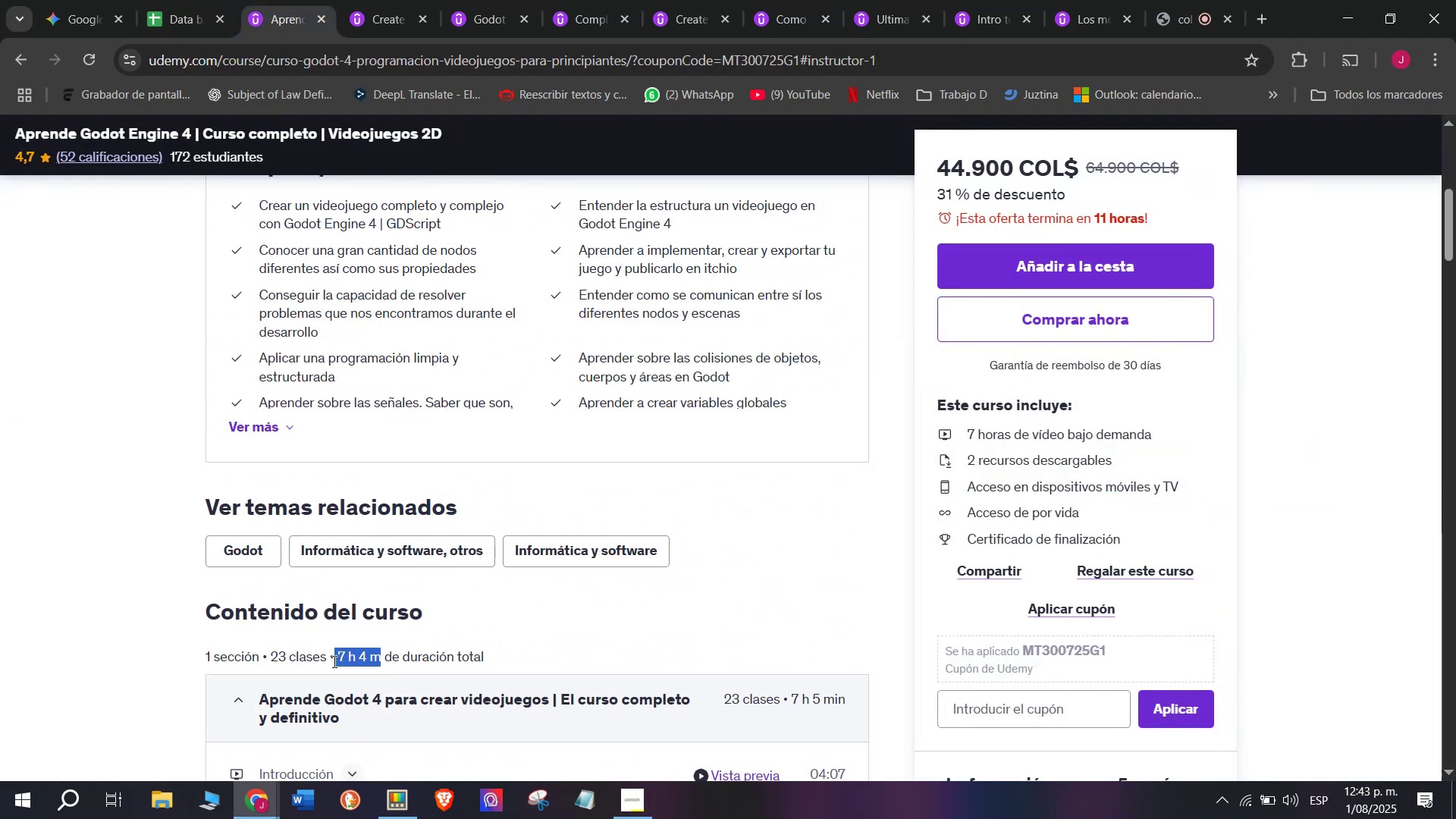 
key(Control+ControlLeft)
 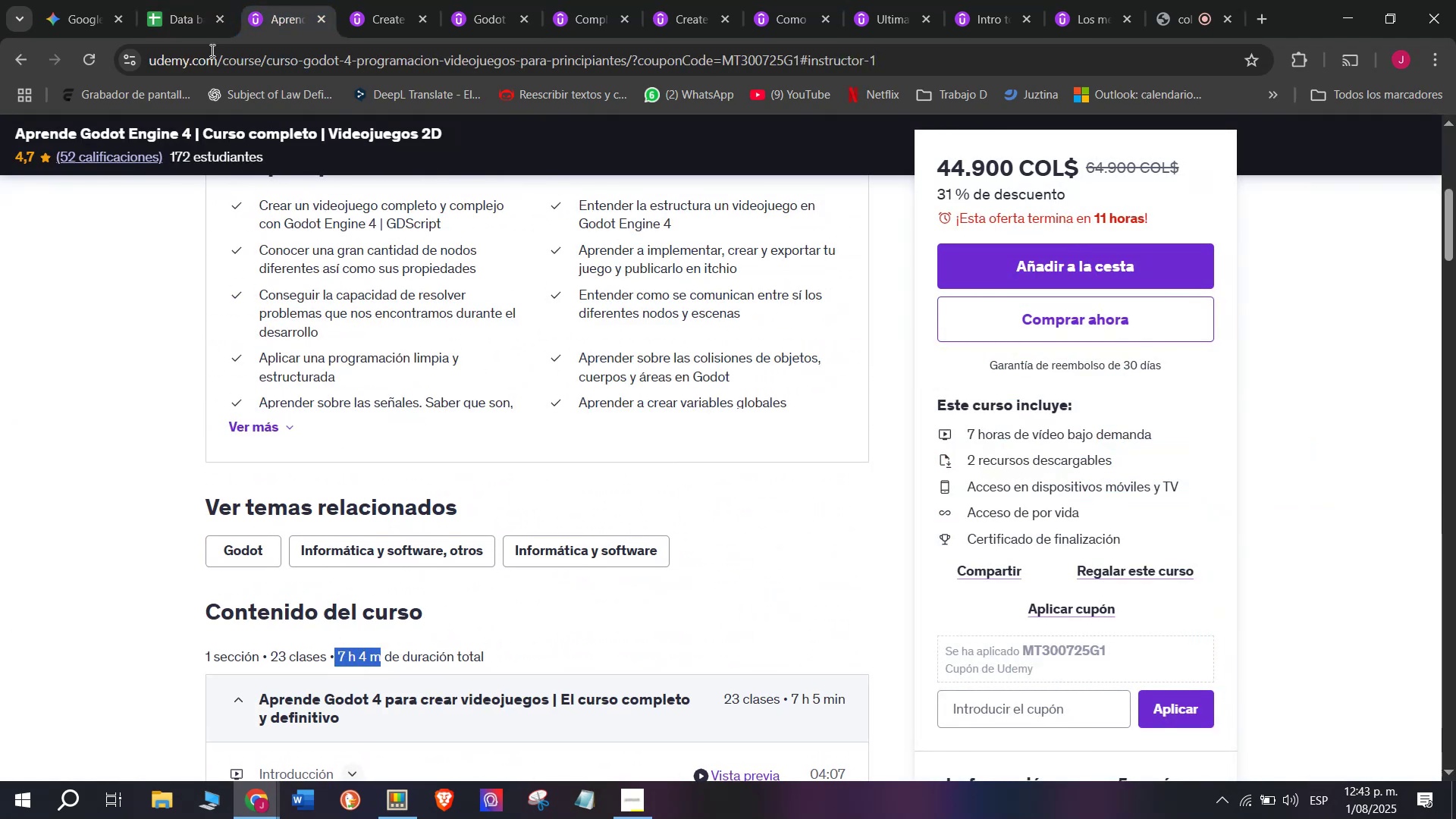 
key(Control+C)
 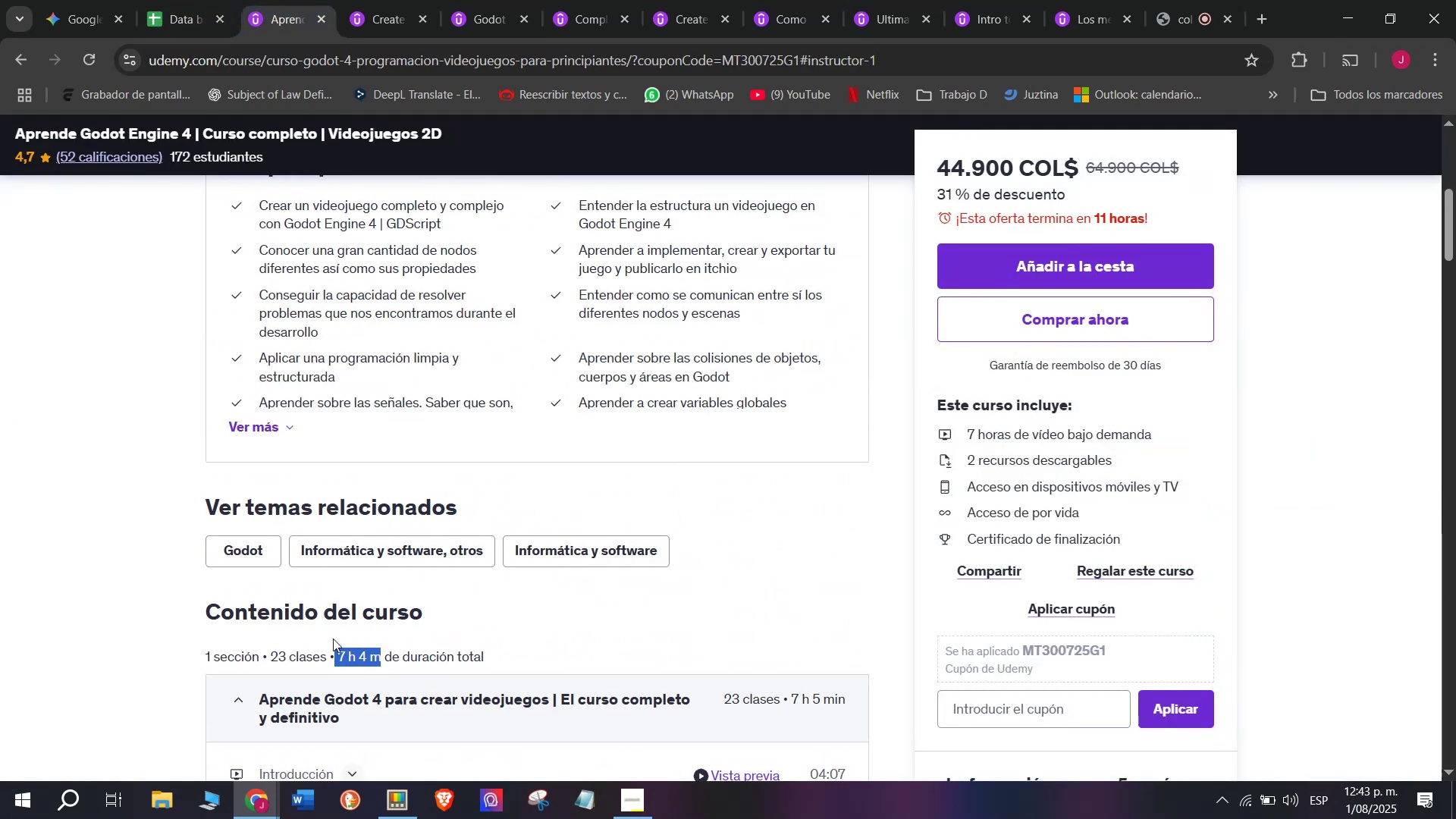 
key(Control+ControlLeft)
 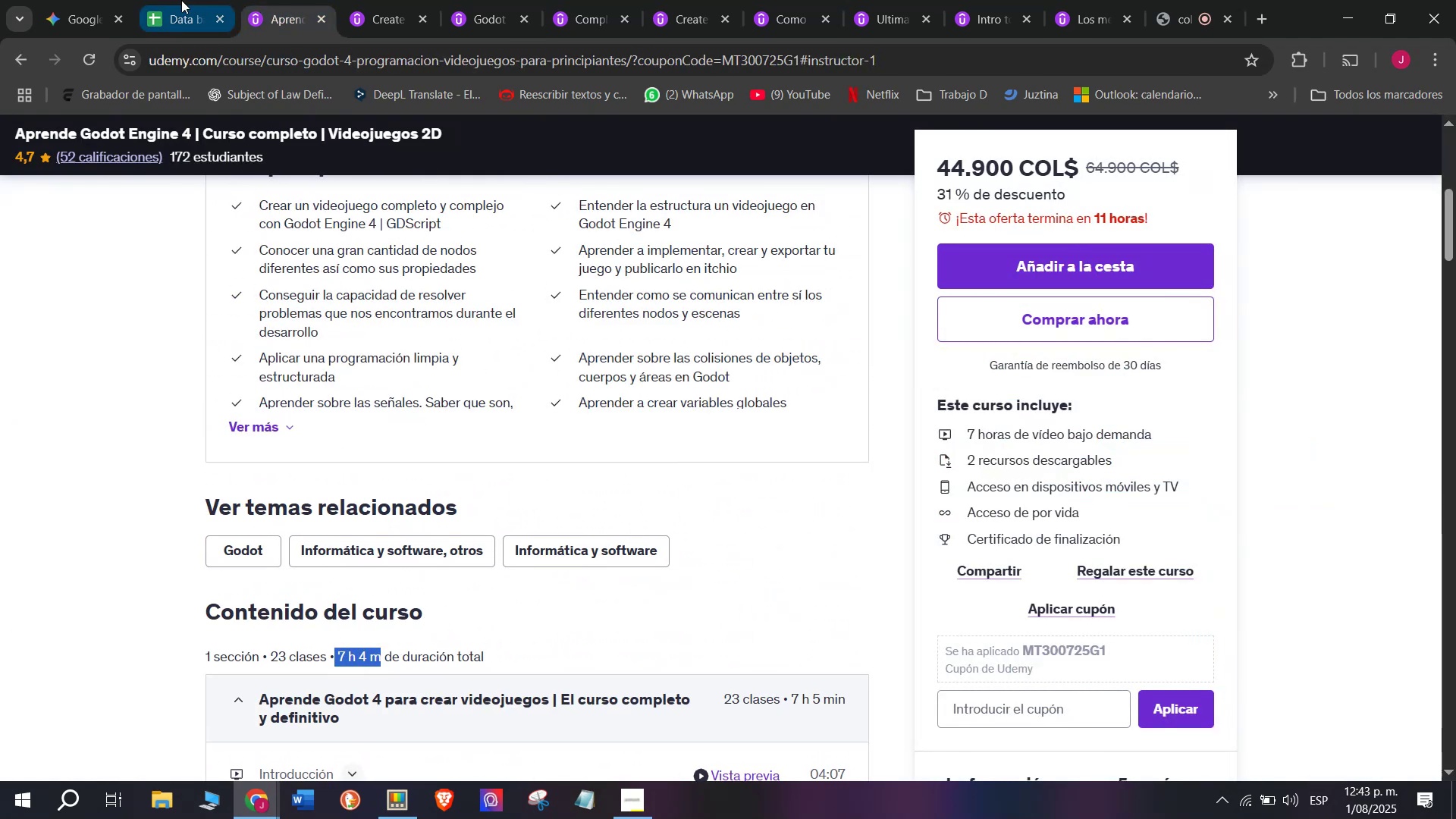 
key(Break)
 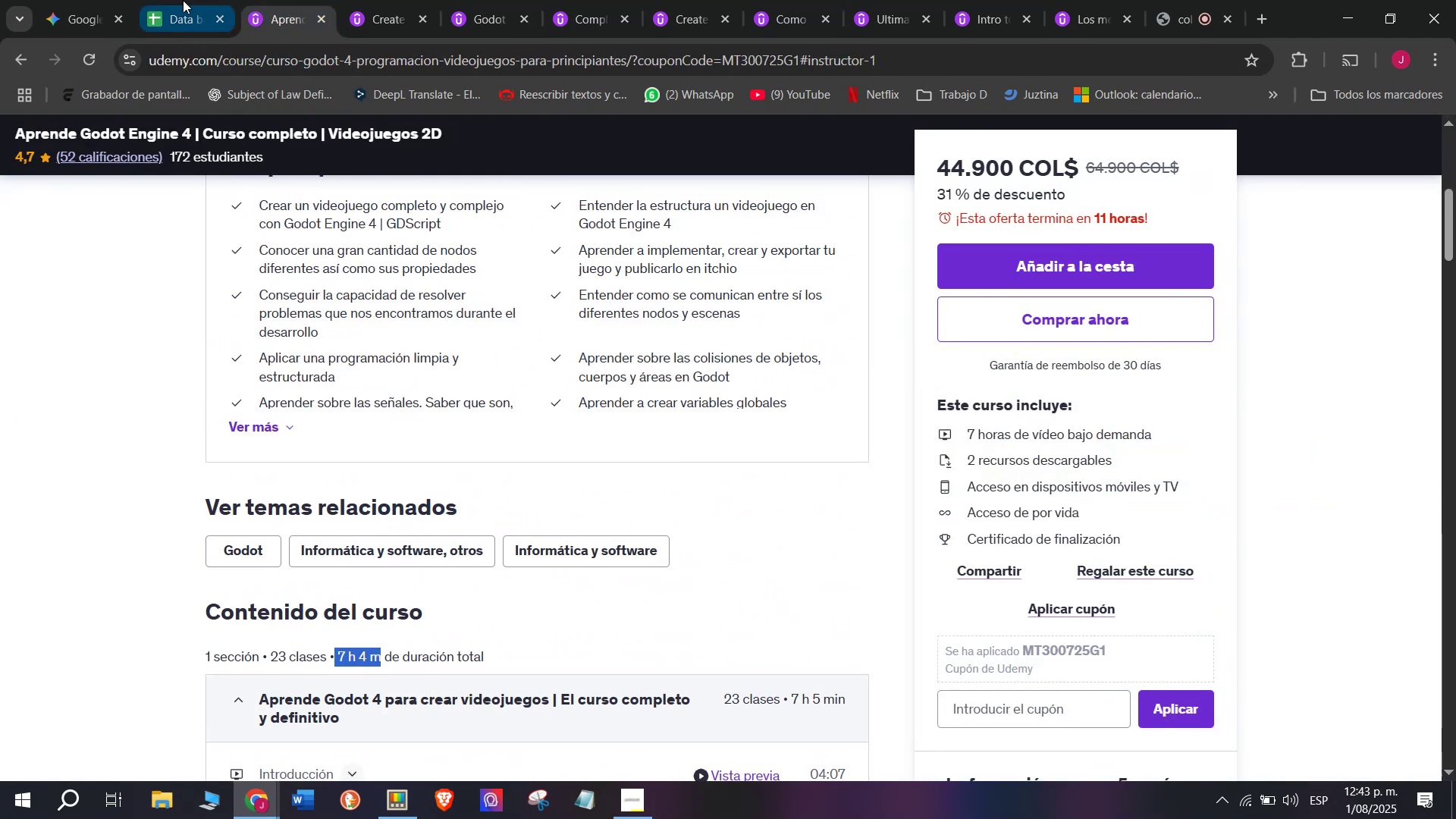 
key(Control+C)
 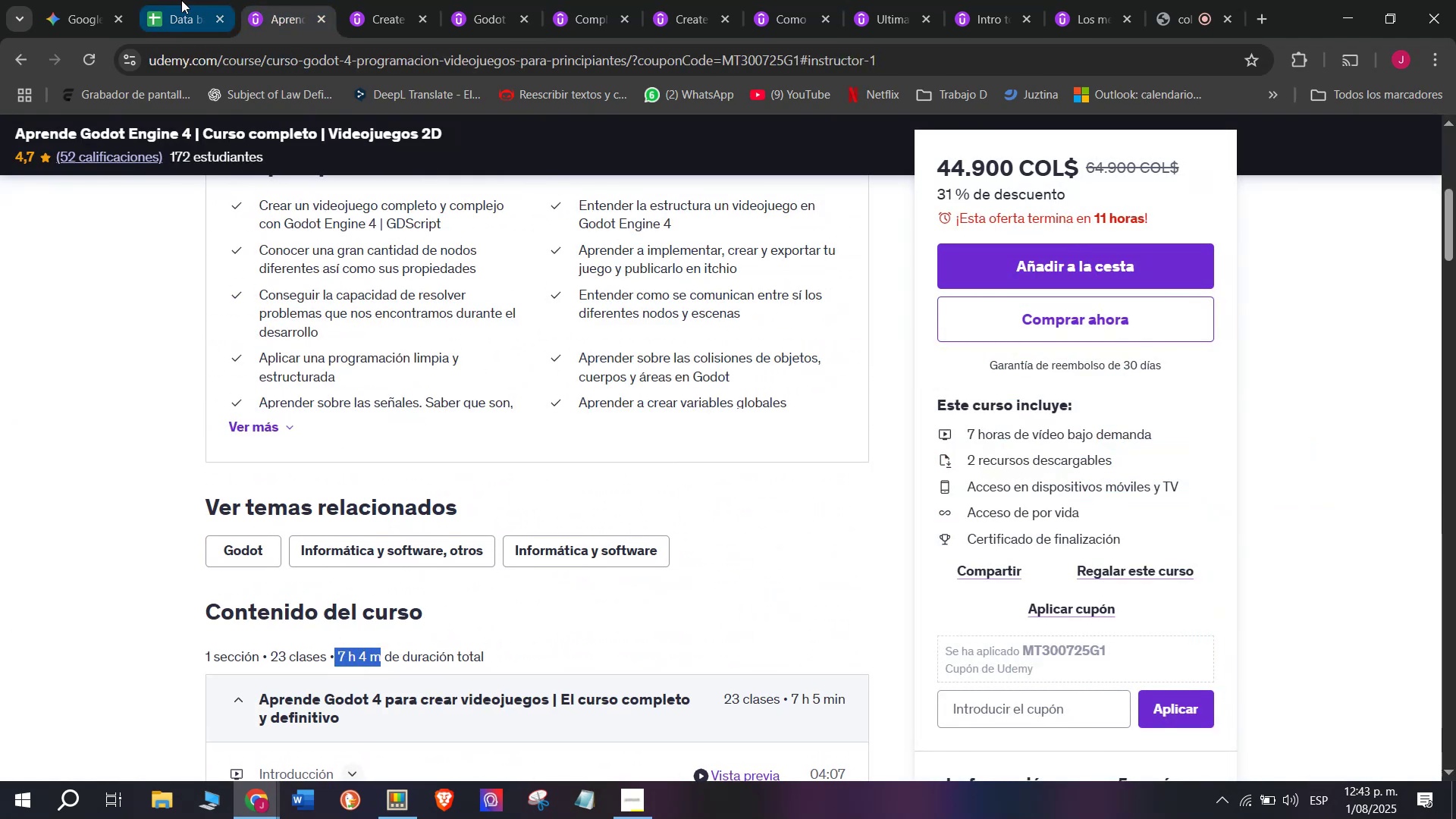 
left_click([181, 0])
 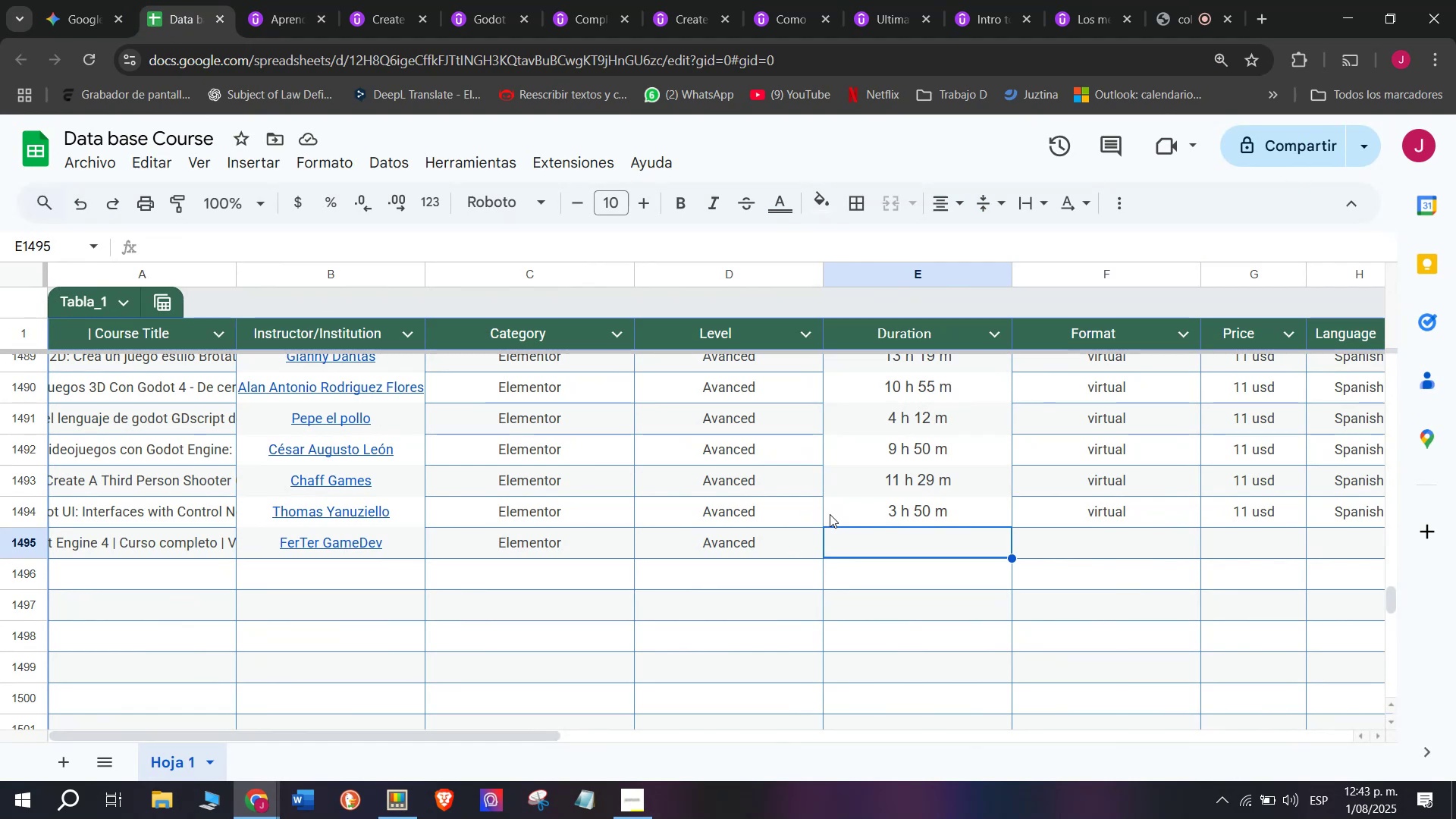 
key(Z)
 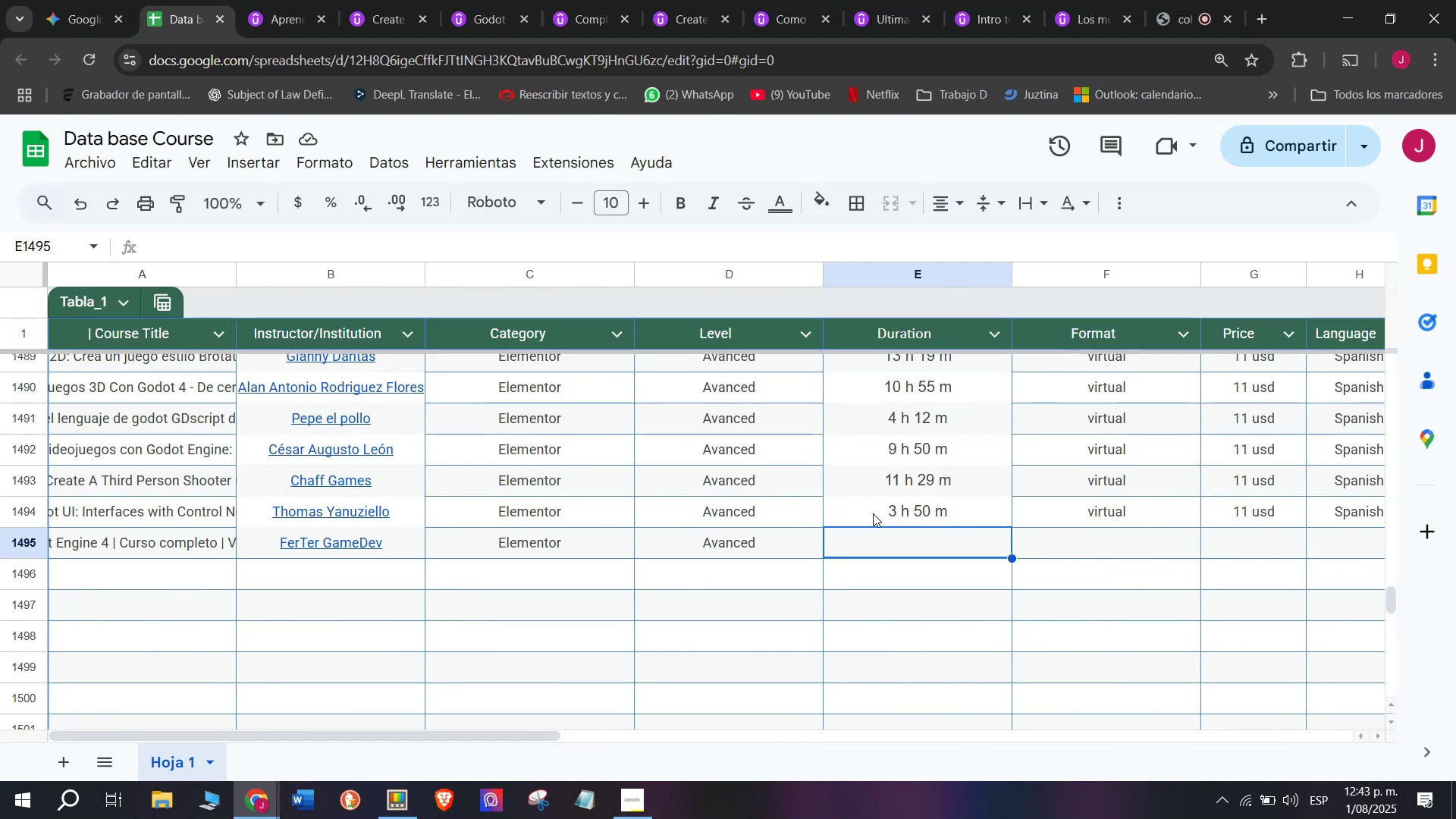 
key(Control+ControlLeft)
 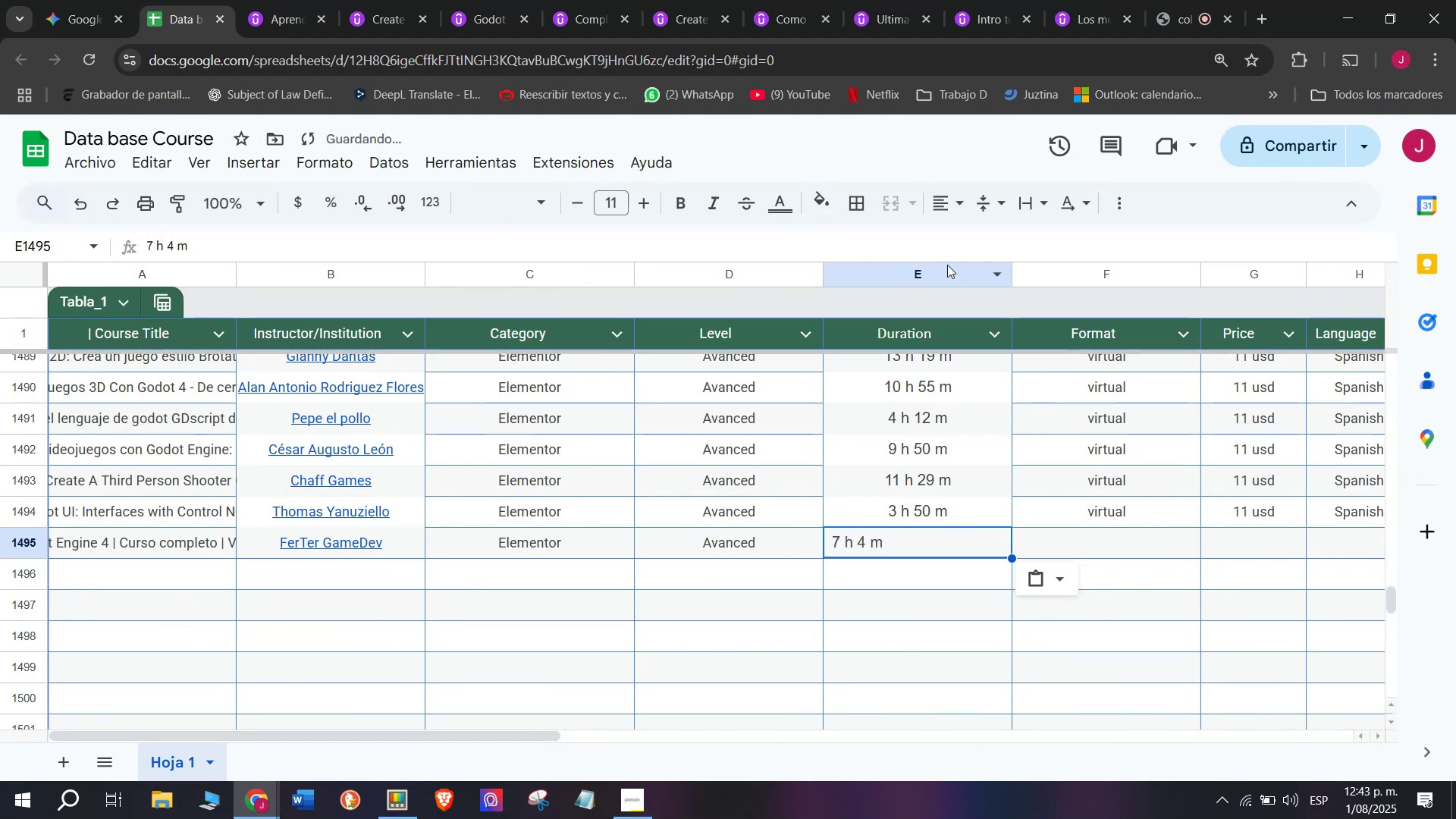 
key(Control+V)
 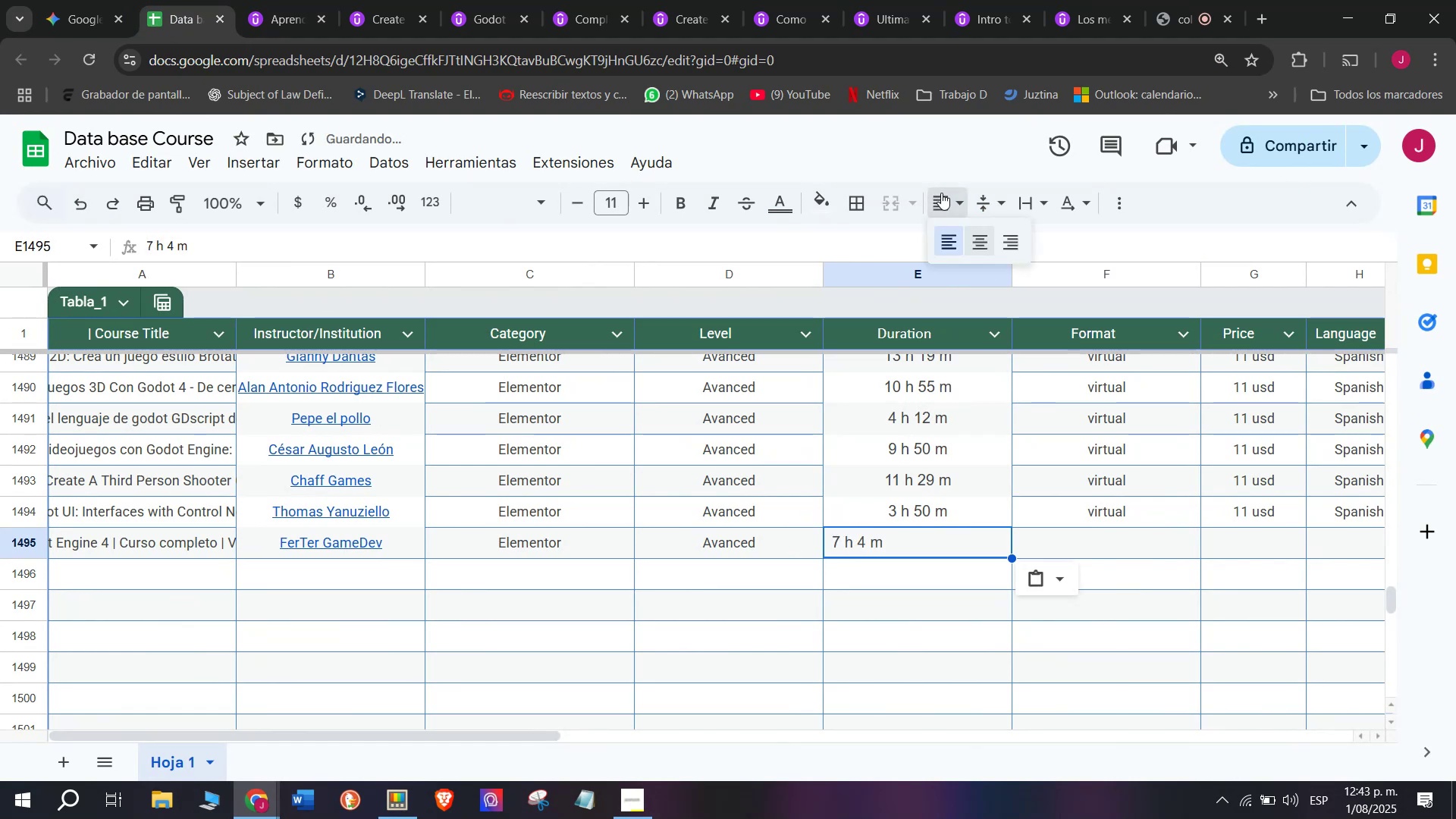 
double_click([983, 240])
 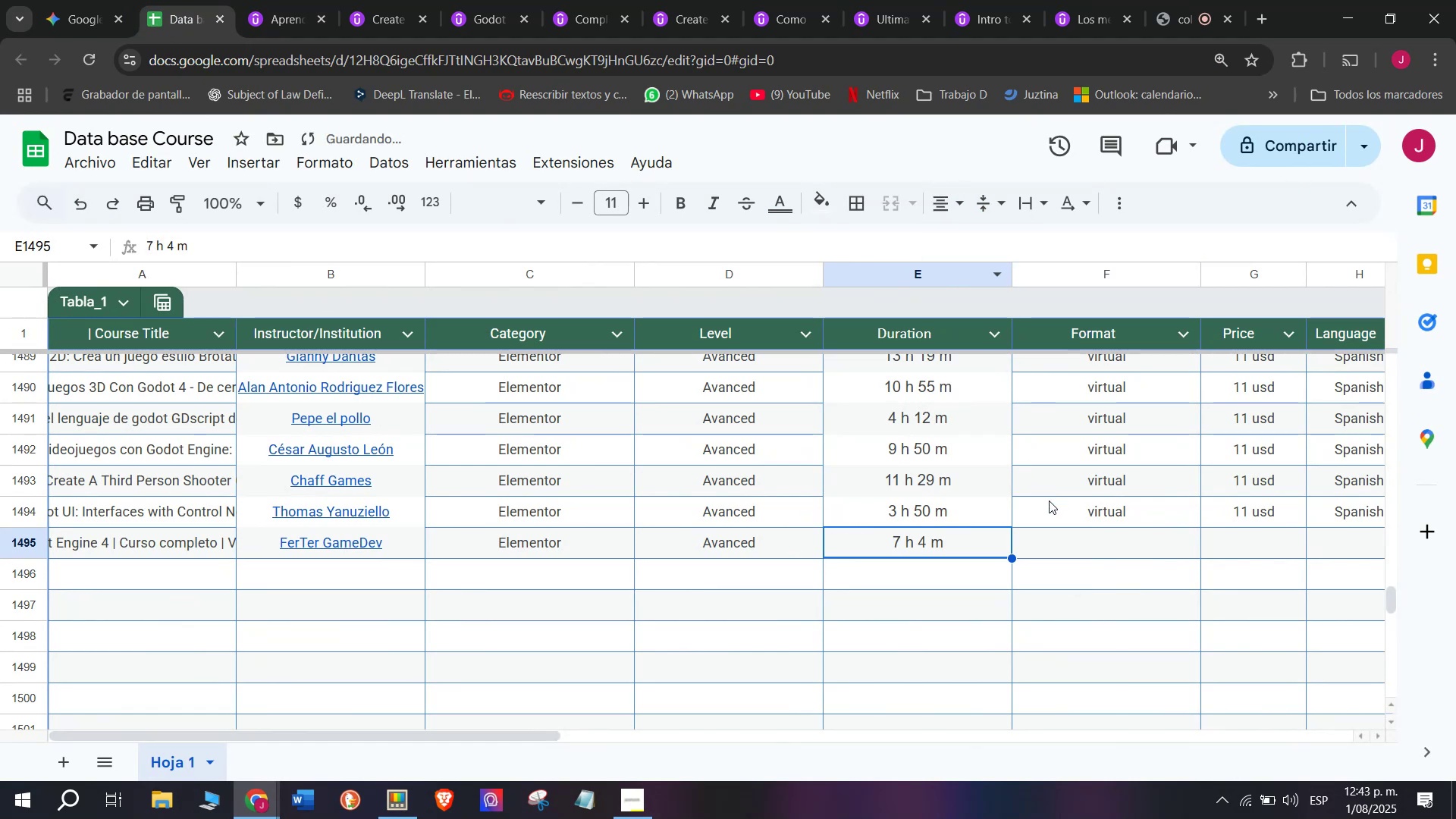 
left_click([1065, 516])
 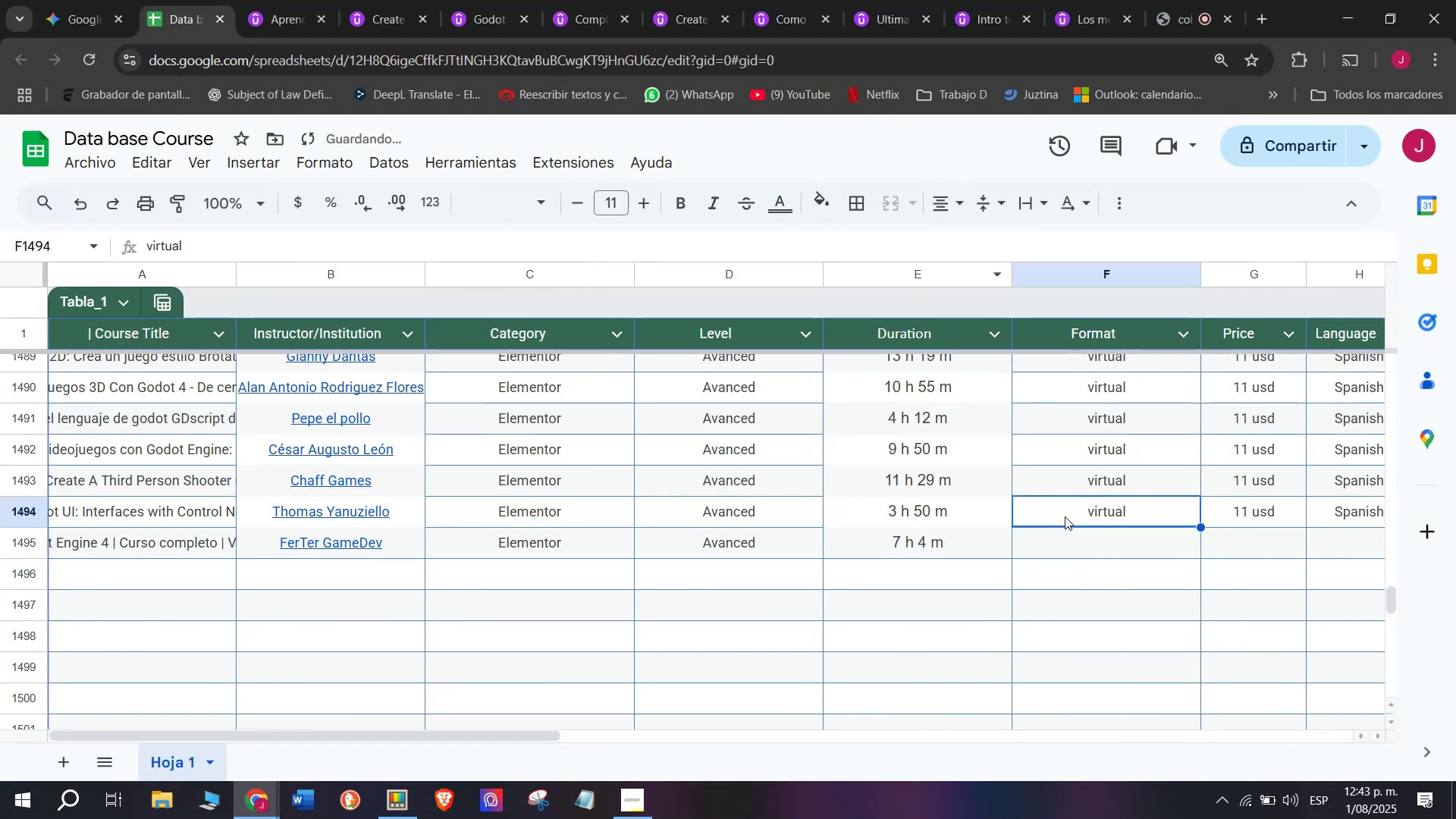 
key(Break)
 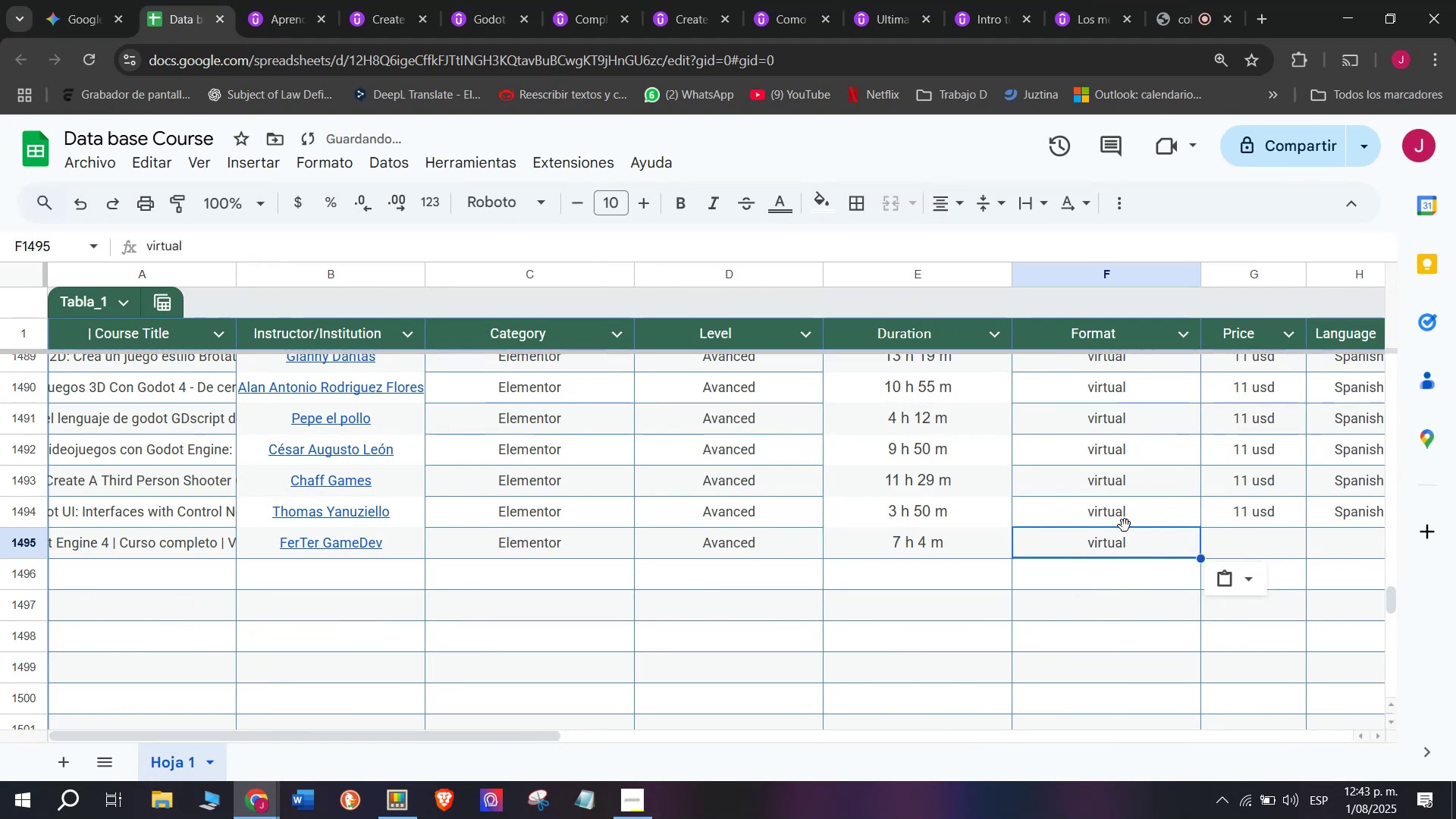 
key(Control+ControlLeft)
 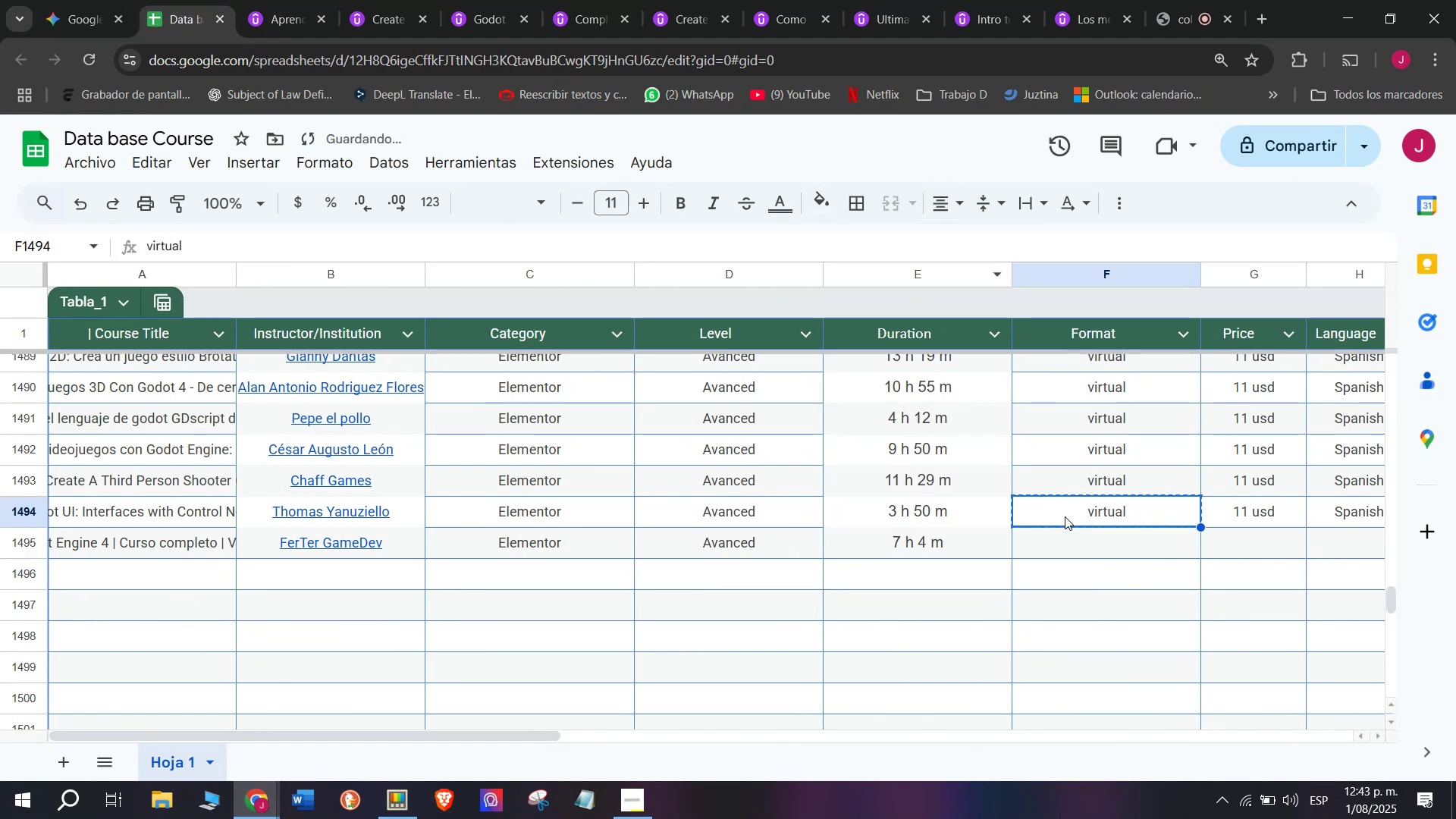 
key(Control+C)
 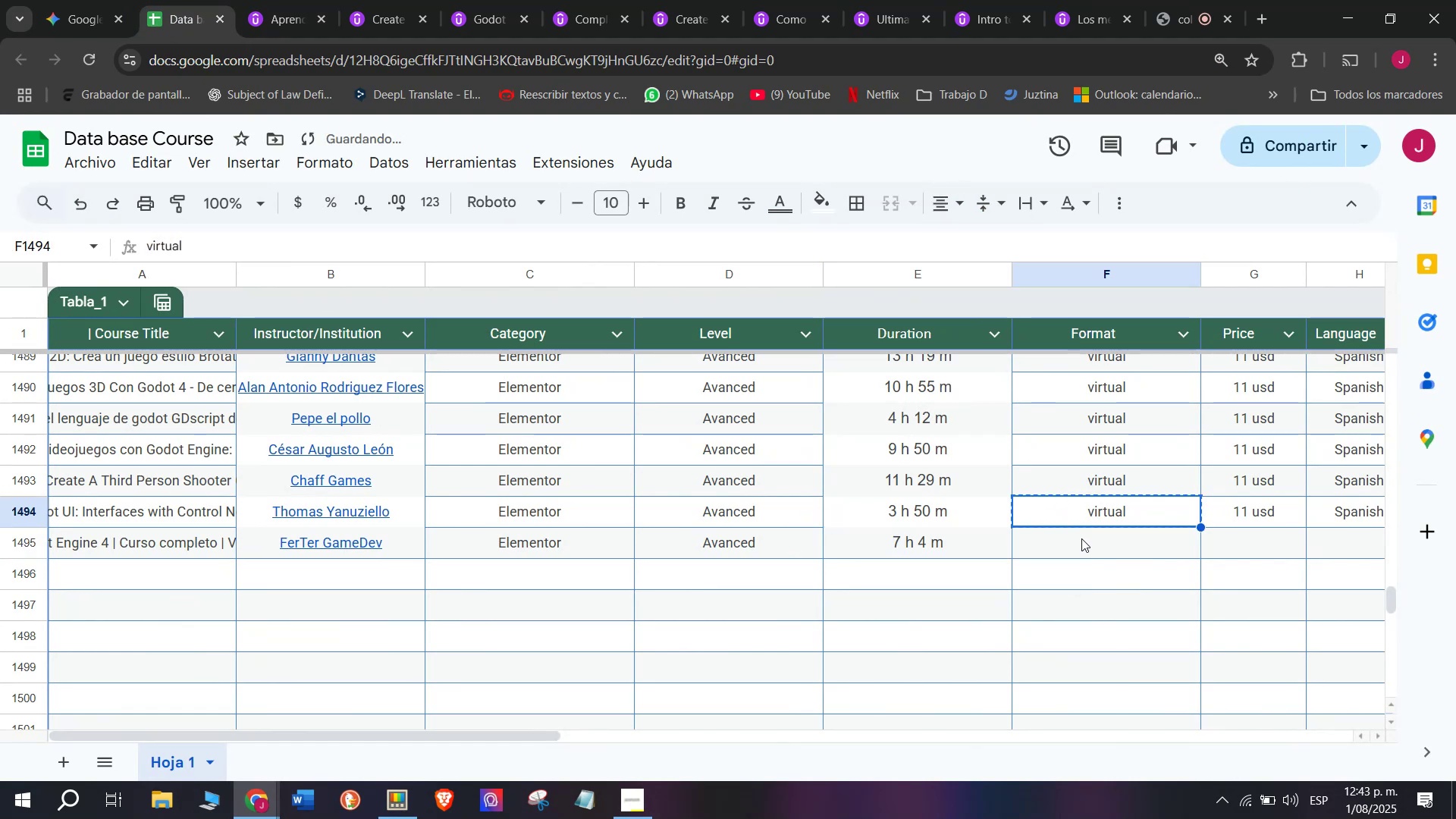 
key(Z)
 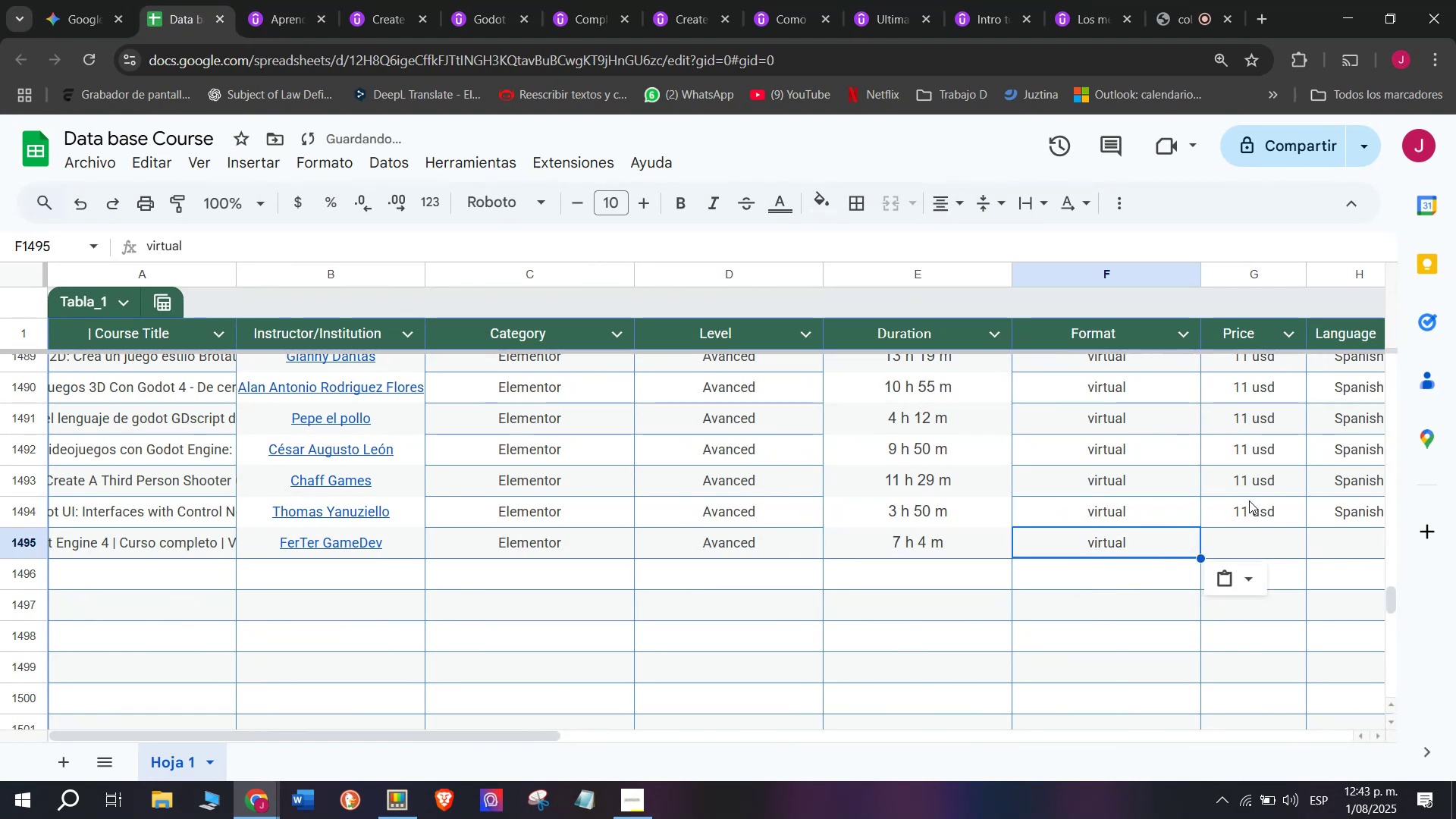 
key(Control+ControlLeft)
 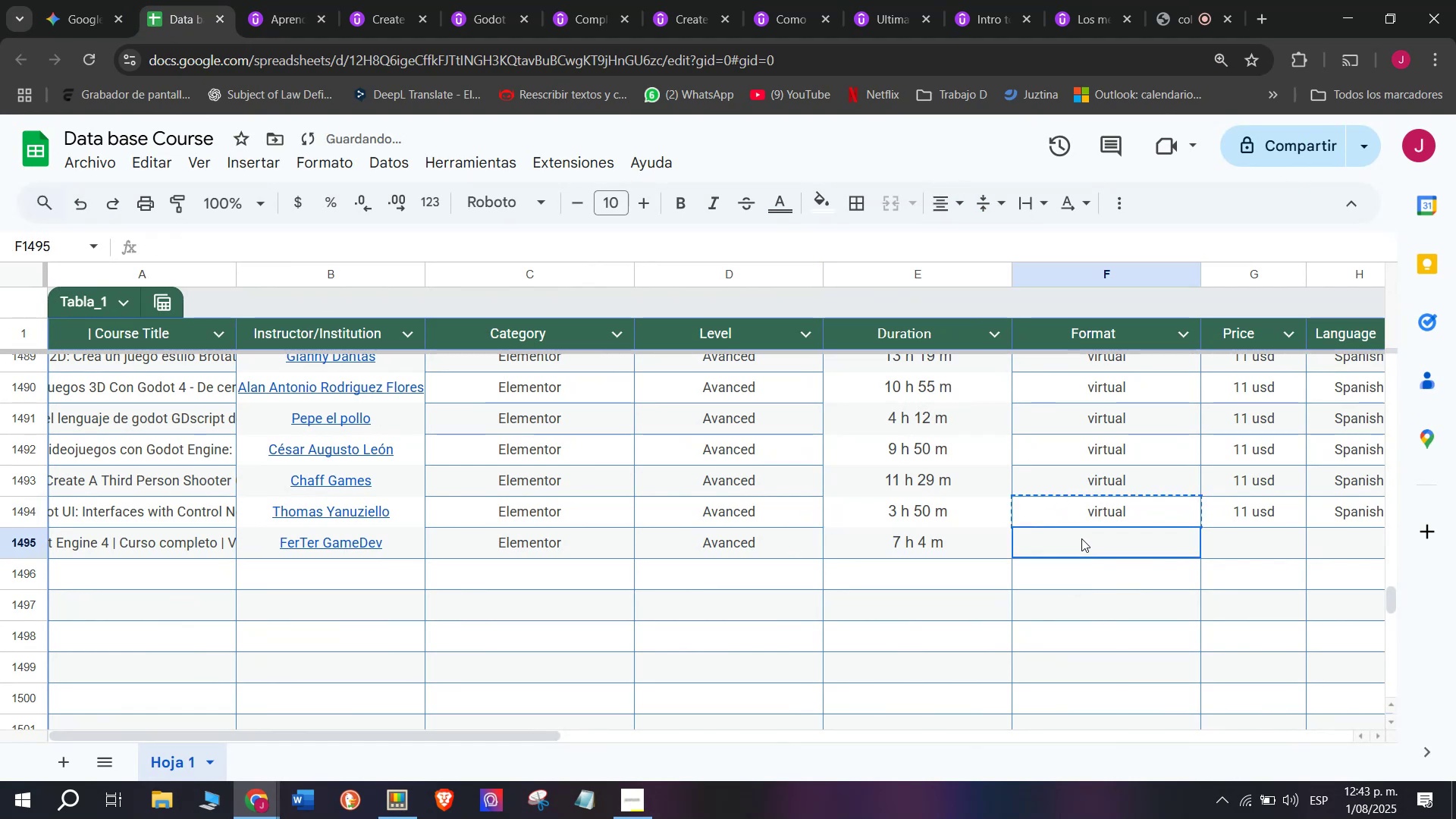 
key(Control+V)
 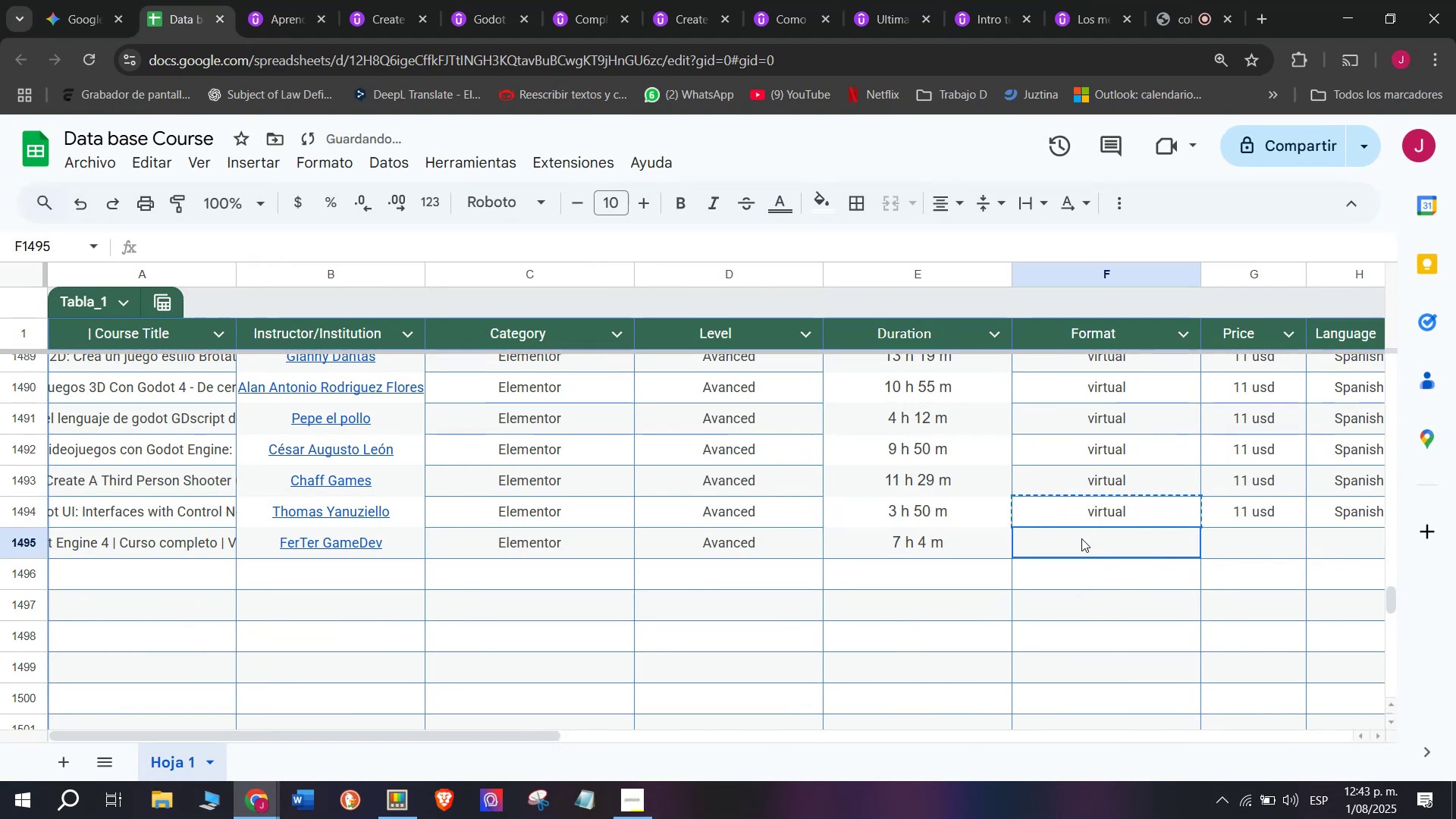 
double_click([1081, 538])
 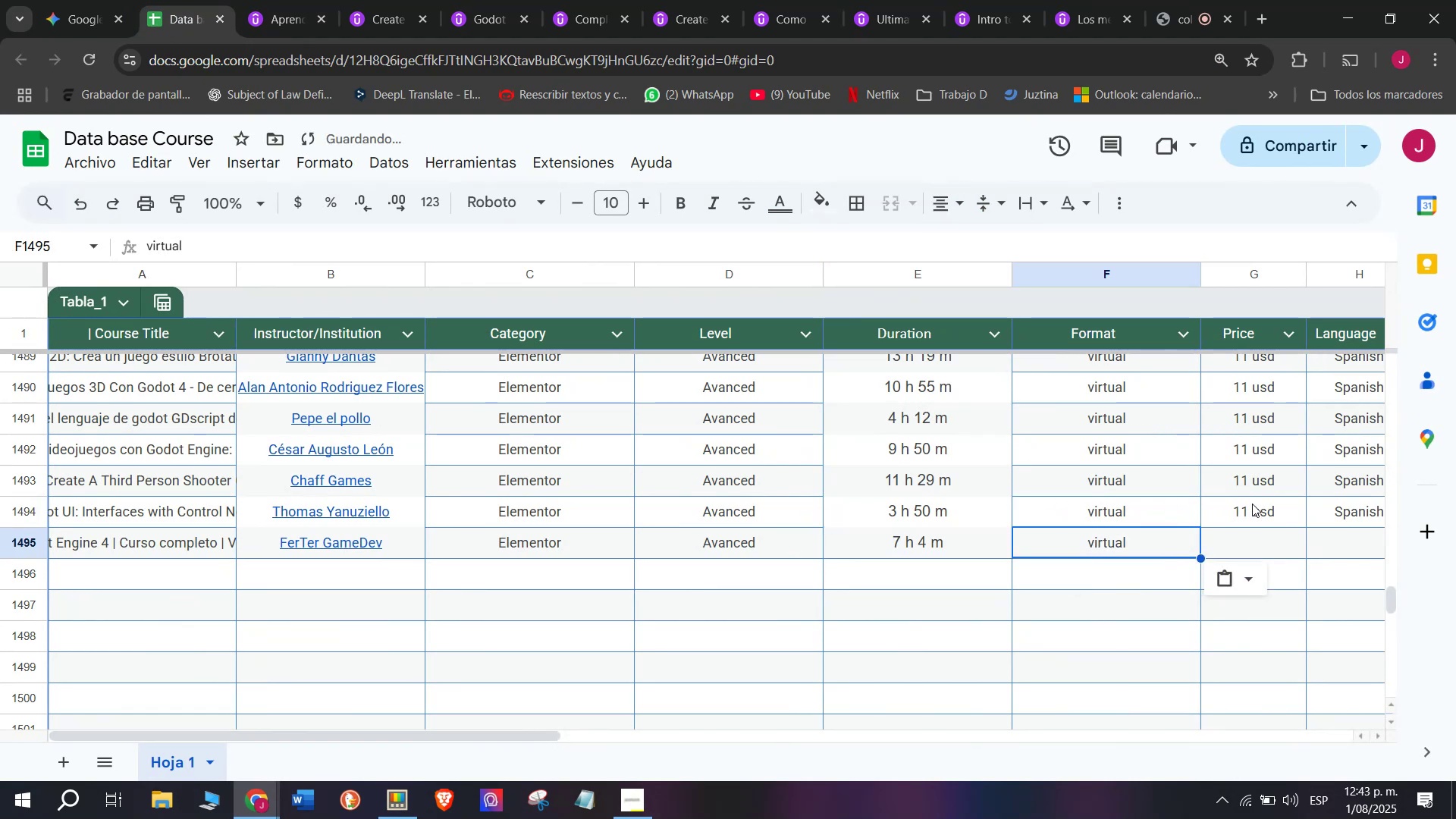 
left_click([1252, 504])
 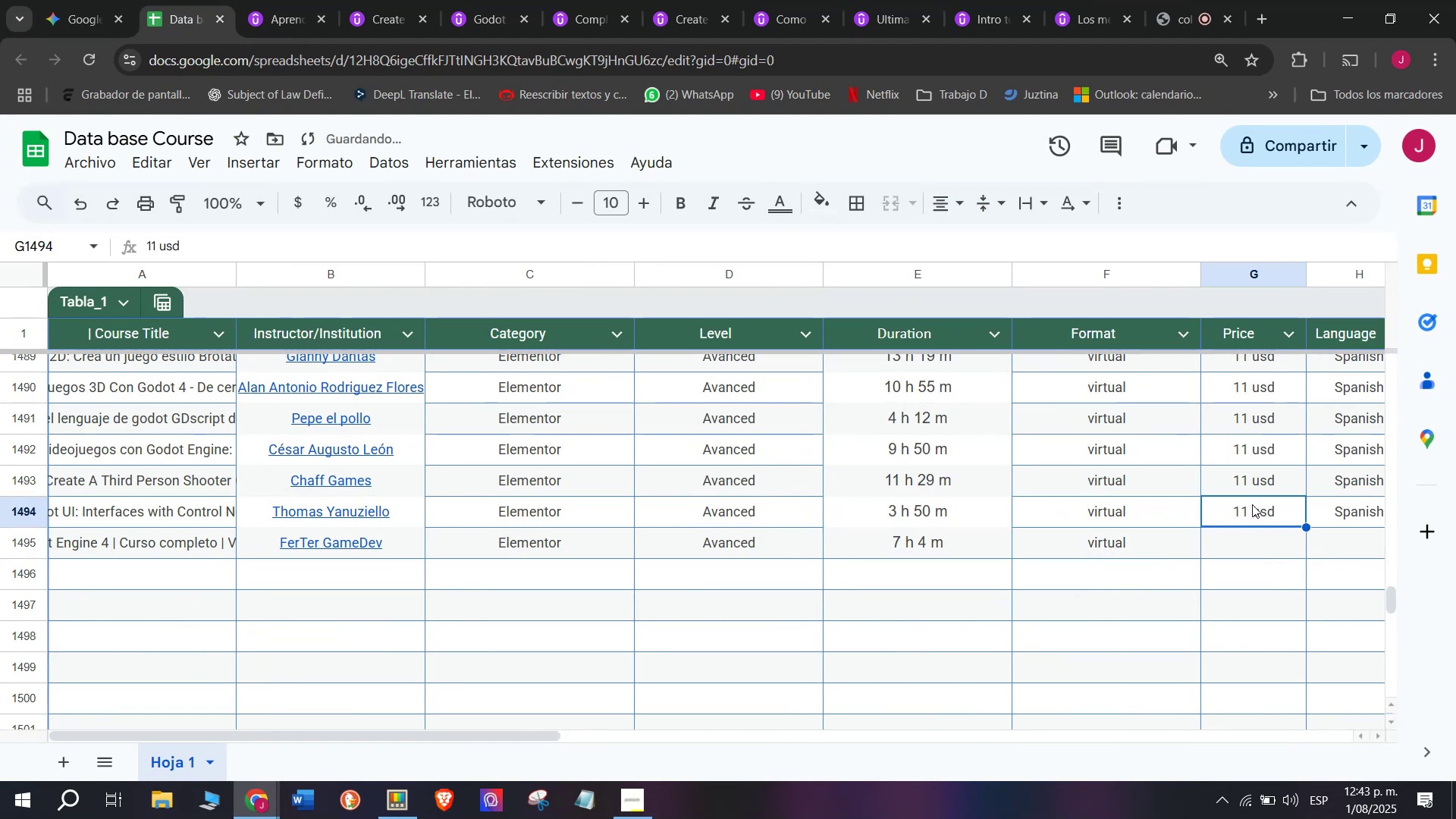 
key(Control+ControlLeft)
 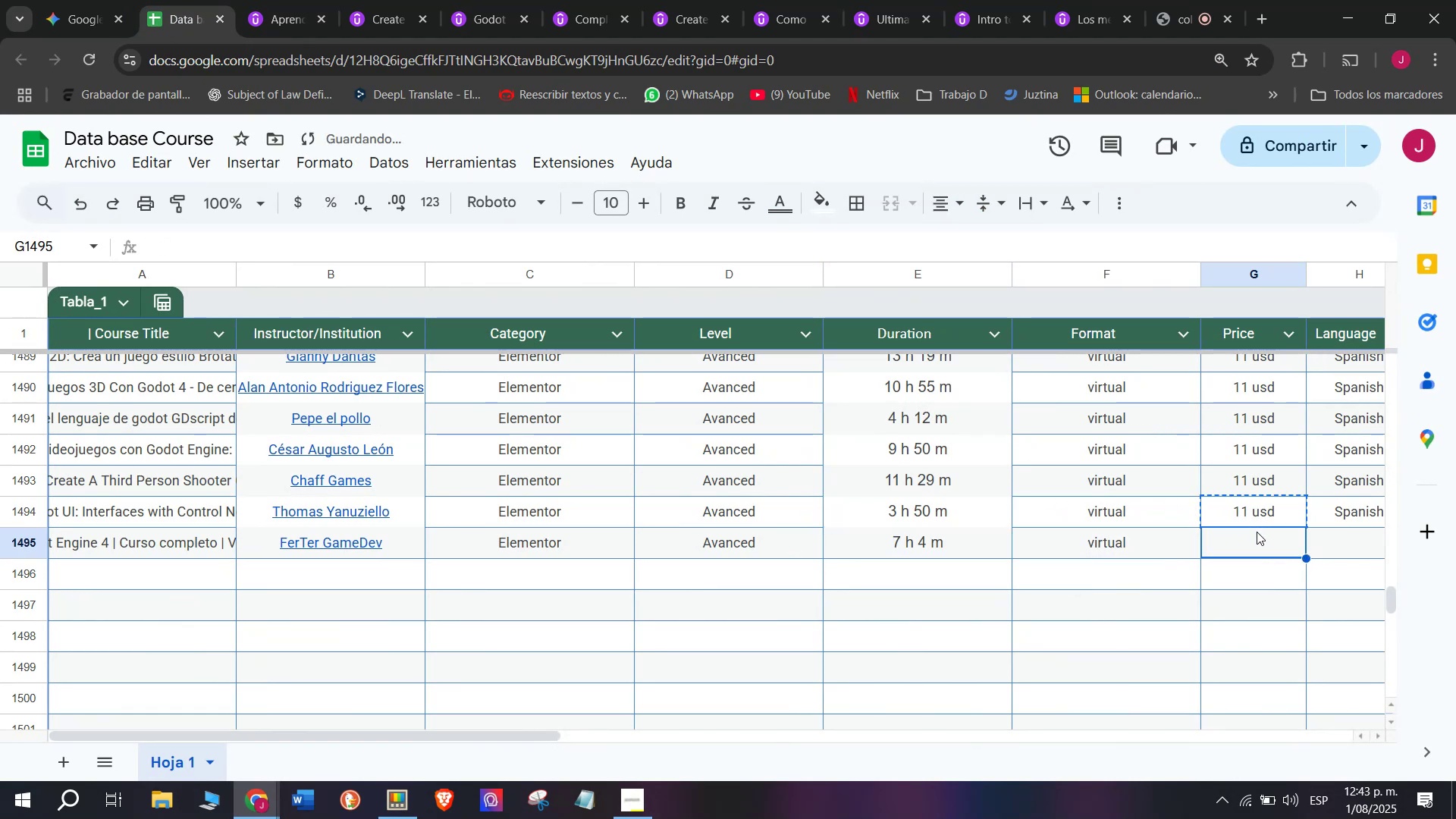 
key(Break)
 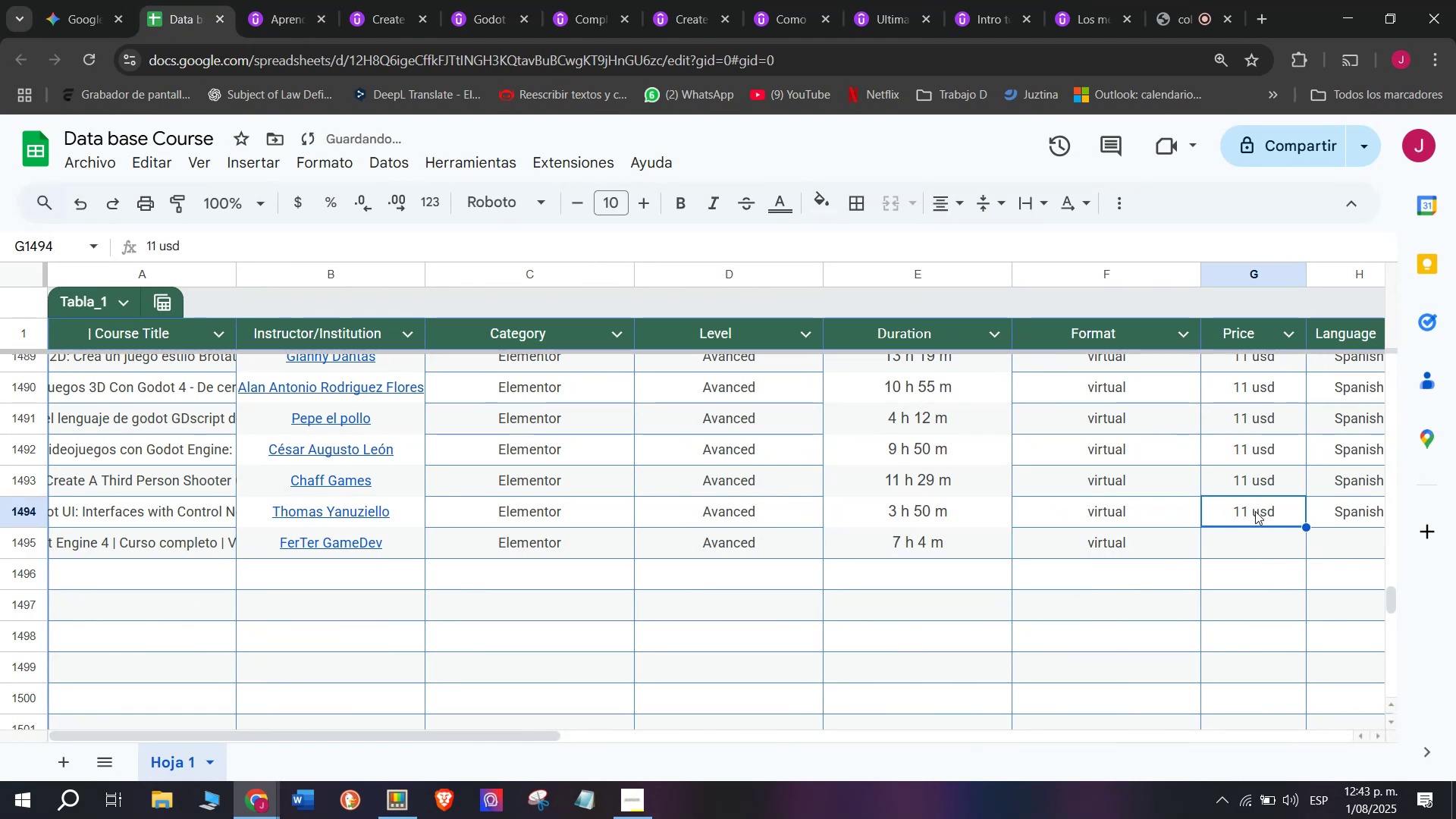 
key(Control+C)
 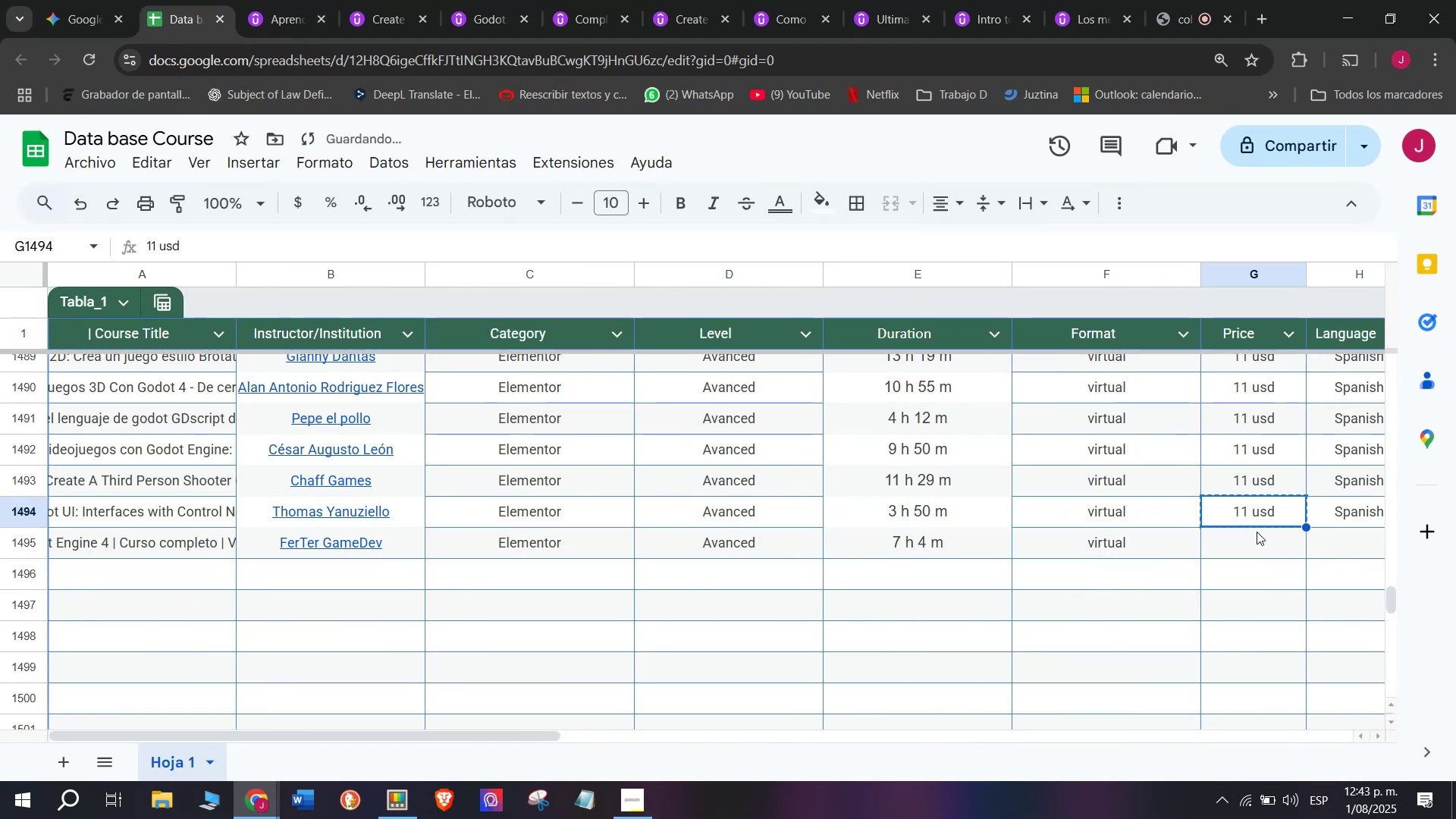 
double_click([1257, 532])
 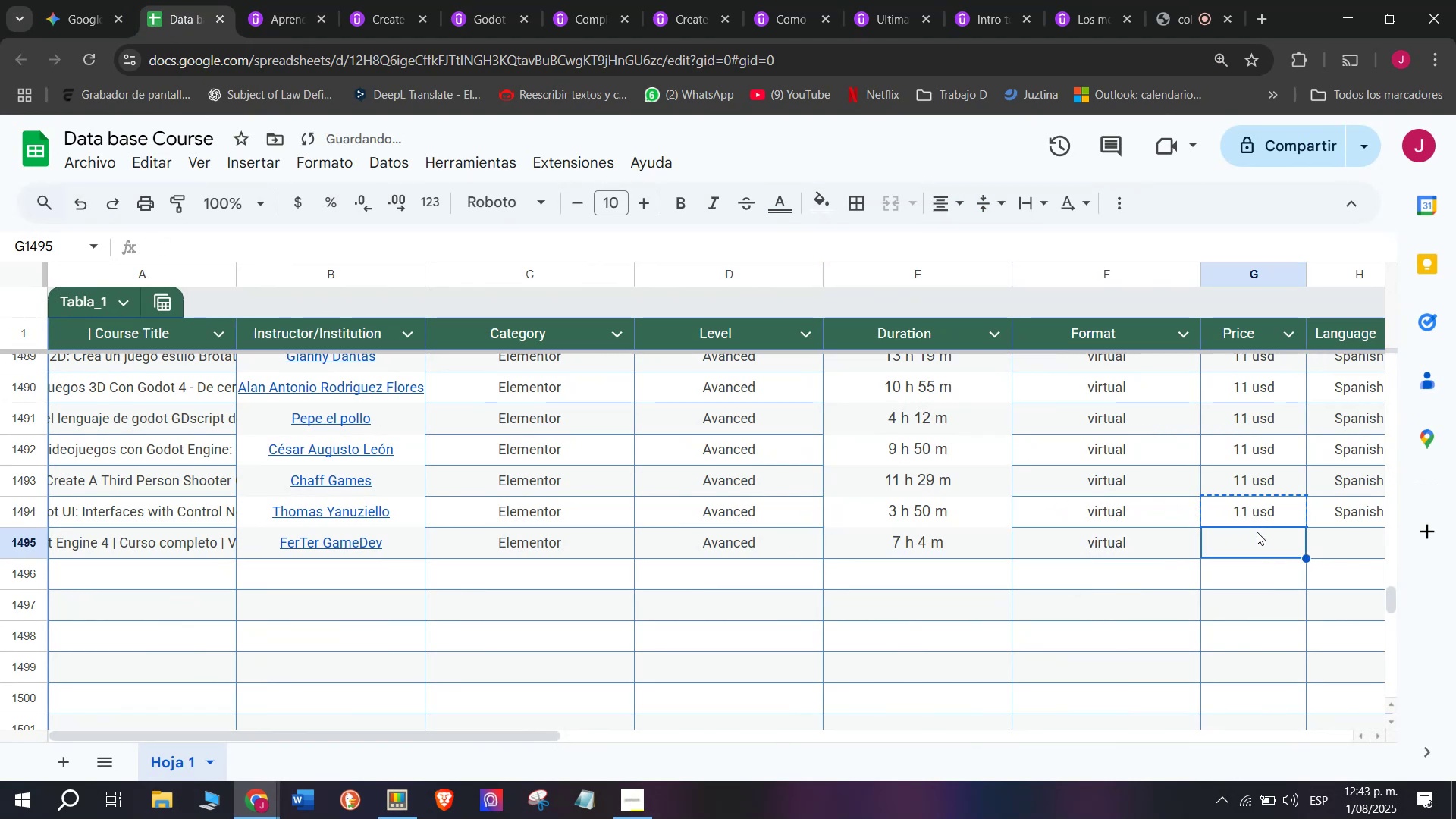 
key(Z)
 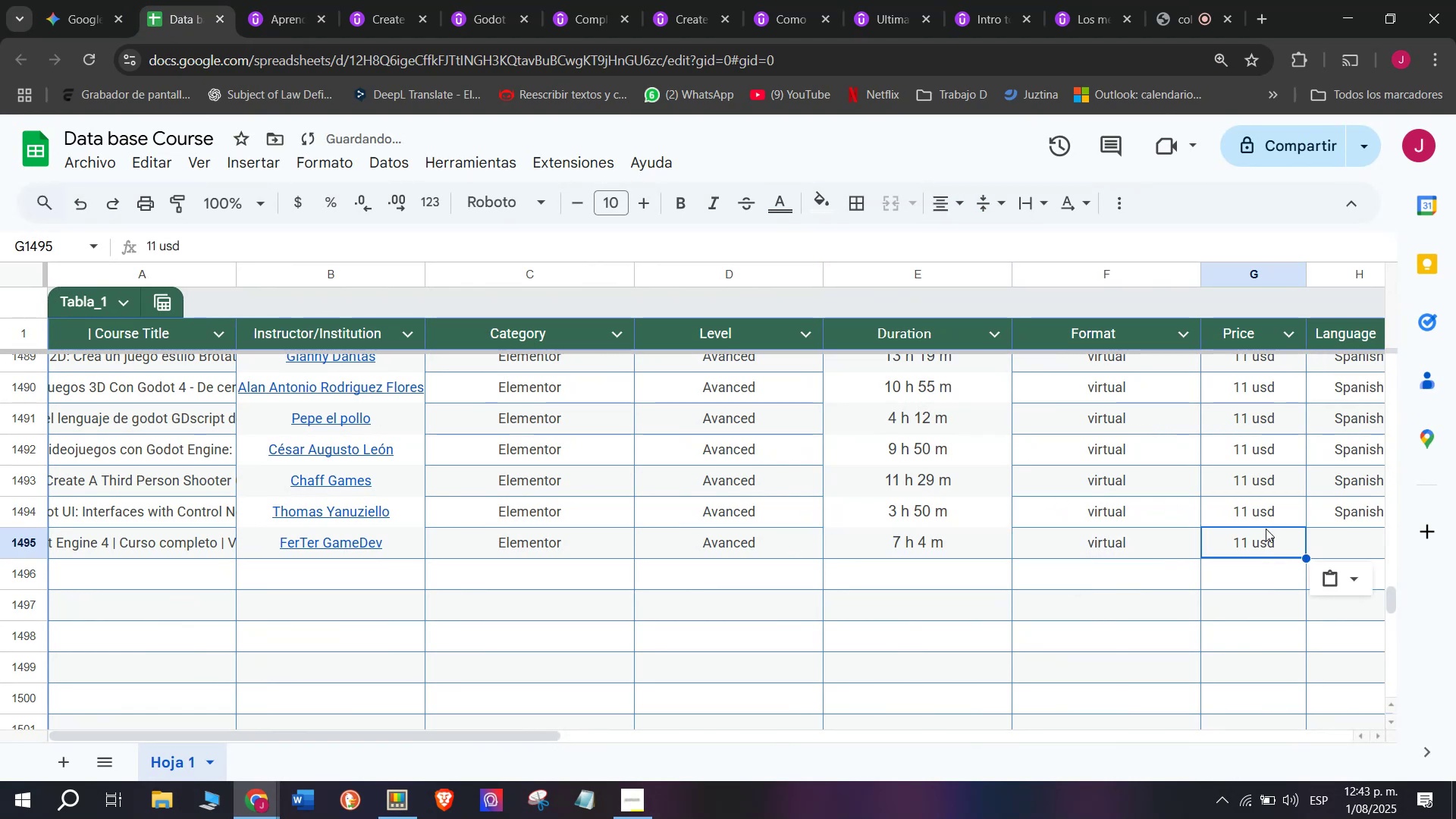 
key(Control+ControlLeft)
 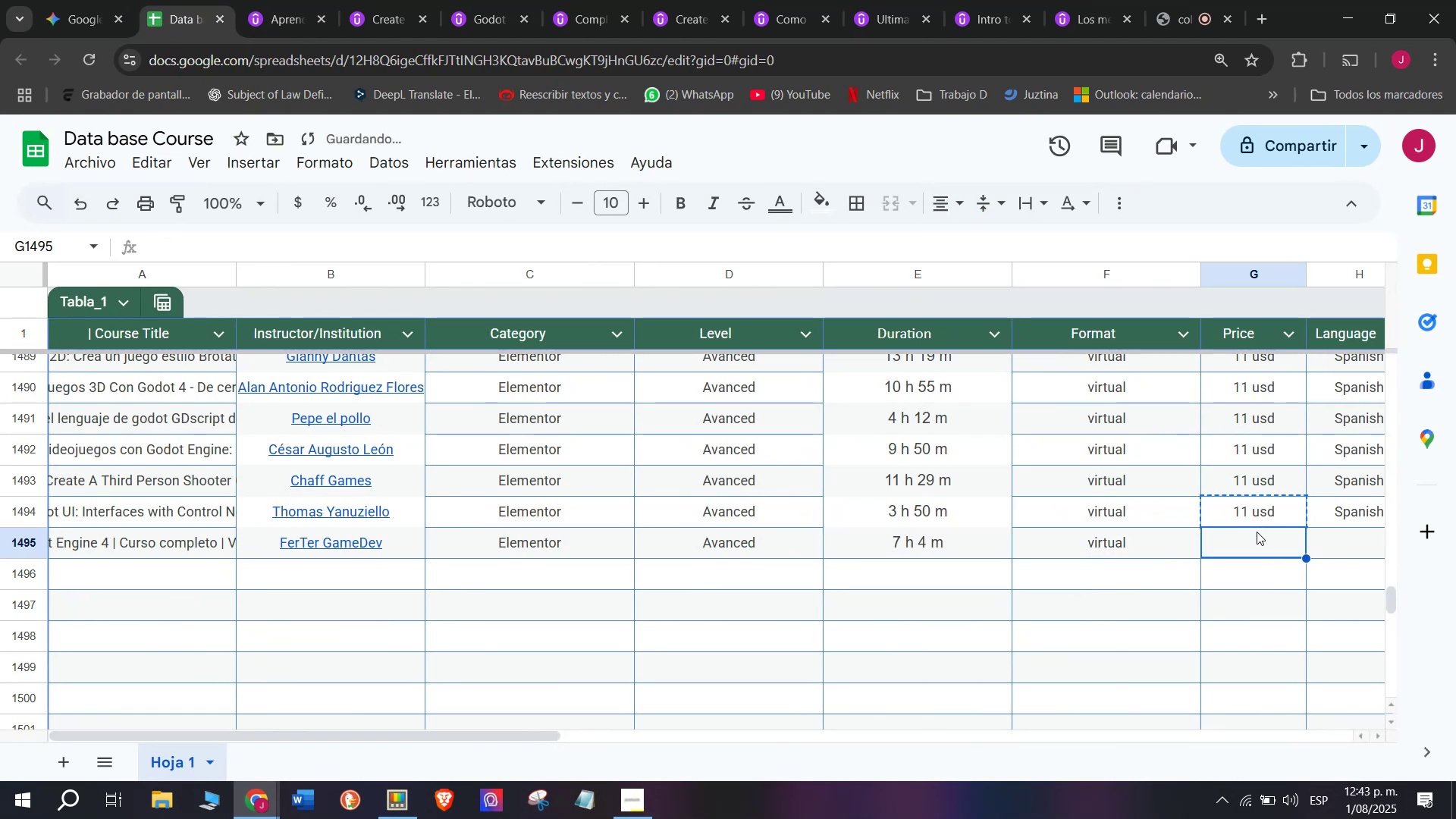 
key(Control+V)
 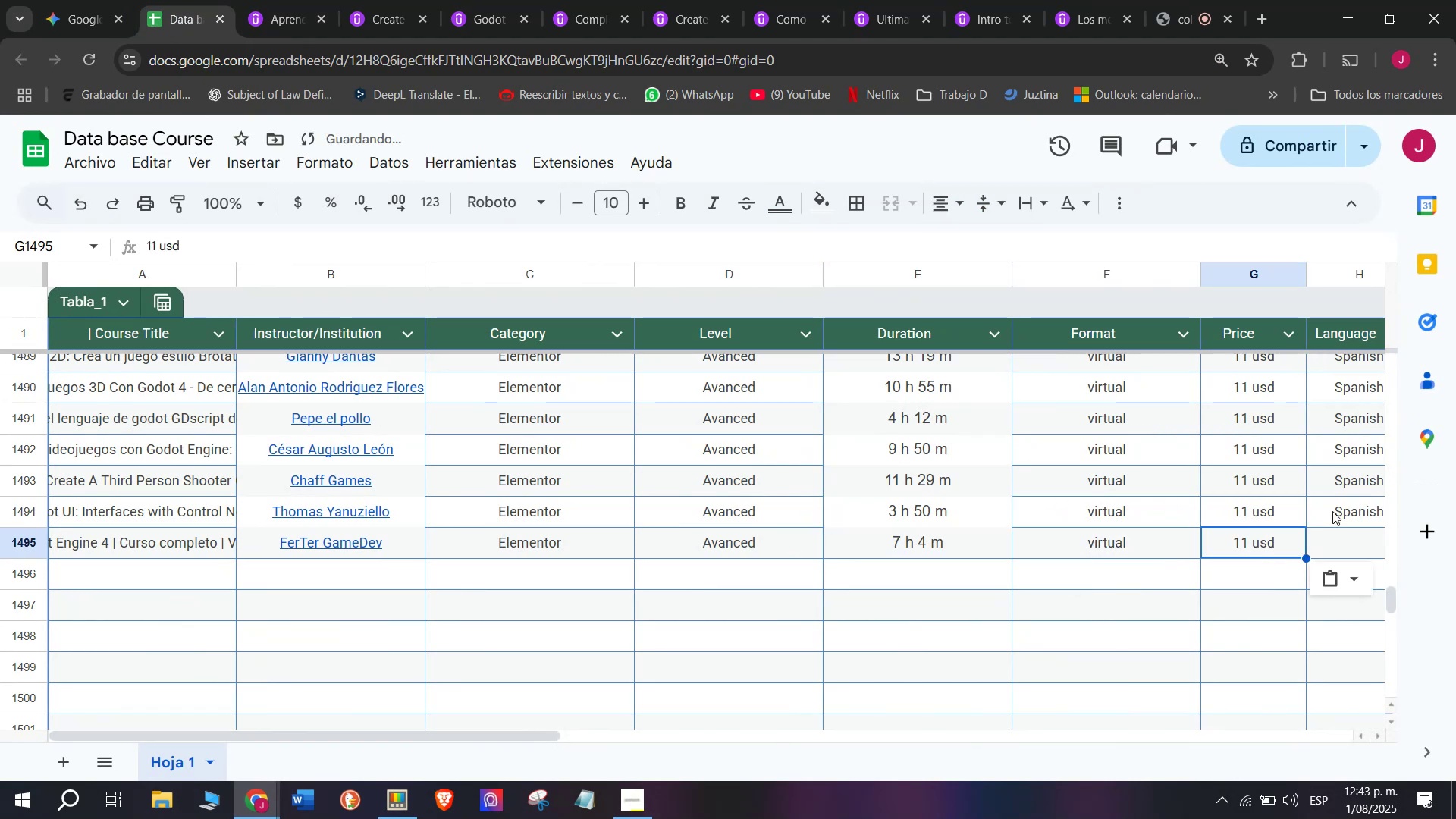 
left_click([1341, 509])
 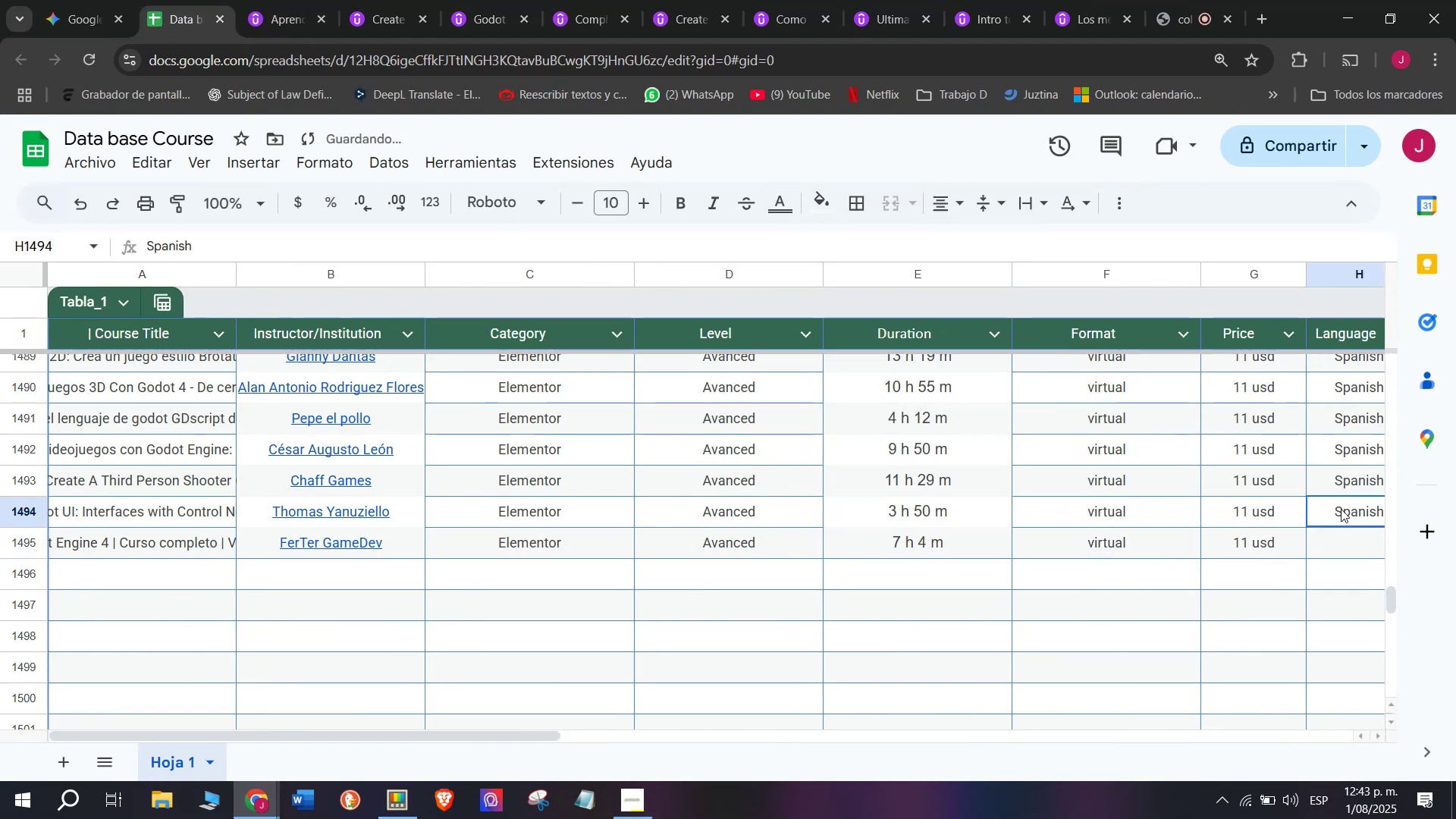 
key(Break)
 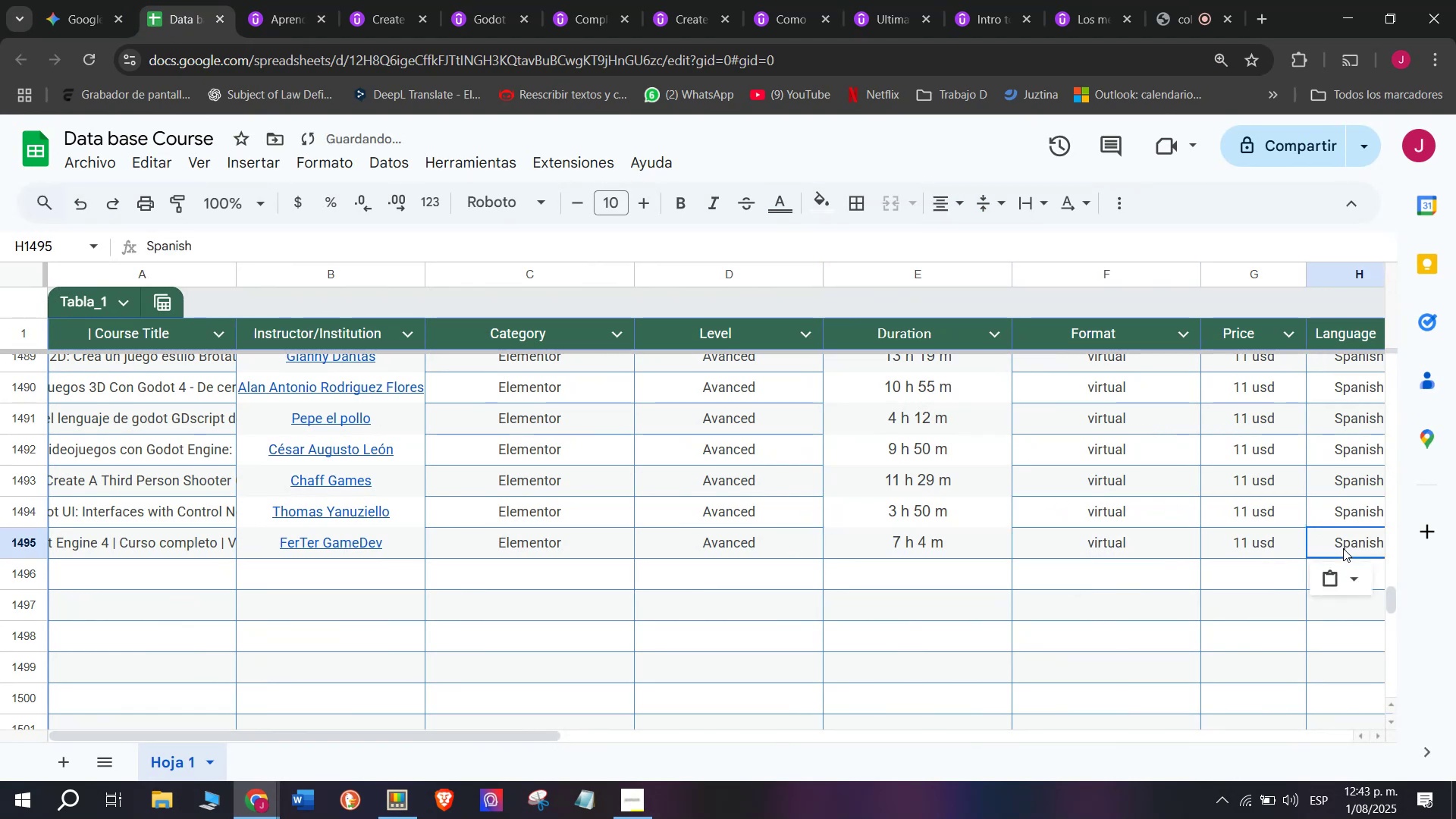 
key(Control+ControlLeft)
 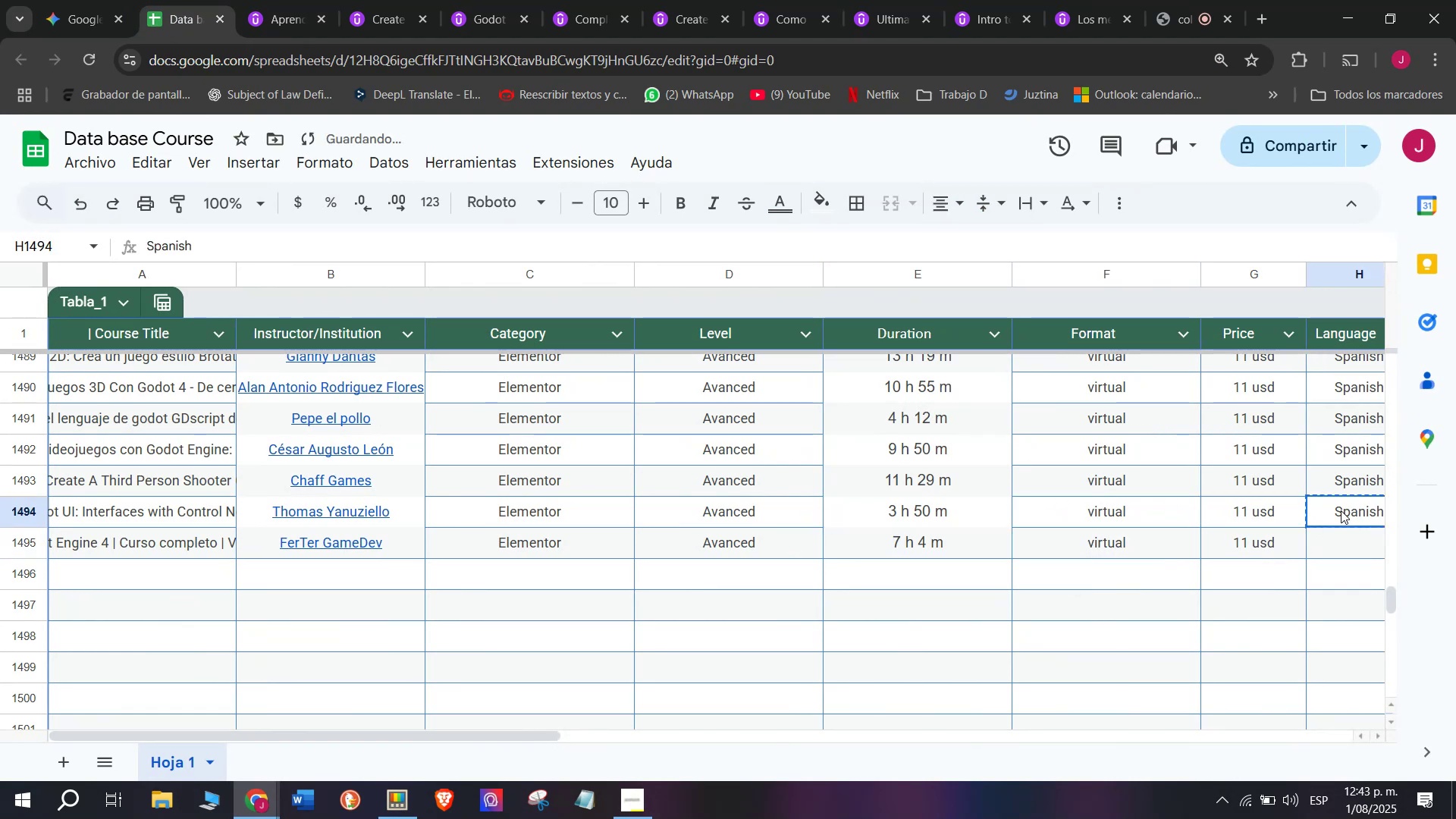 
key(Control+C)
 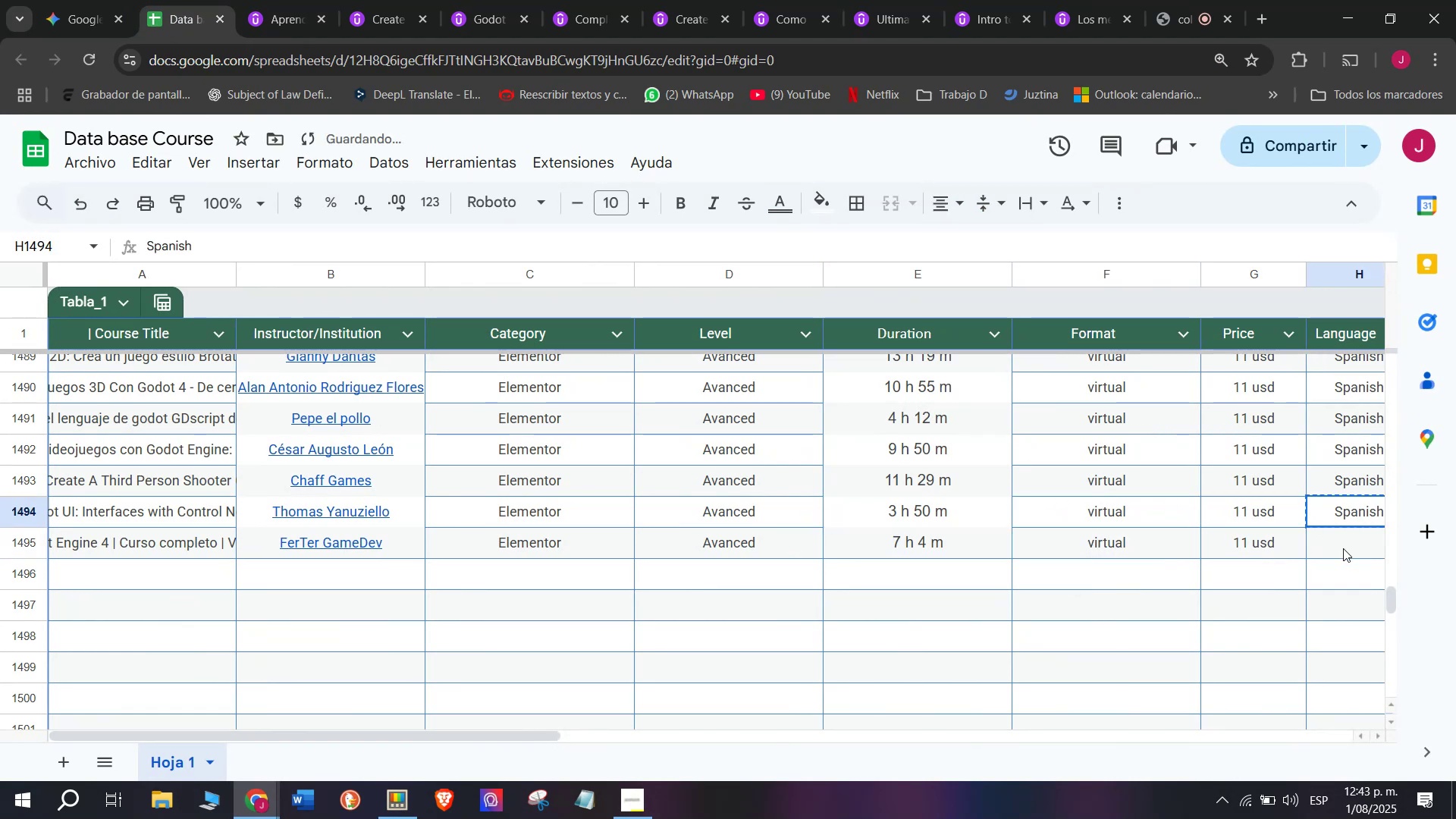 
double_click([1343, 548])
 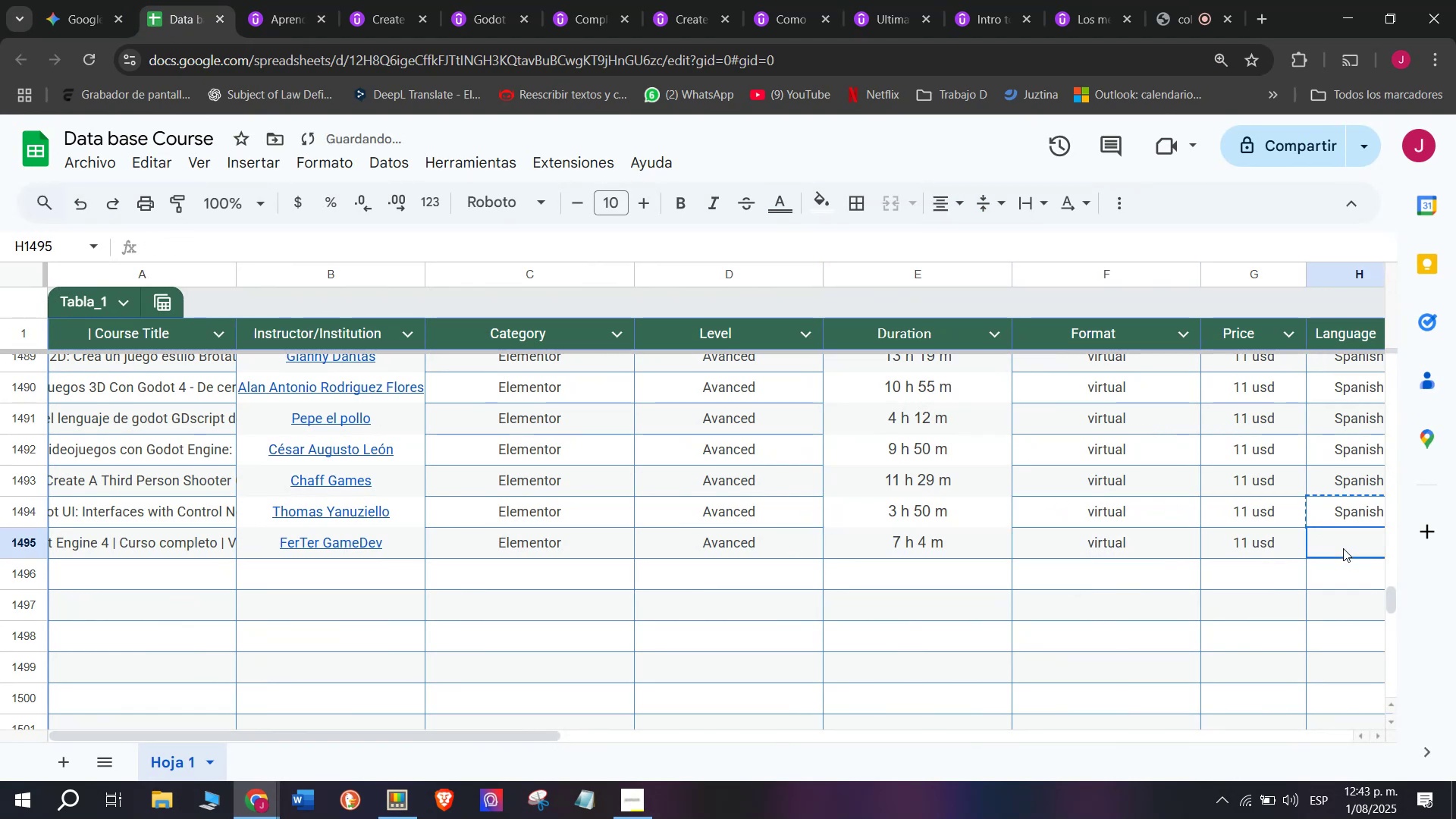 
key(Z)
 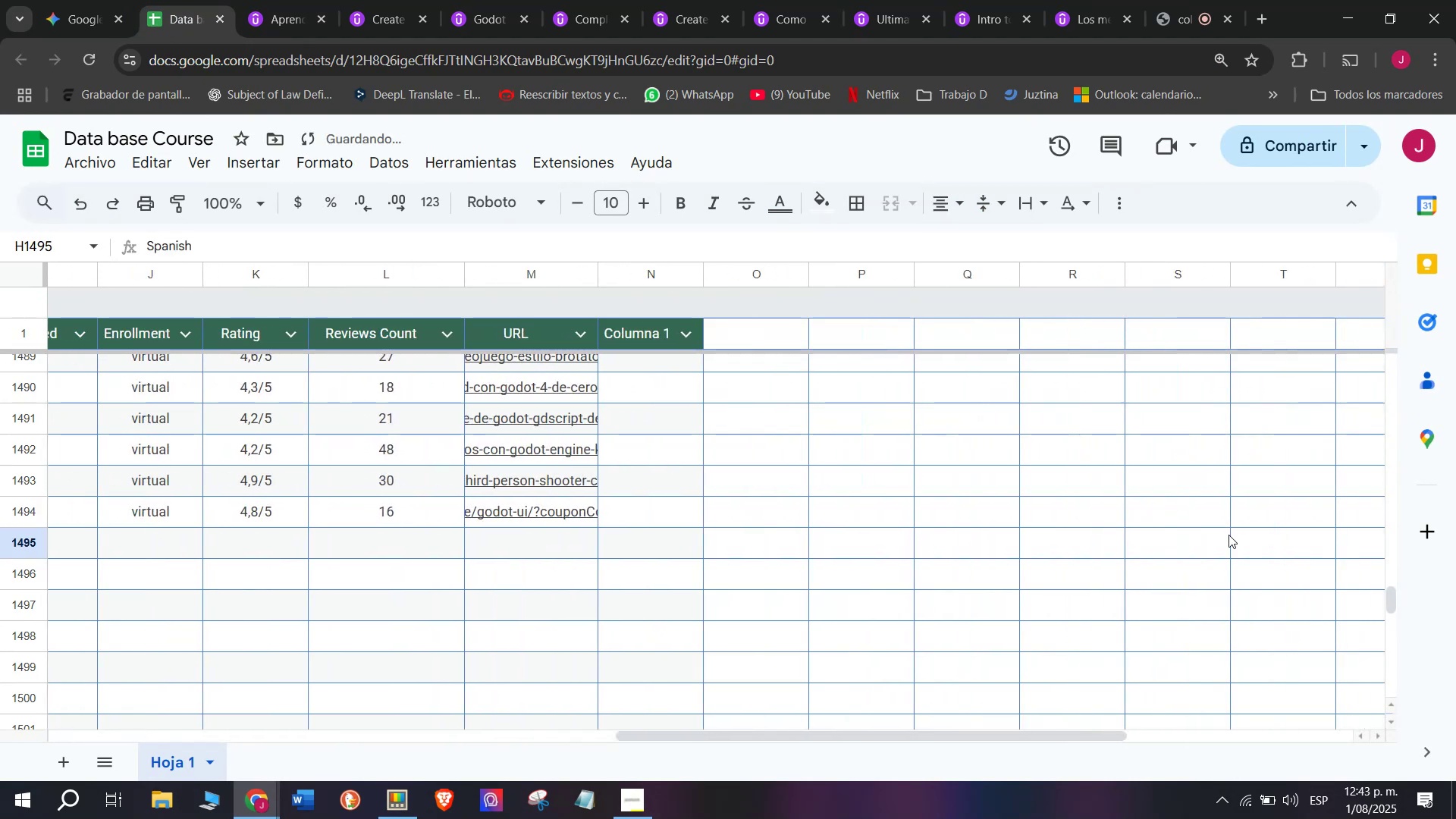 
key(Control+ControlLeft)
 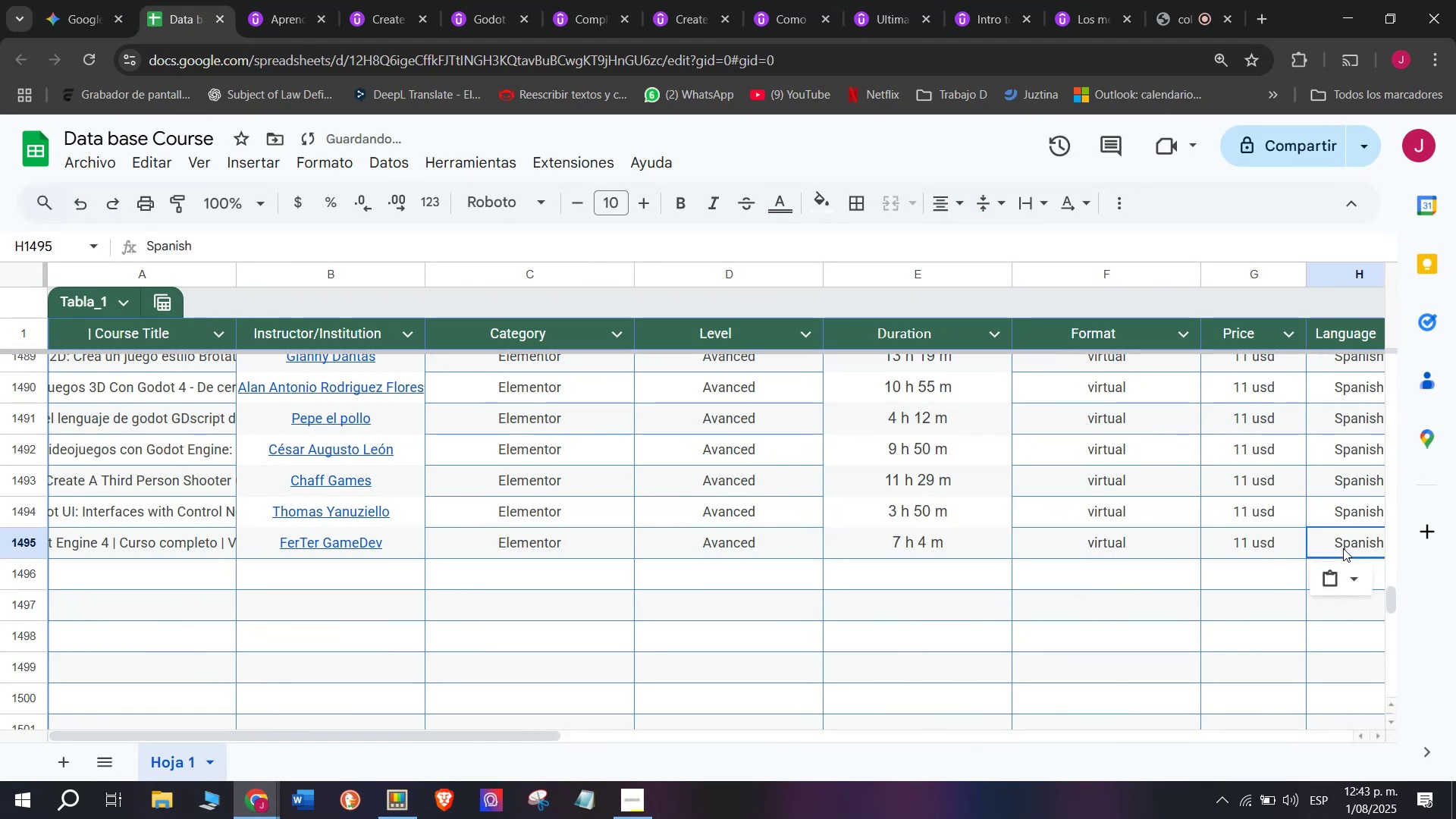 
key(Control+V)
 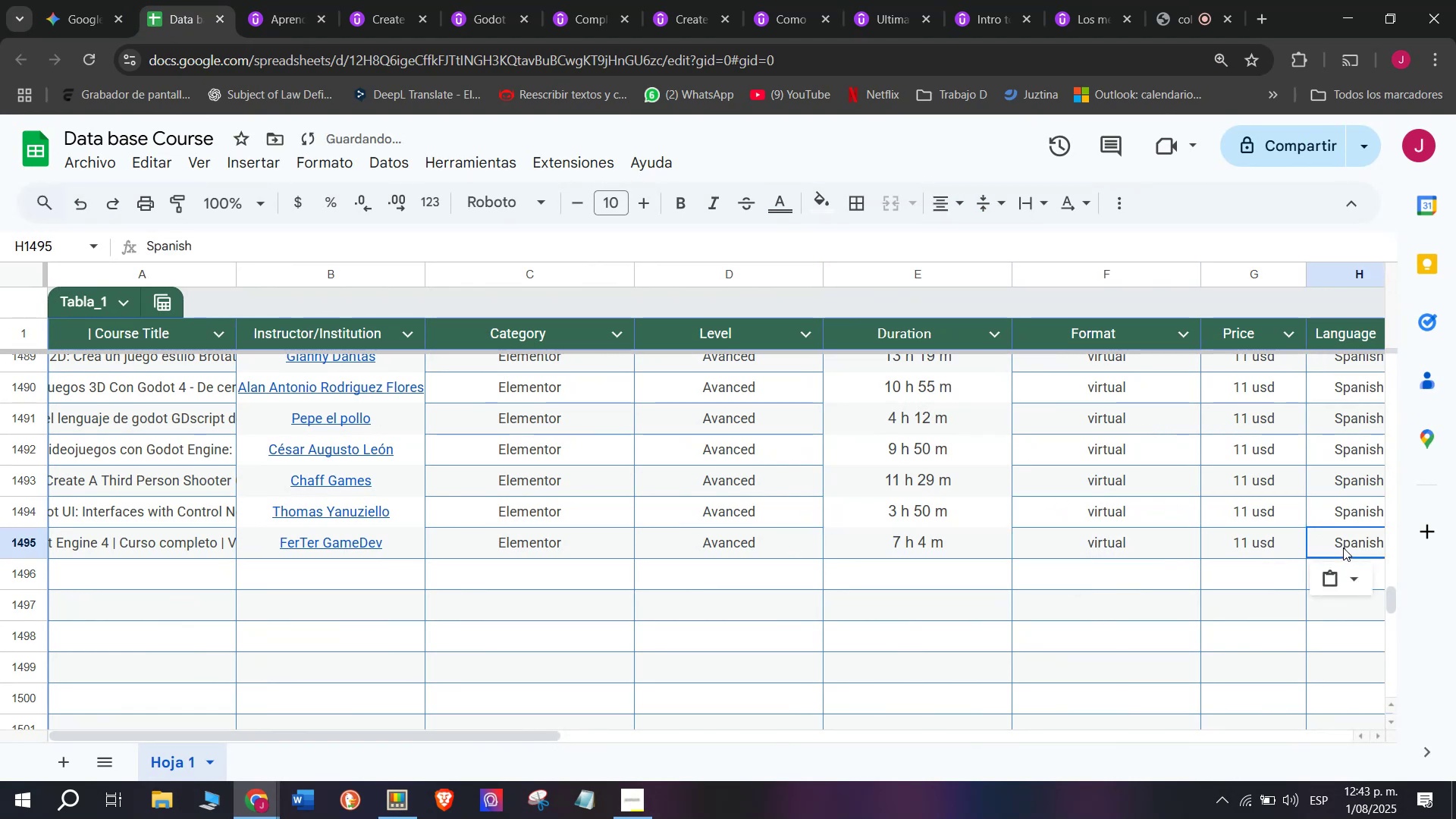 
scroll: coordinate [225, 572], scroll_direction: down, amount: 3.0
 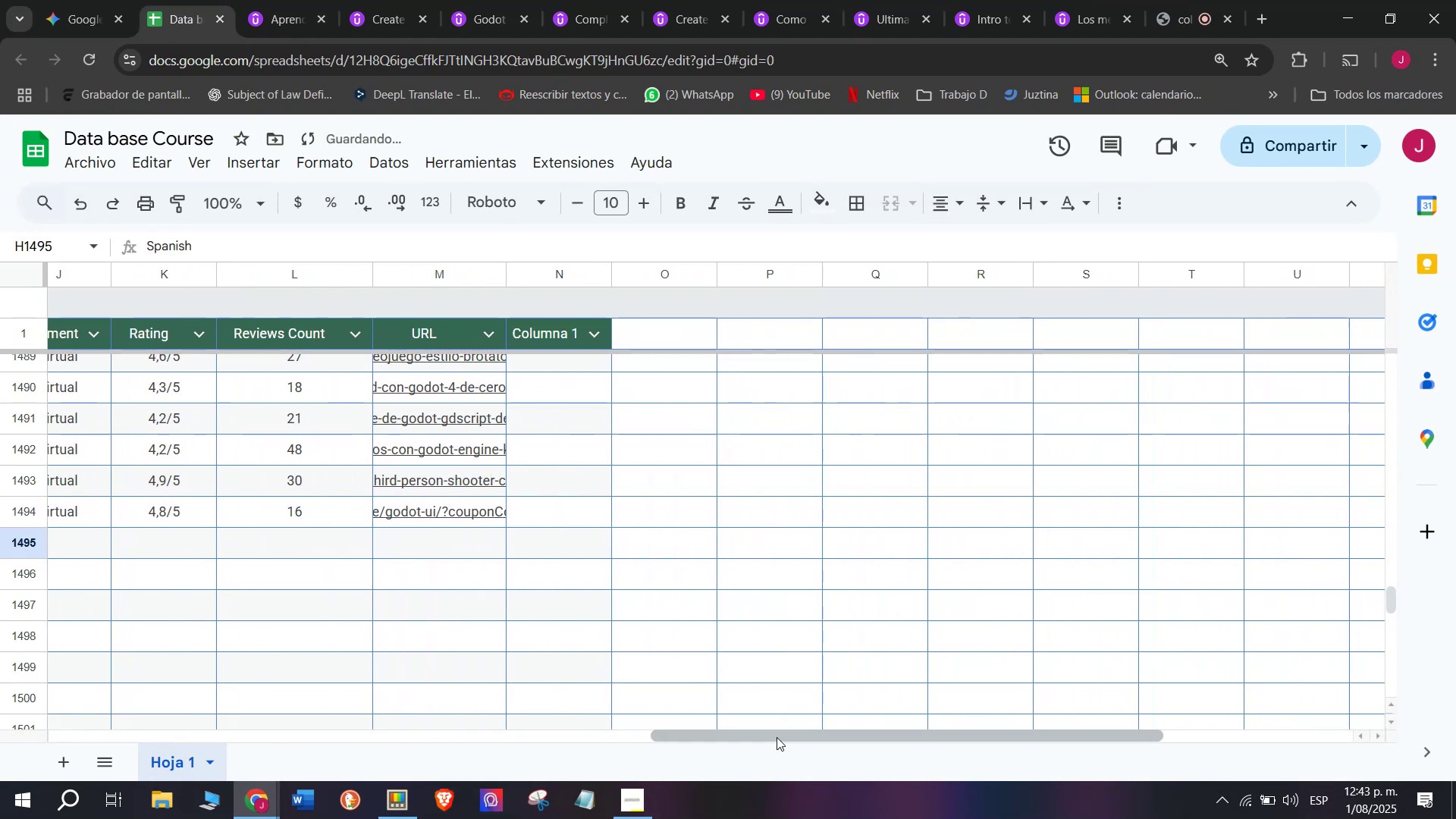 
left_click_drag(start_coordinate=[792, 730], to_coordinate=[610, 731])
 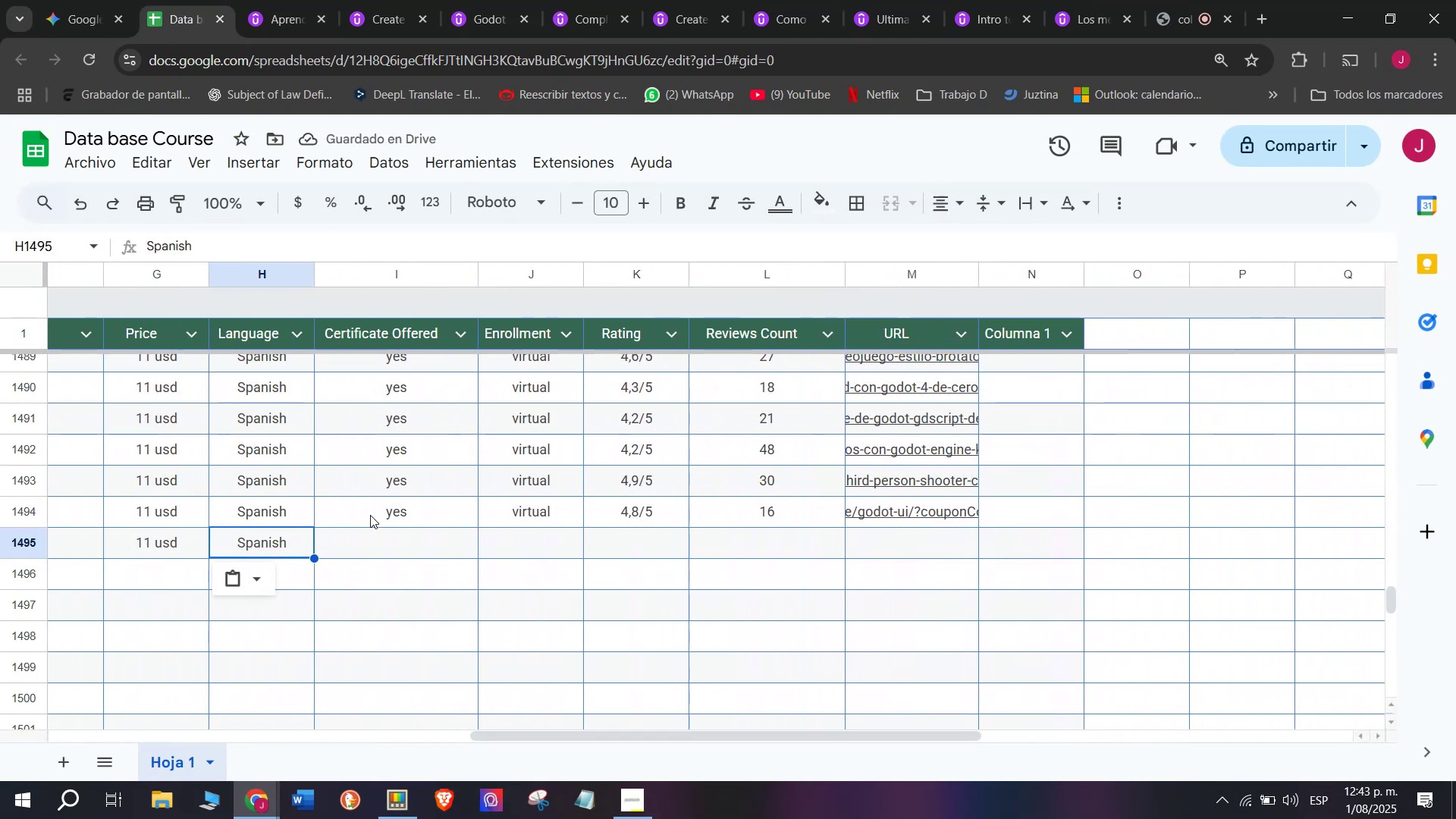 
left_click([383, 498])
 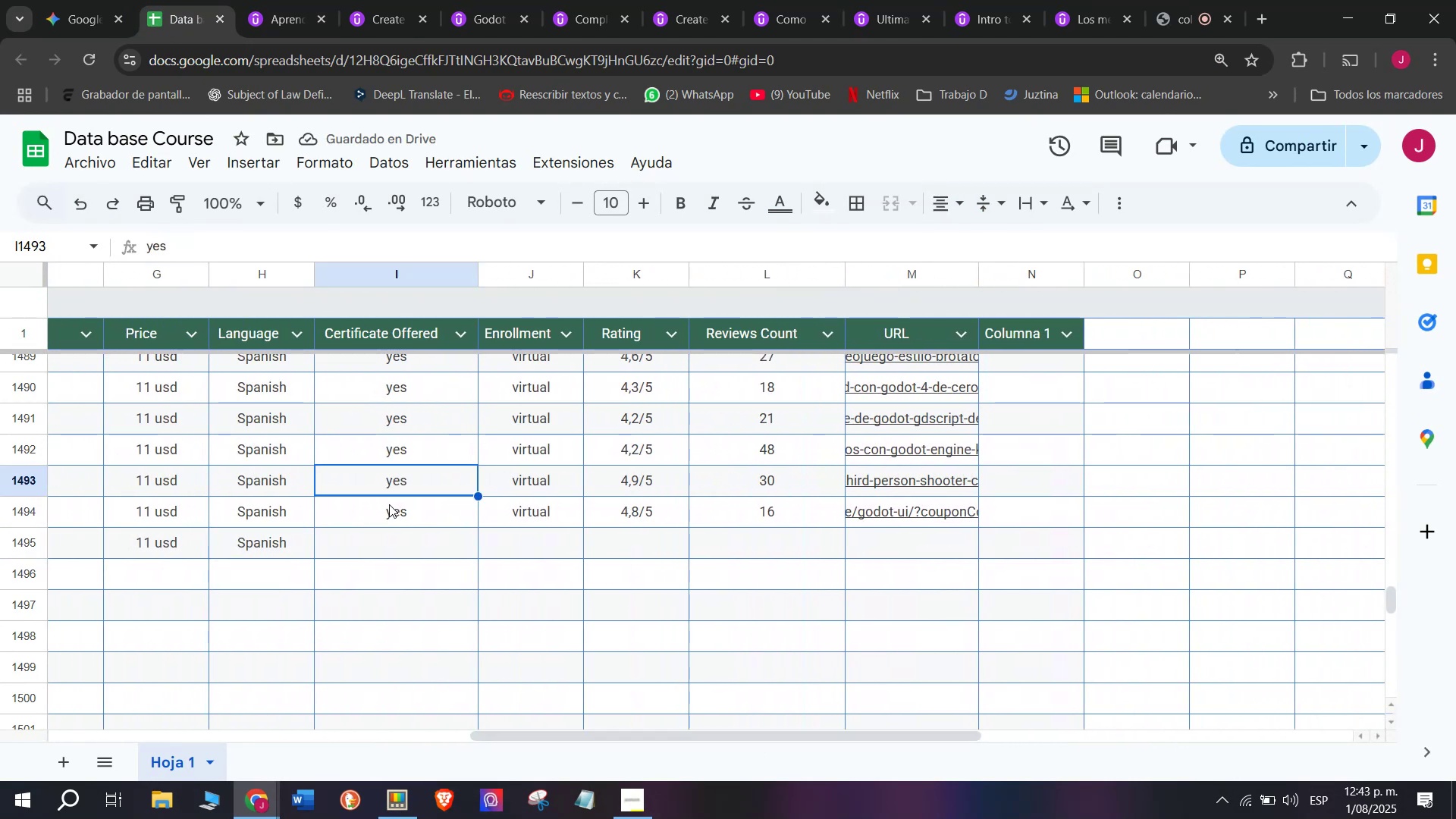 
key(Control+ControlLeft)
 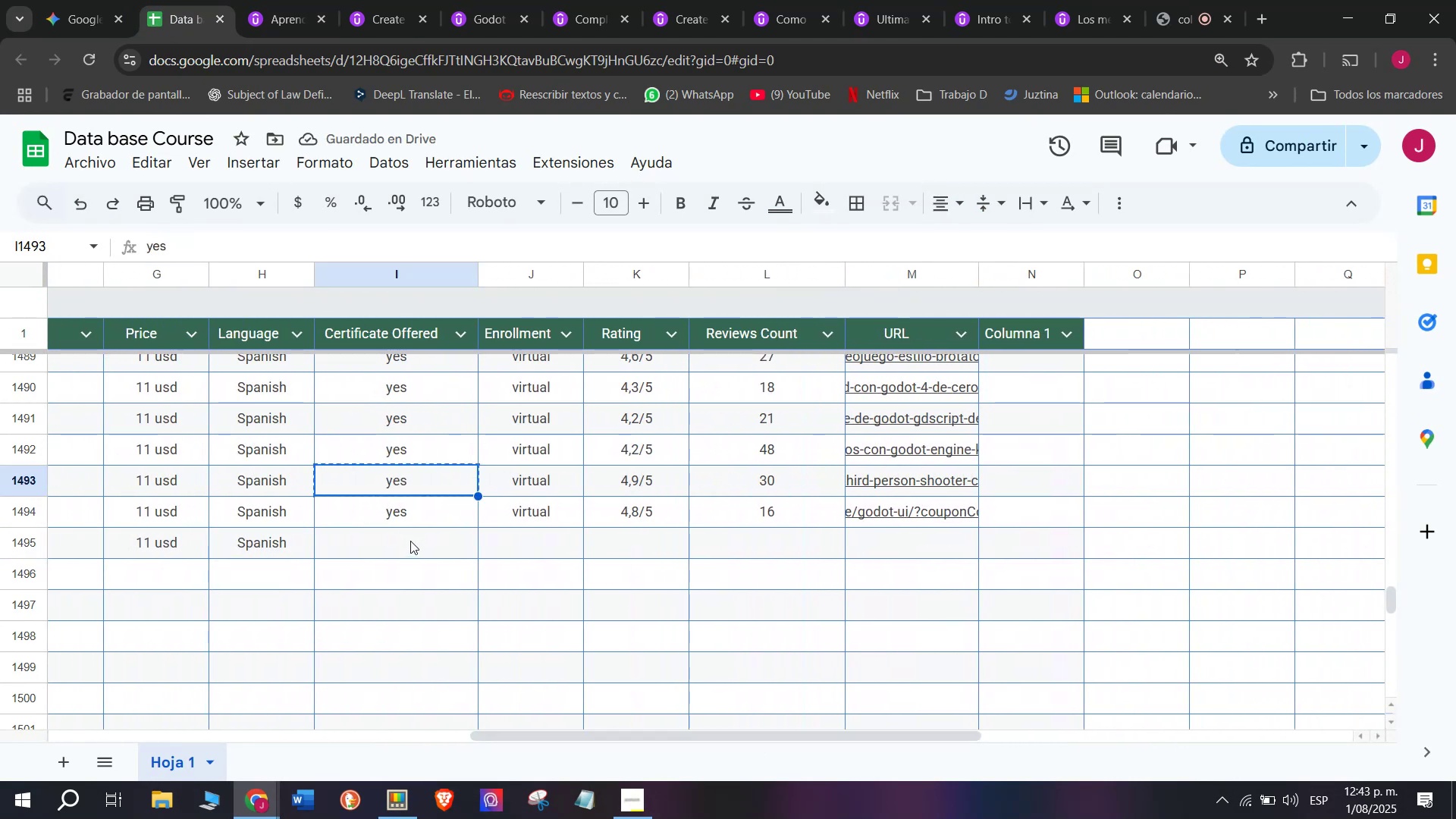 
key(Break)
 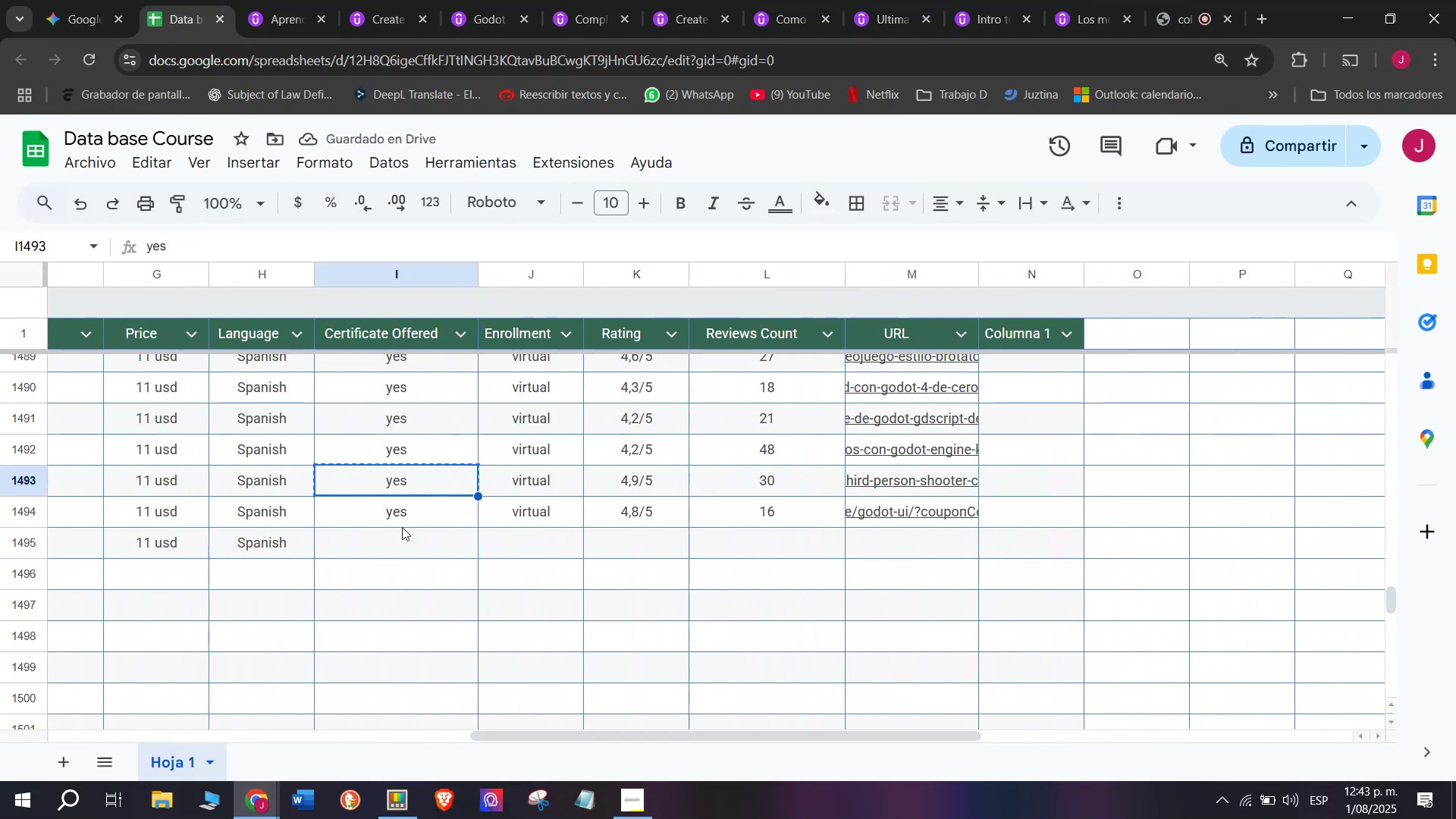 
key(Control+C)
 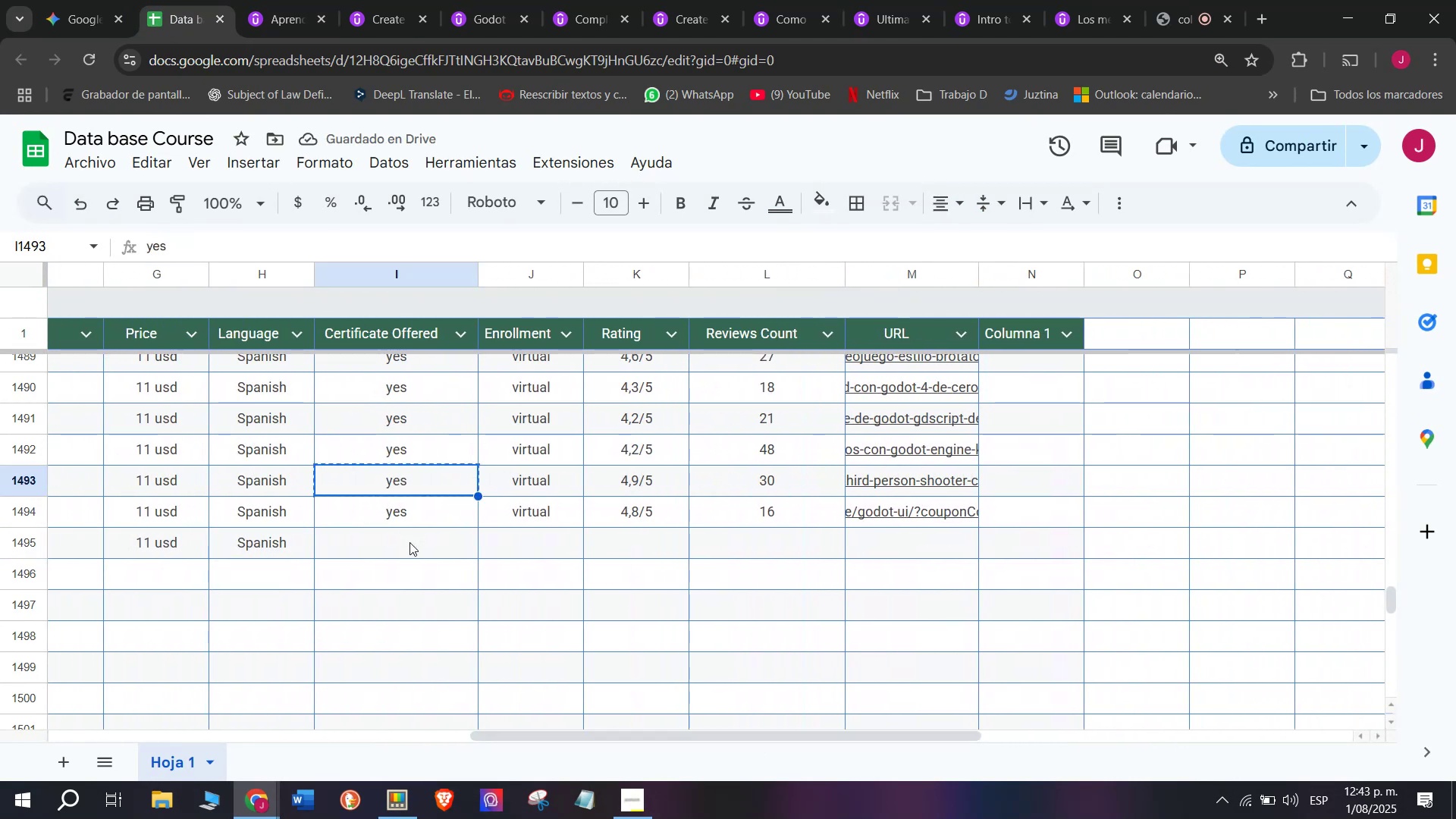 
key(Z)
 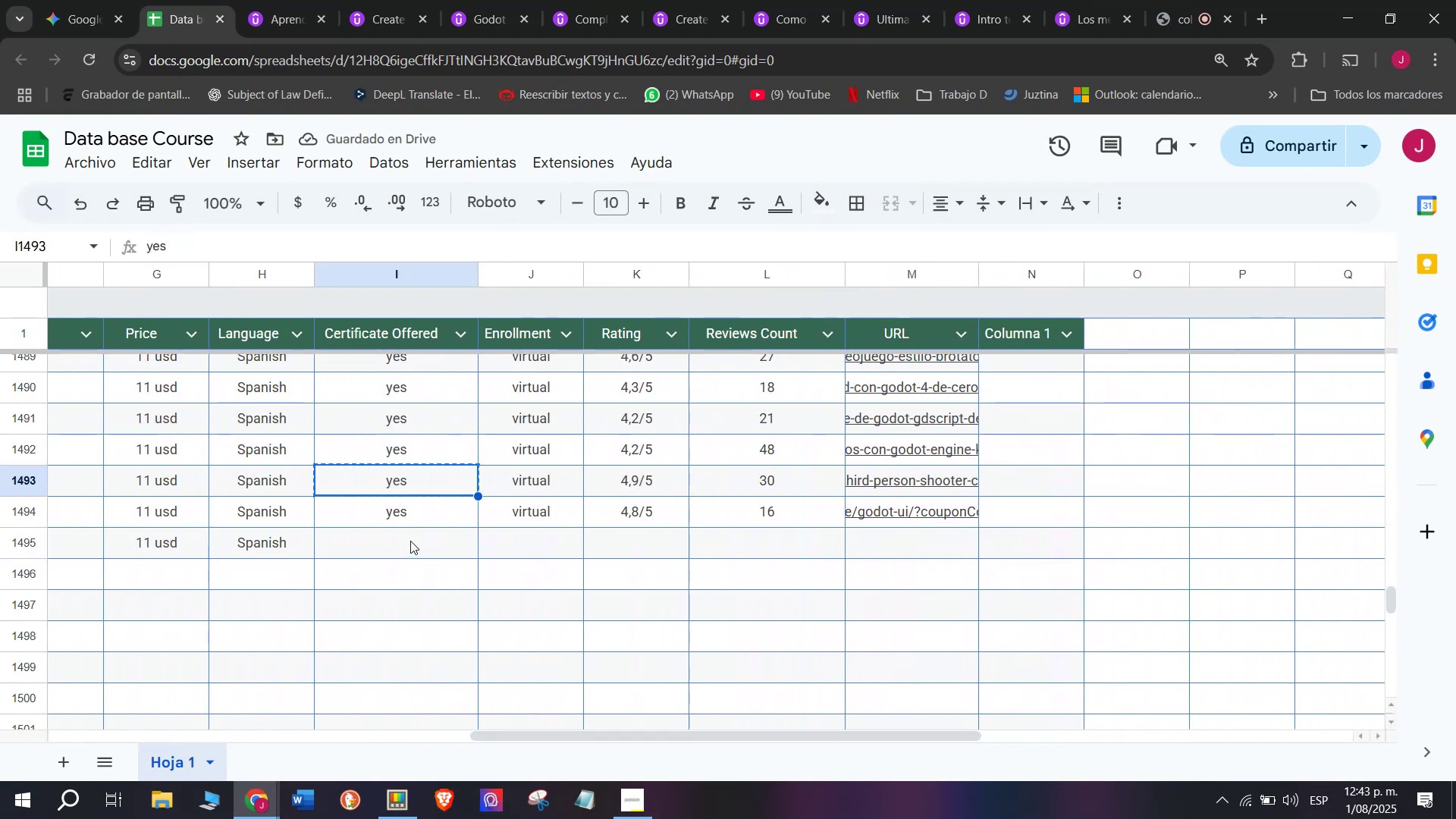 
key(Control+ControlLeft)
 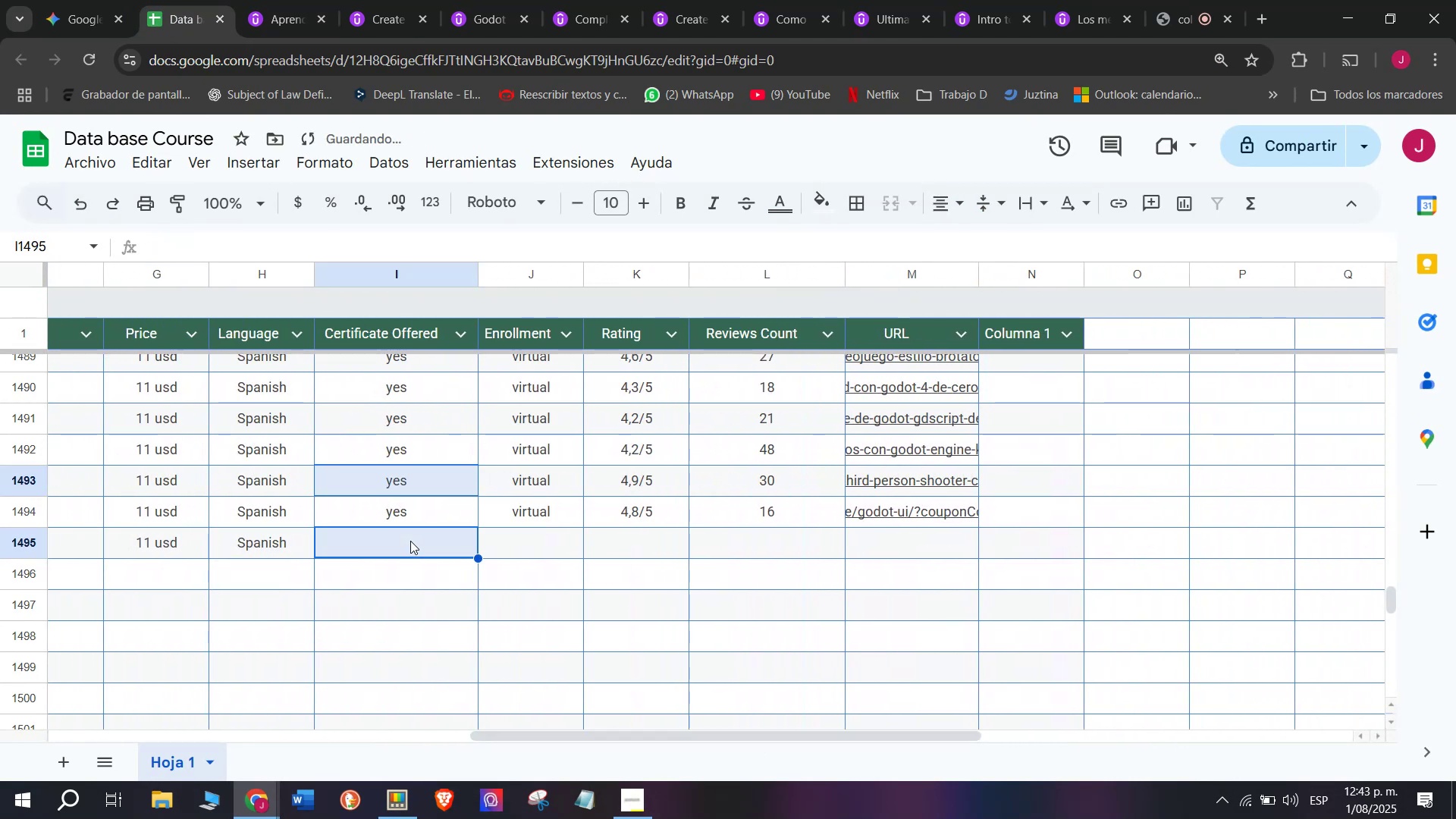 
key(Control+V)
 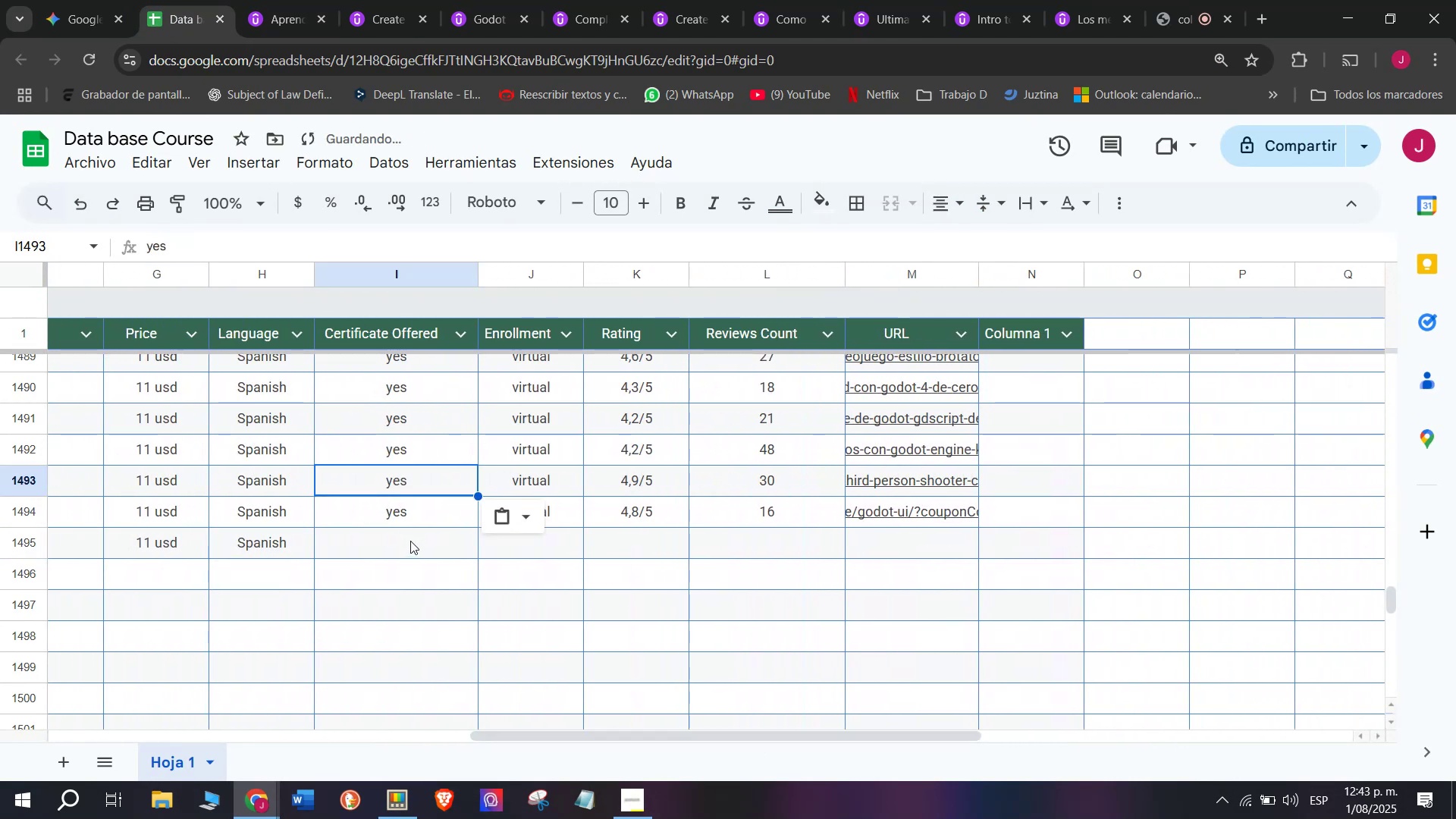 
left_click([410, 541])
 